 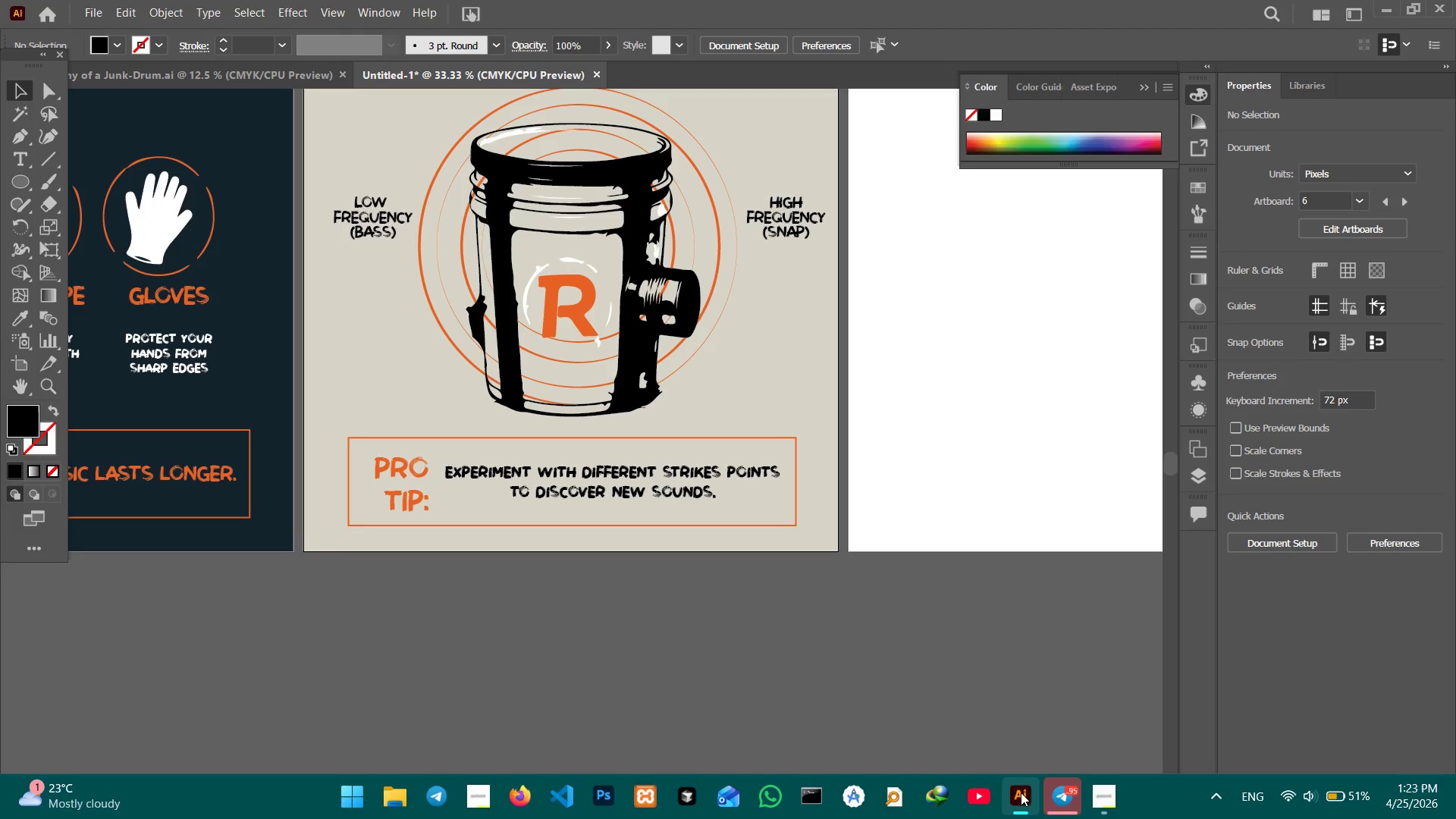 
key(Control+Minus)
 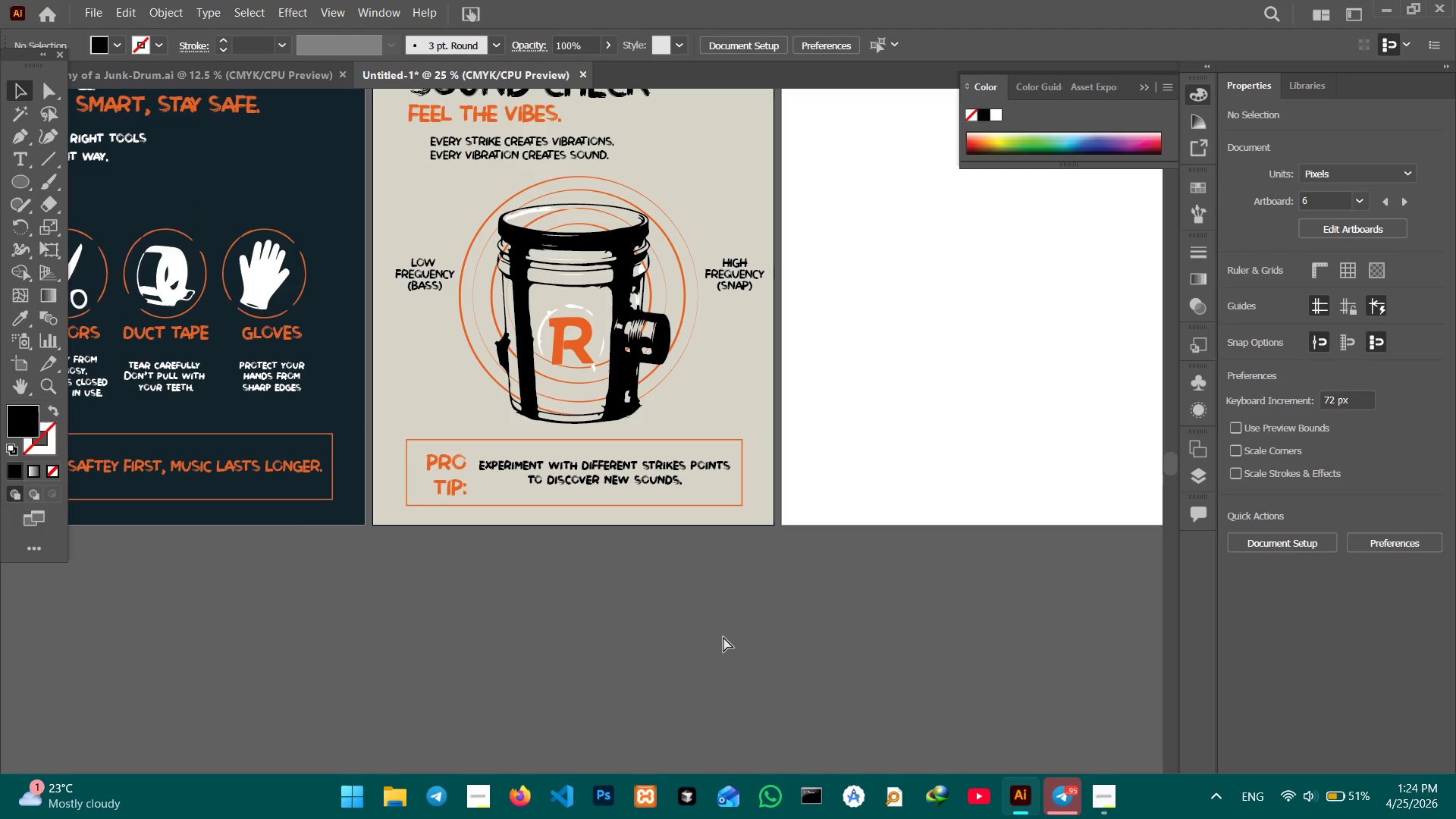 
key(Control+Minus)
 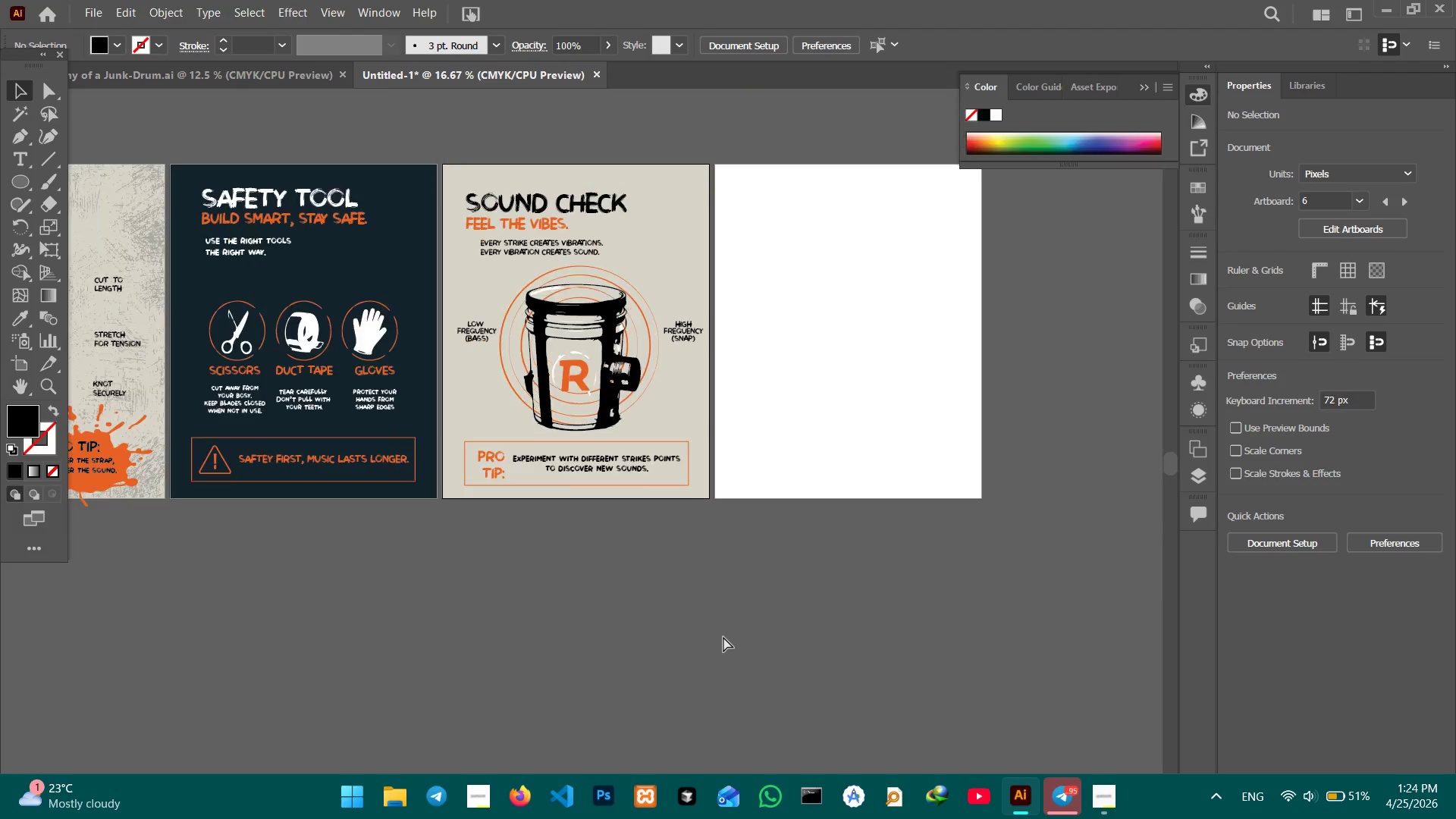 
key(Control+Minus)
 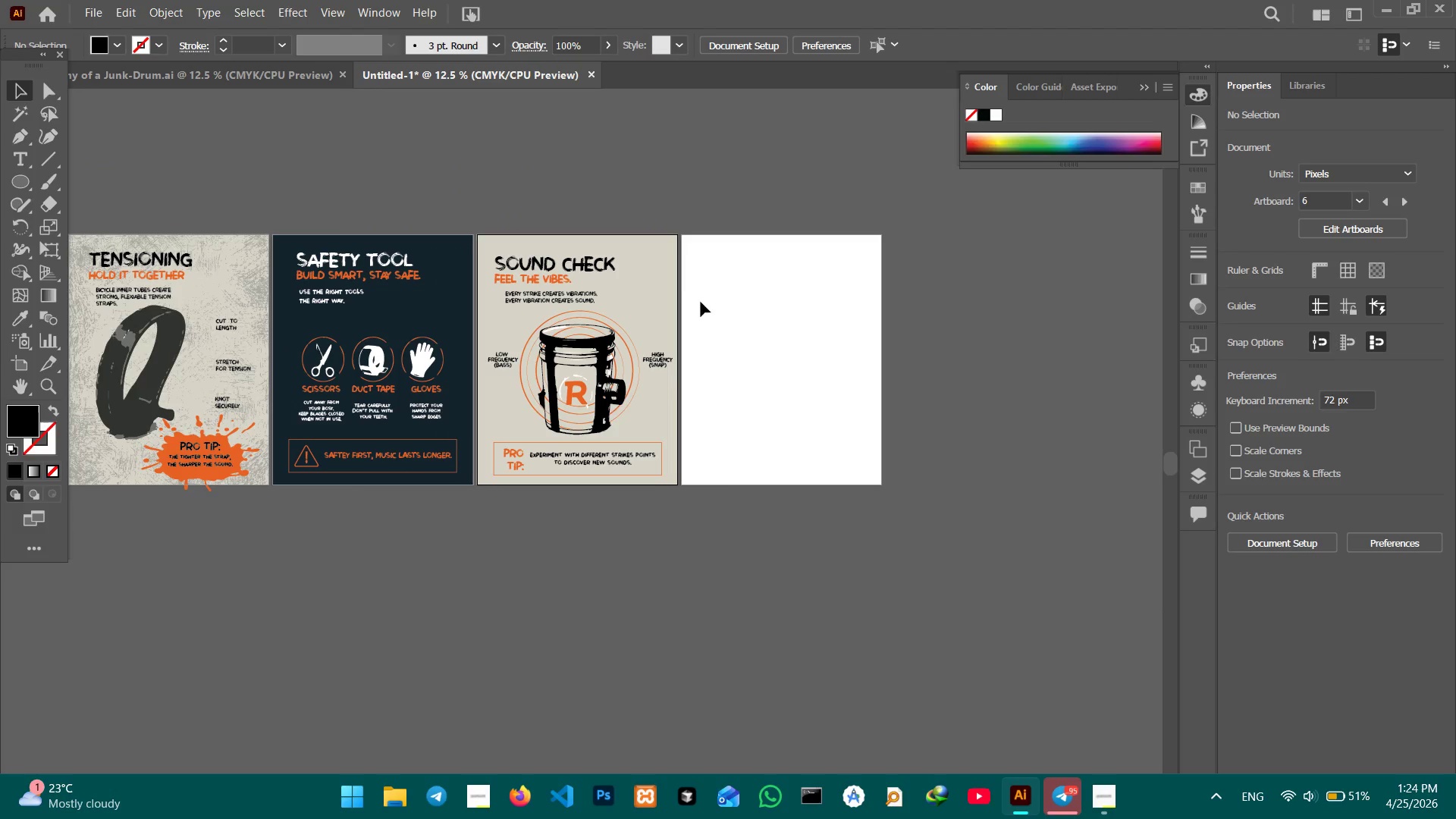 
left_click([640, 296])
 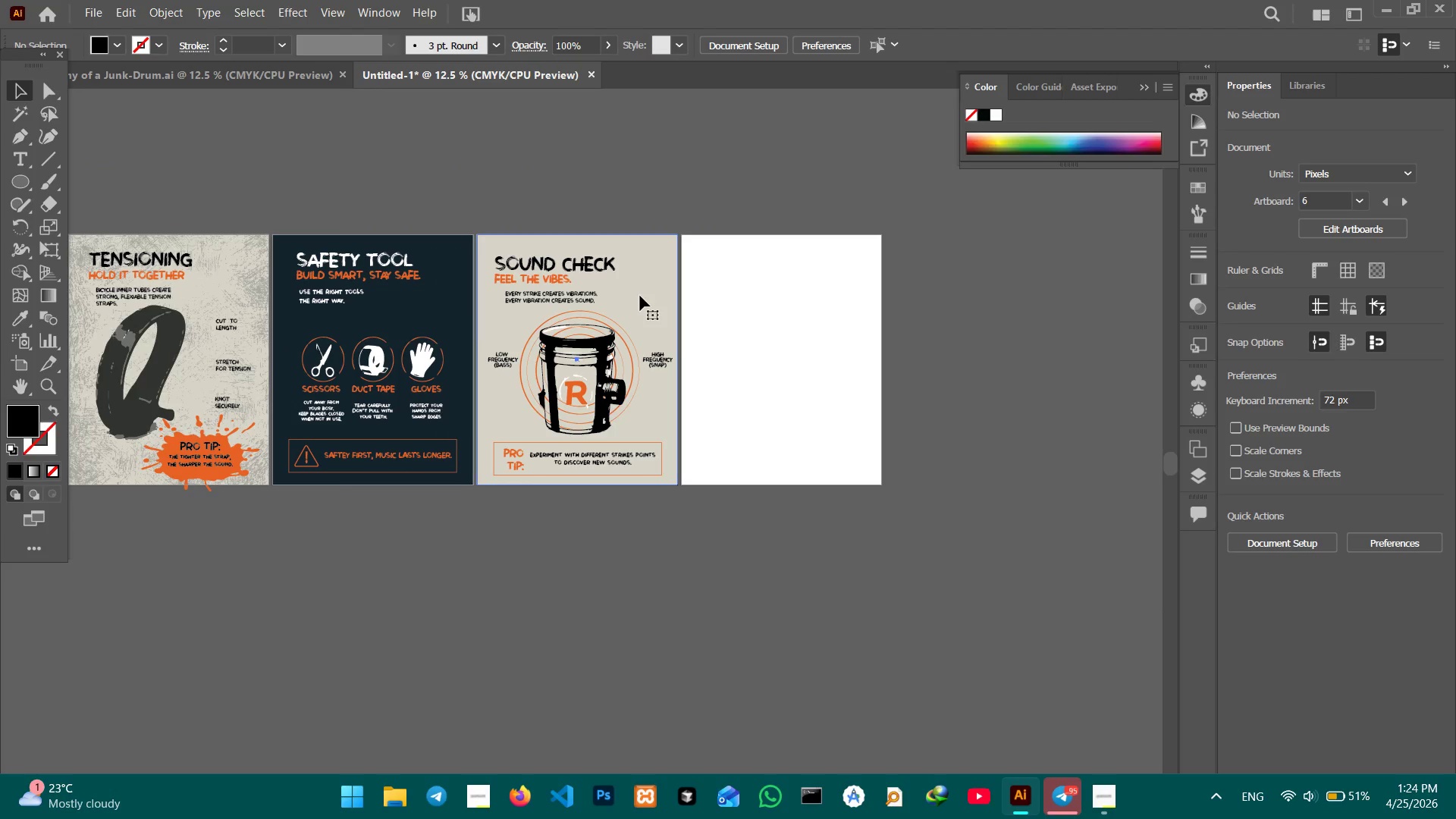 
key(Control+C)
 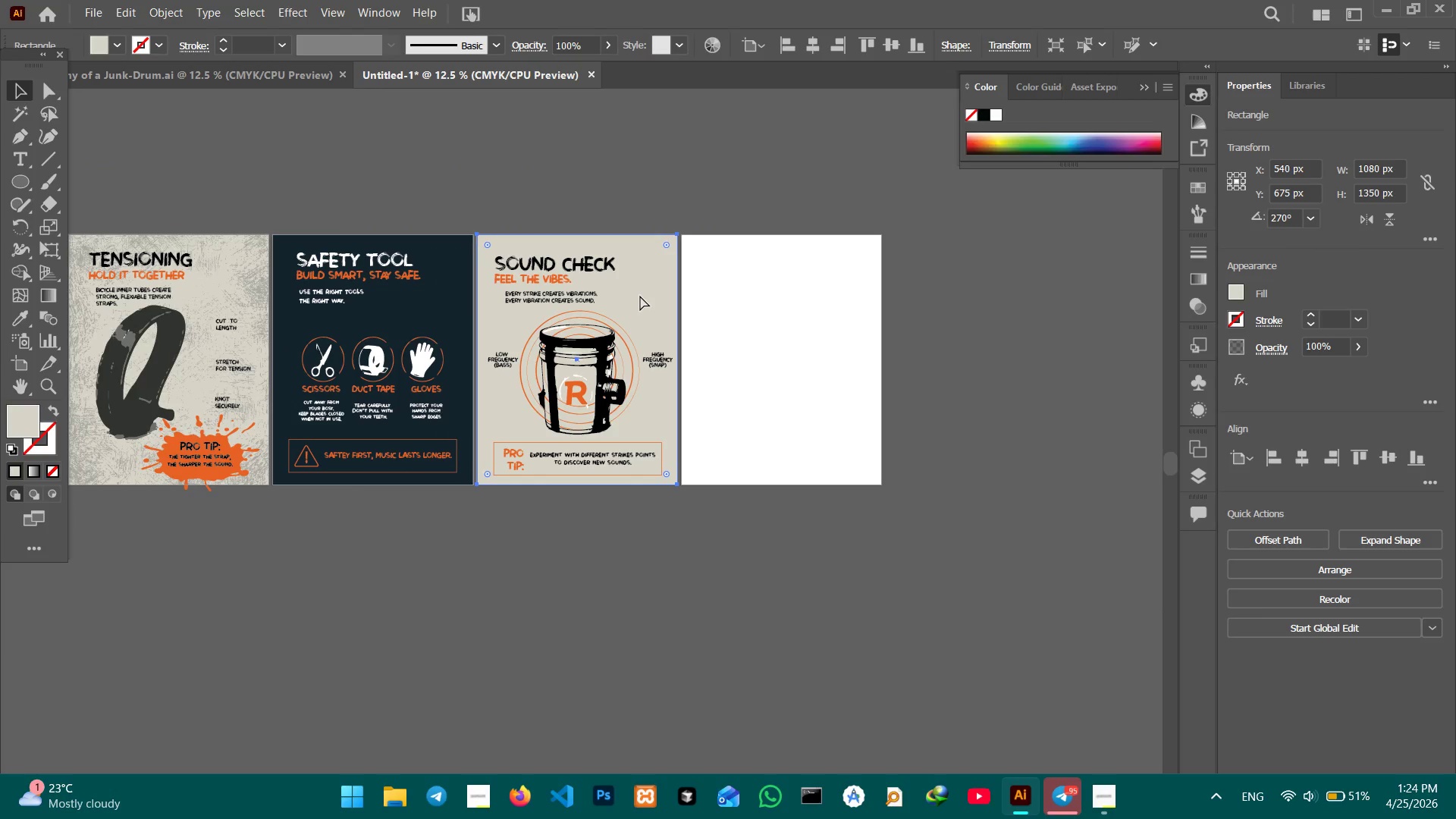 
key(Control+V)
 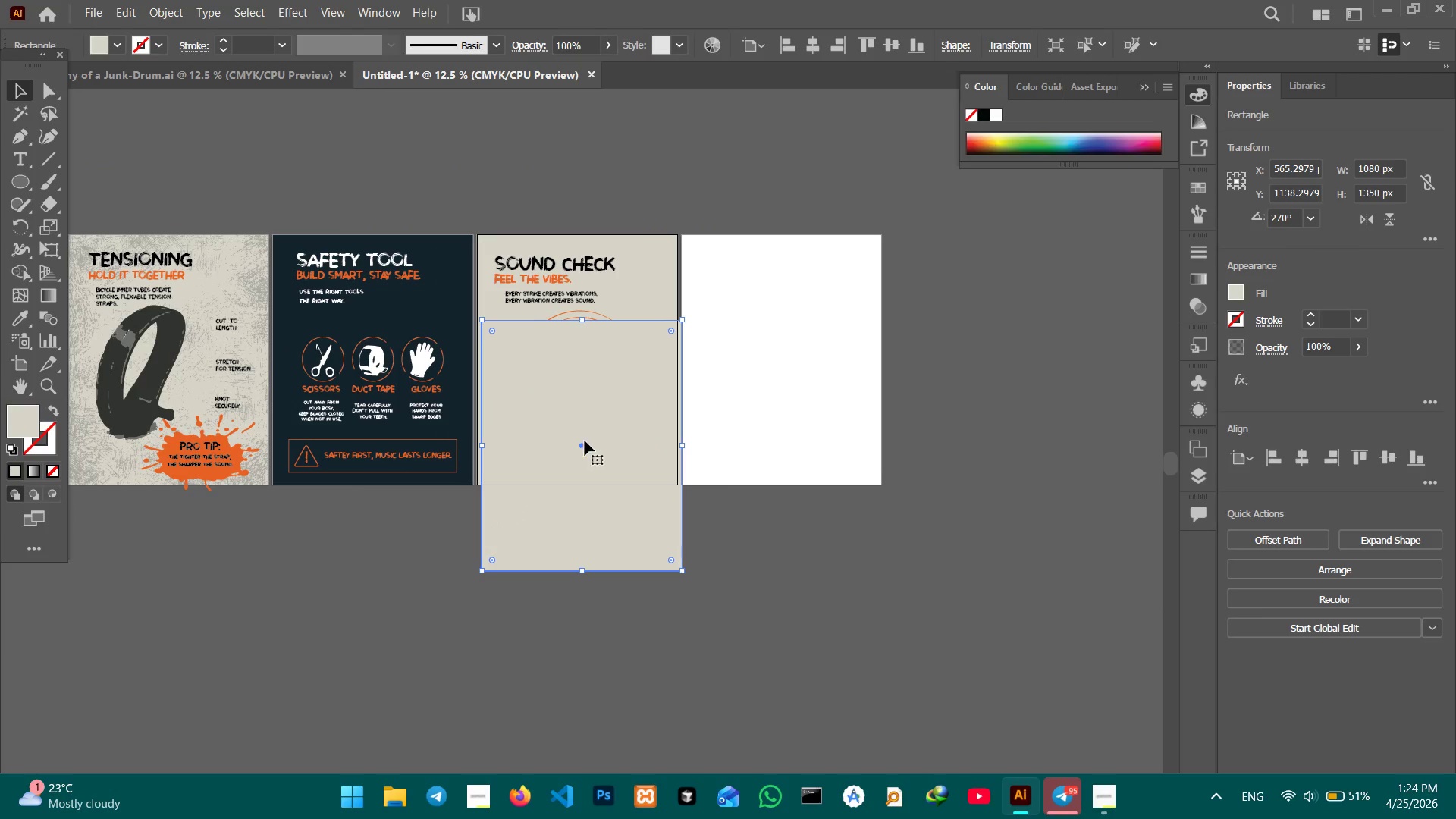 
left_click_drag(start_coordinate=[582, 444], to_coordinate=[783, 358])
 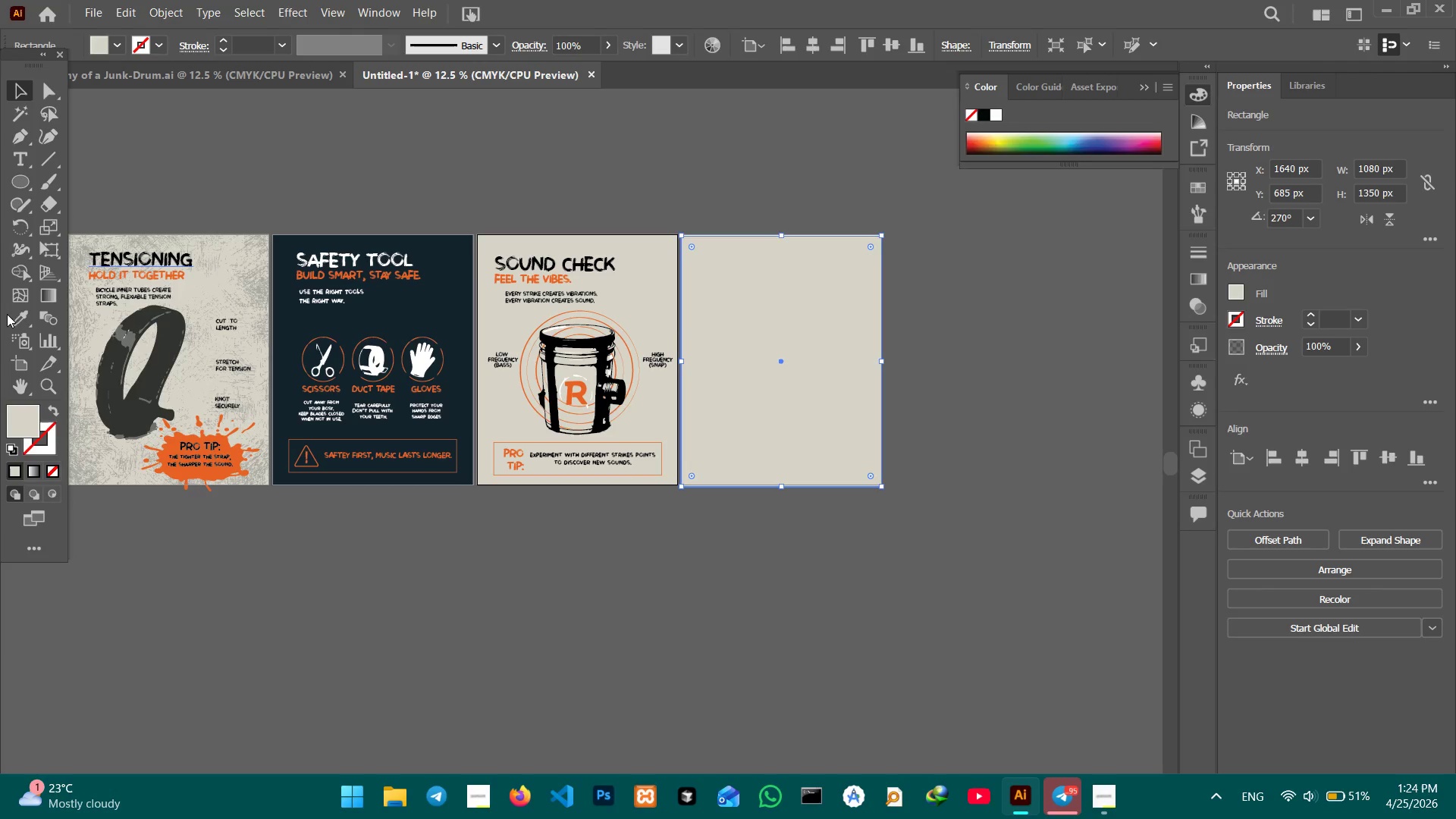 
left_click([11, 315])
 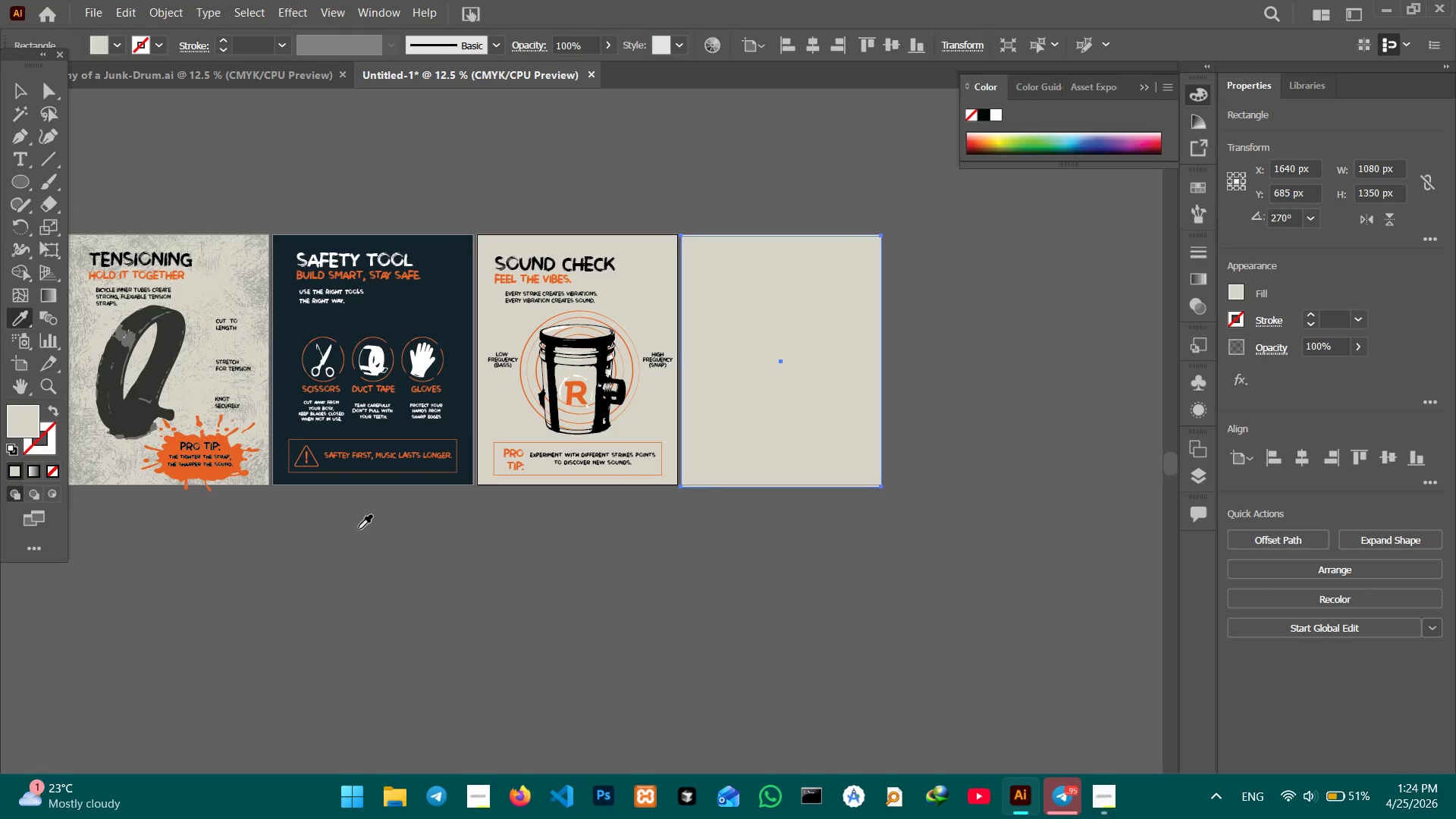 
hold_key(key=Space, duration=1.52)
 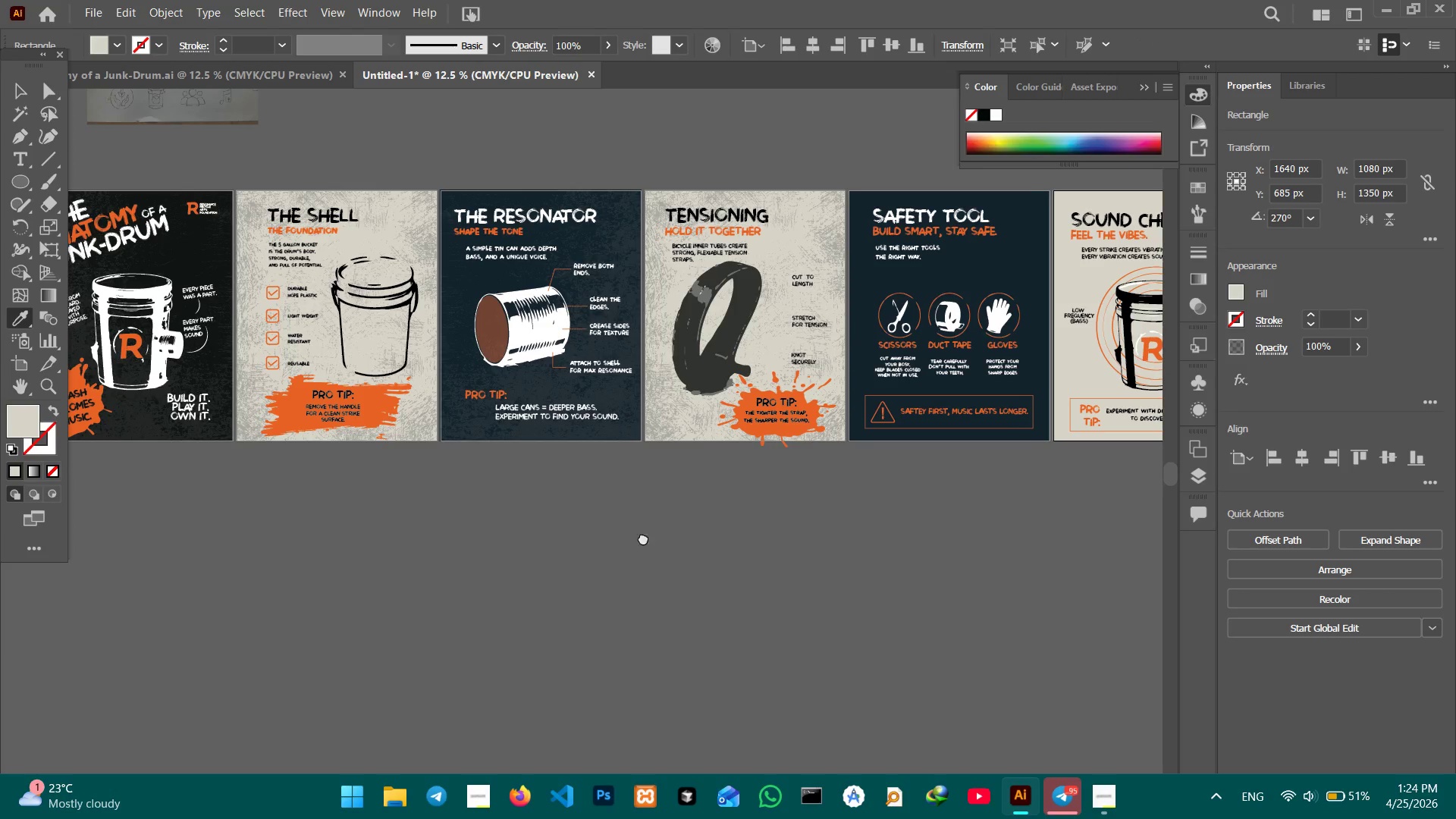 
left_click_drag(start_coordinate=[236, 588], to_coordinate=[812, 544])
 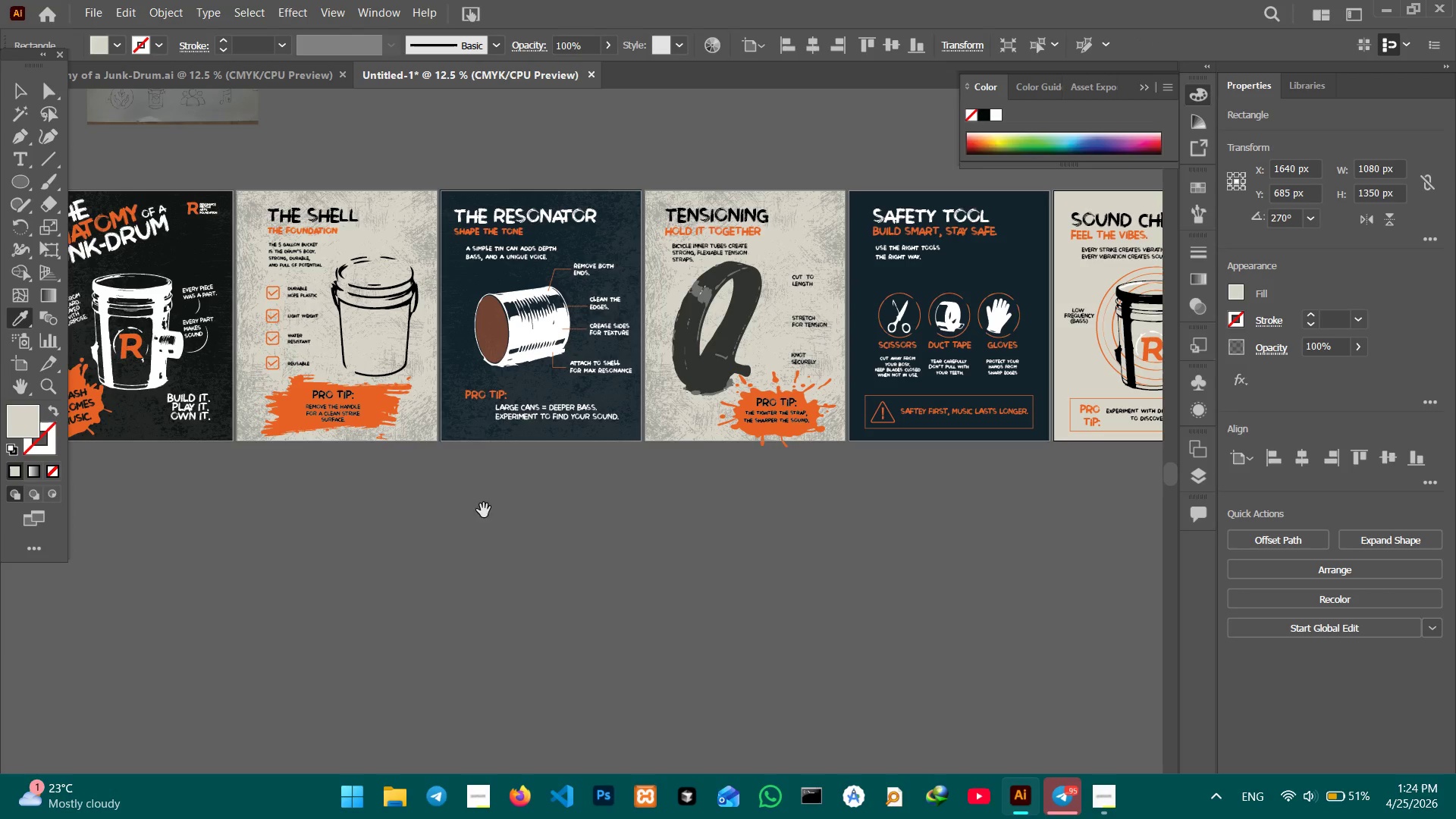 
hold_key(key=Space, duration=1.5)
 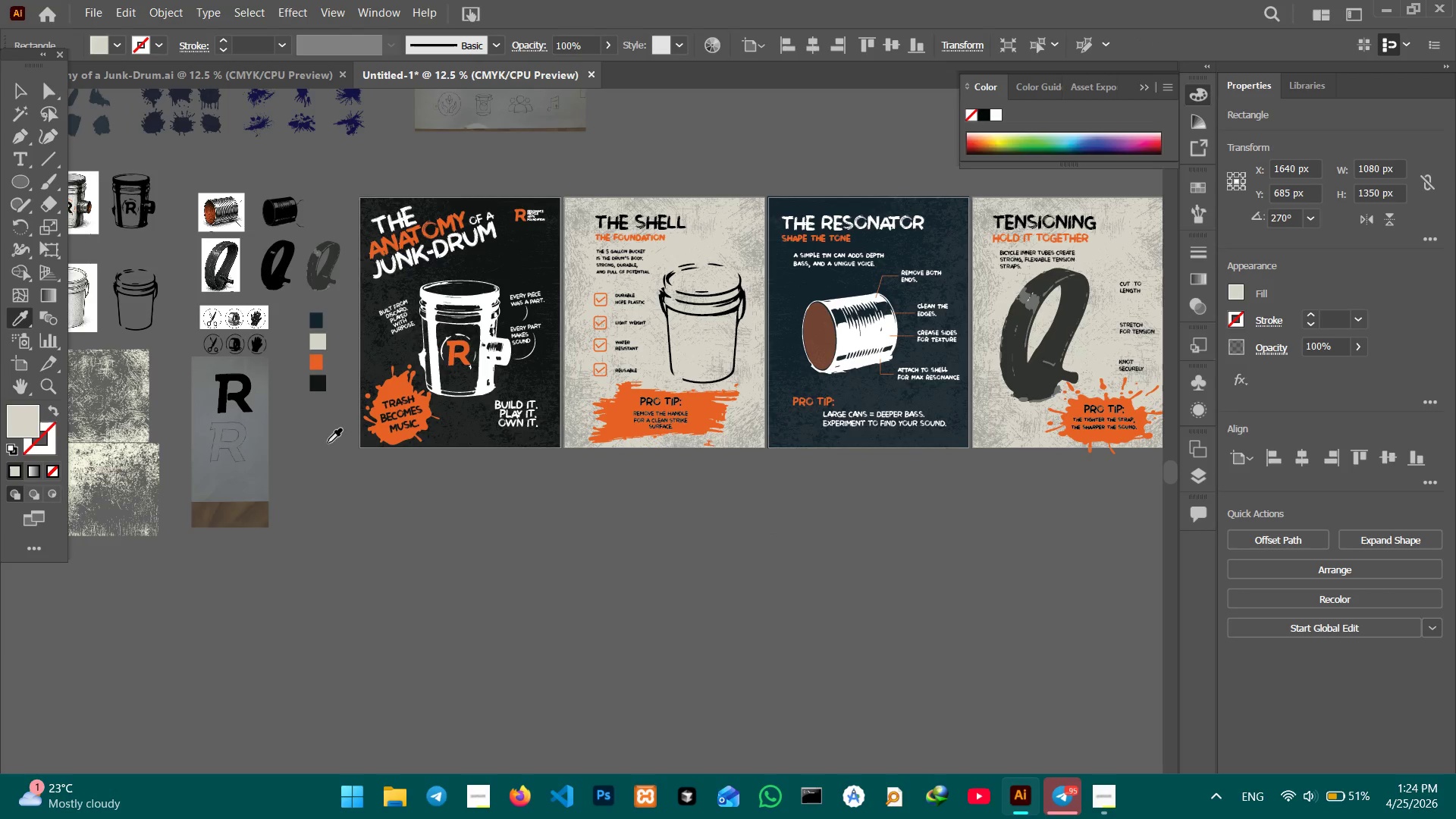 
left_click_drag(start_coordinate=[418, 530], to_coordinate=[745, 537])
 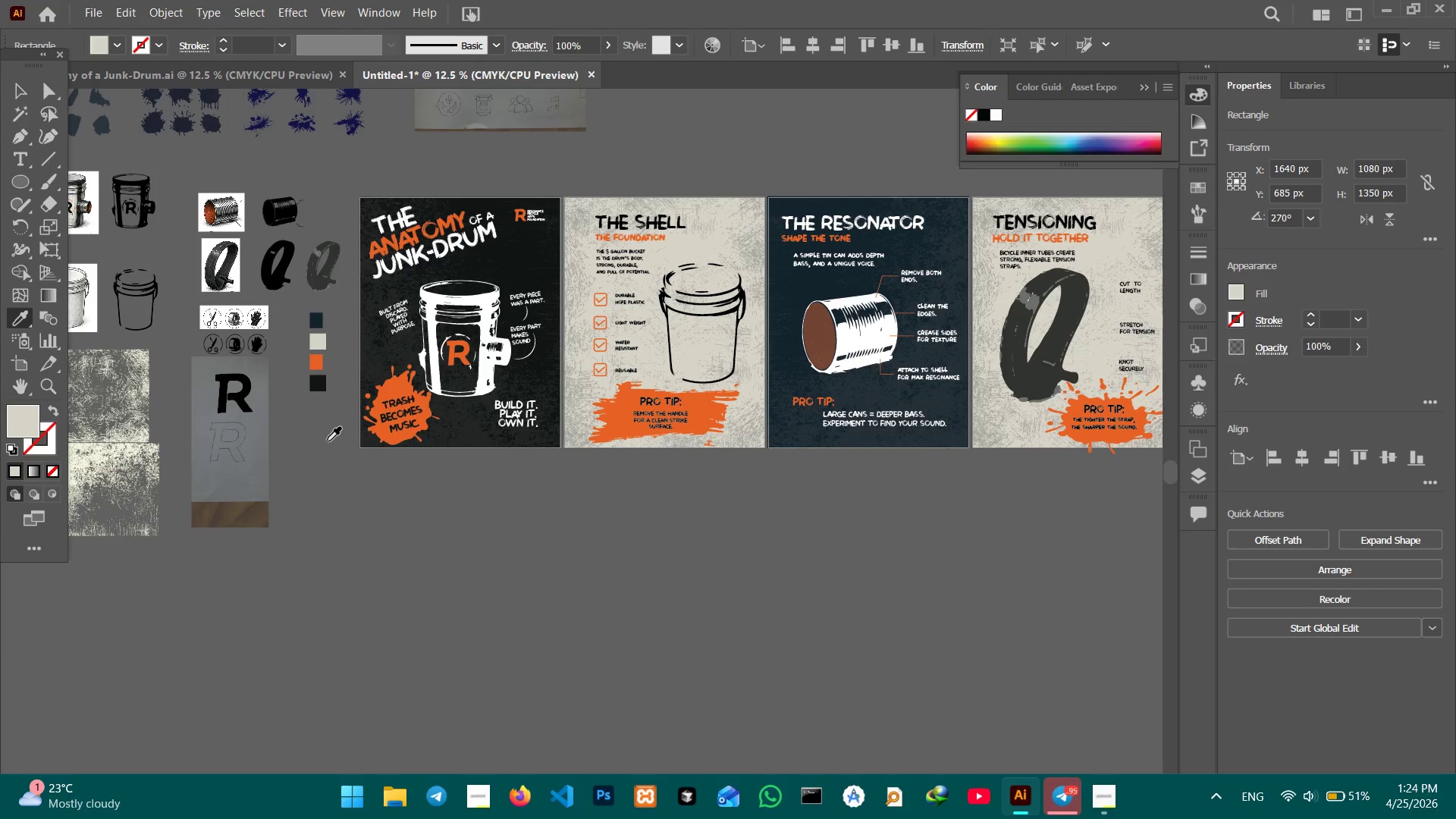 
key(Space)
 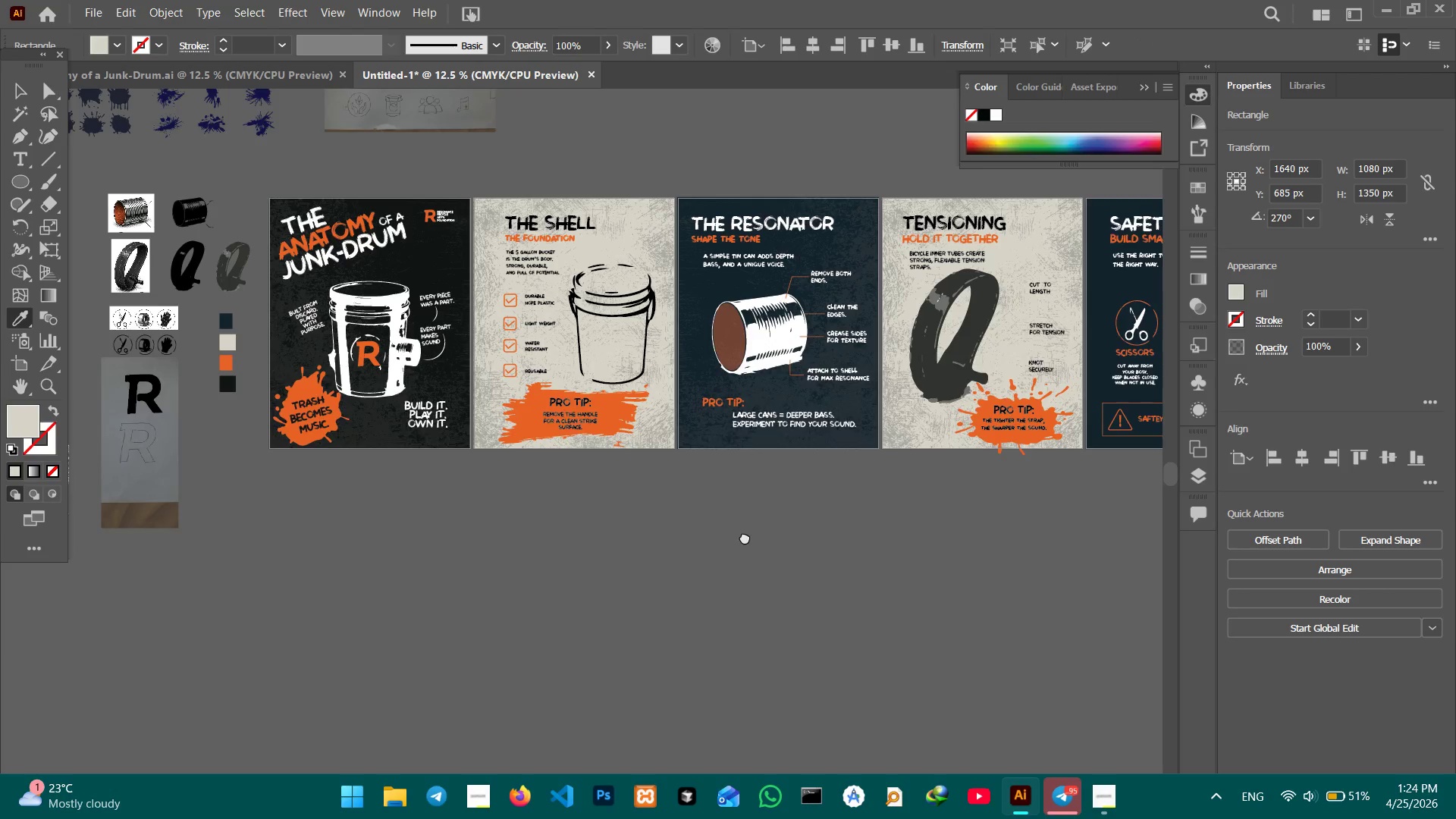 
key(Space)
 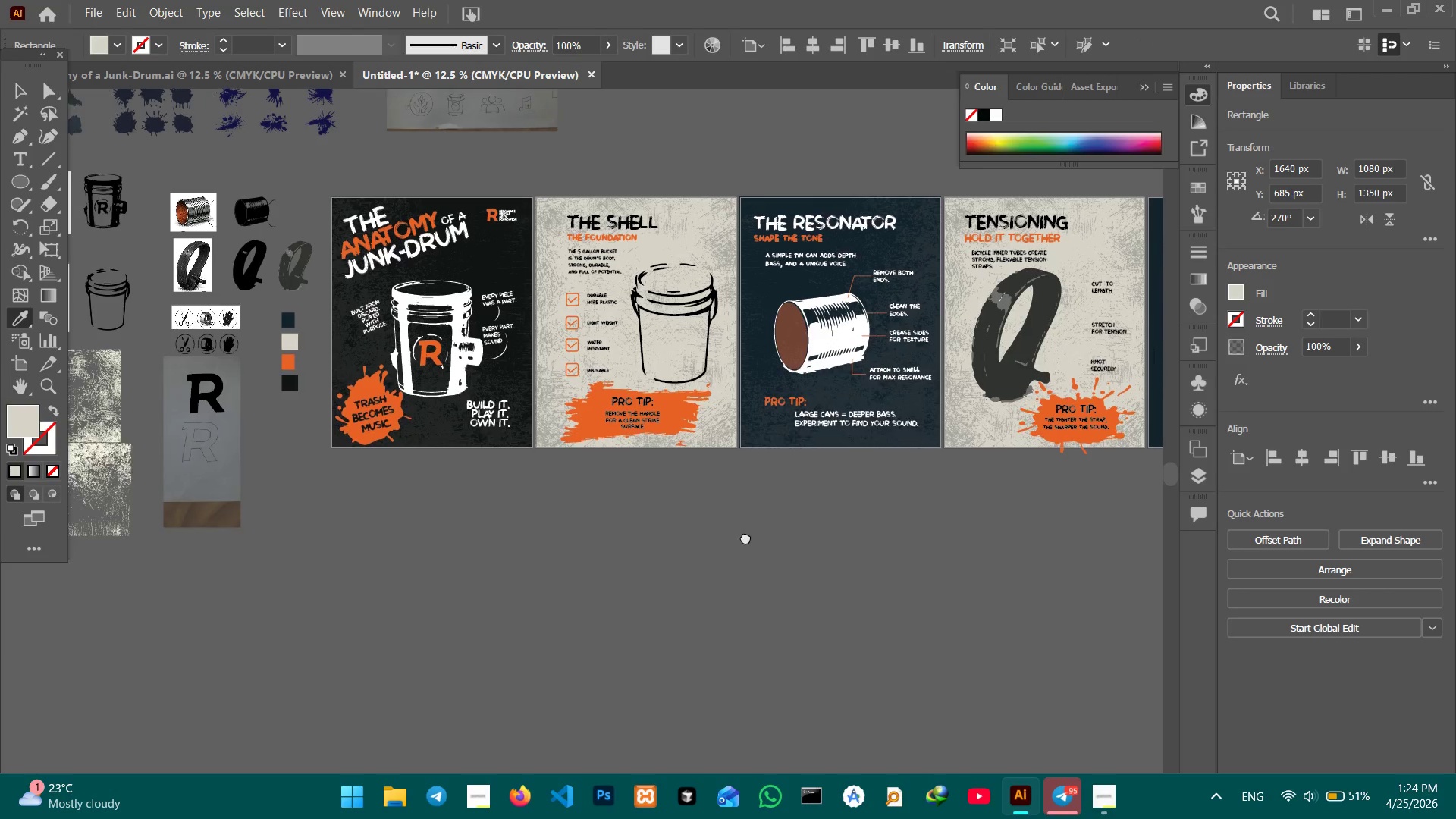 
key(Space)
 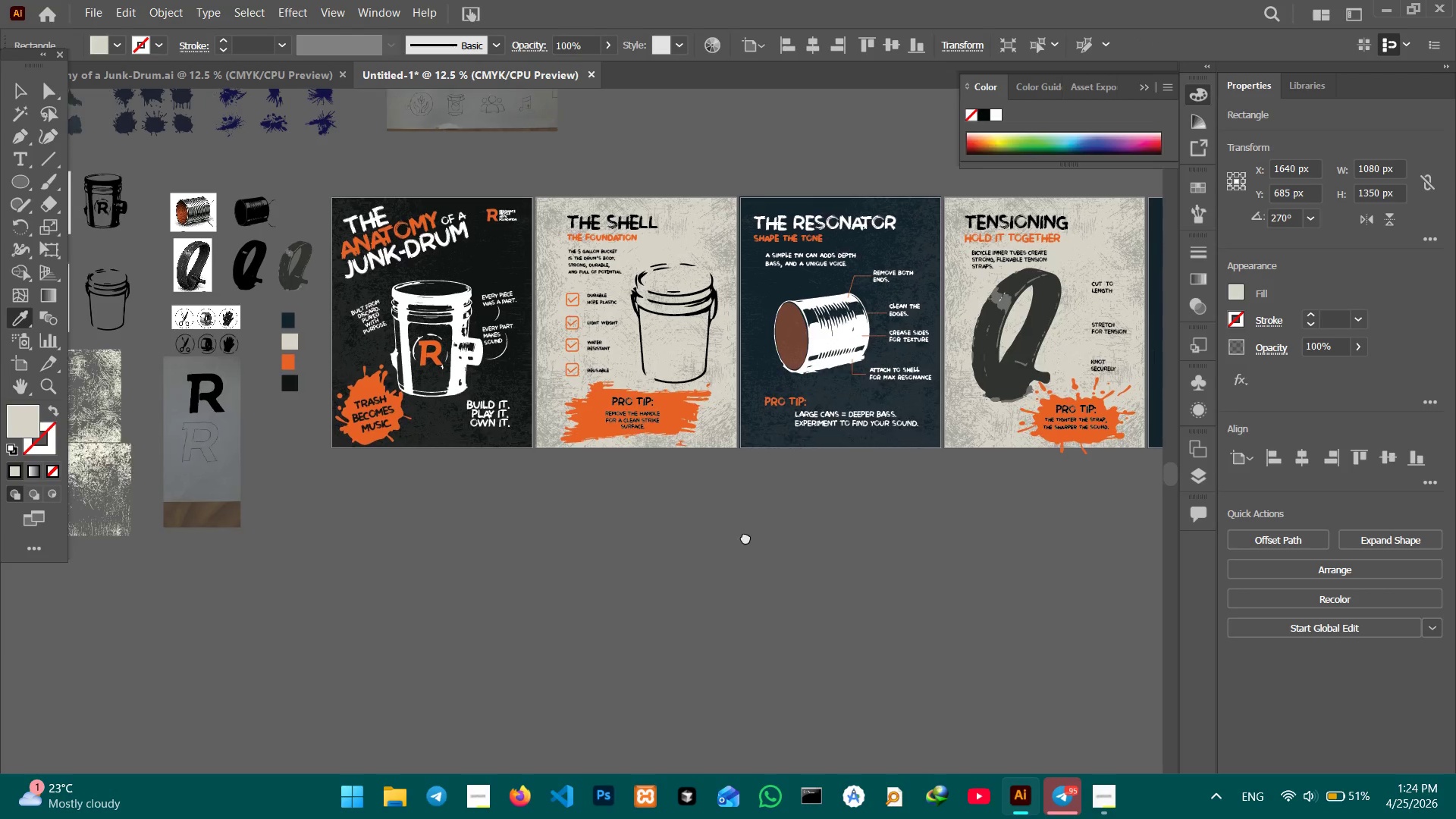 
key(Space)
 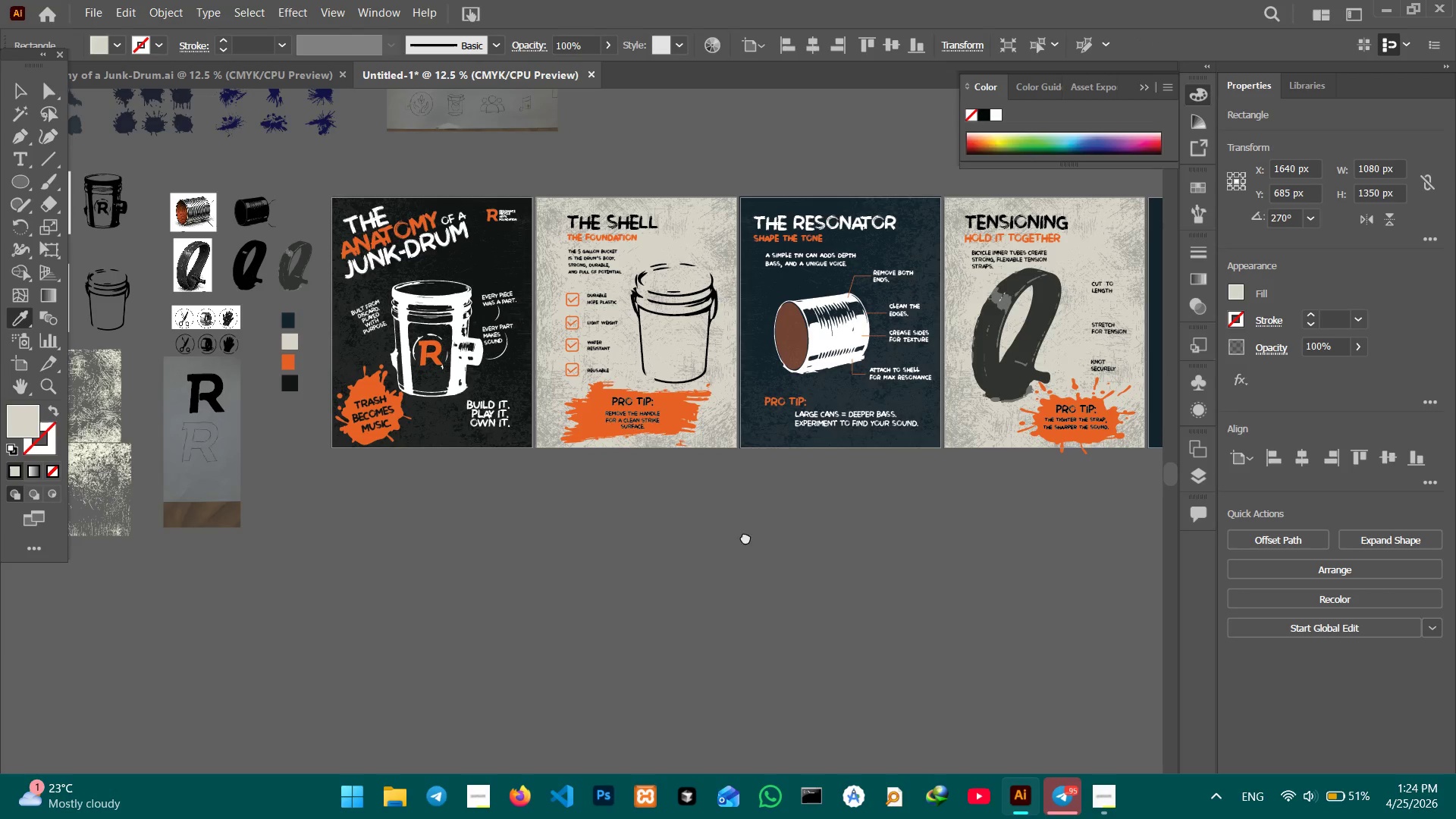 
key(Space)
 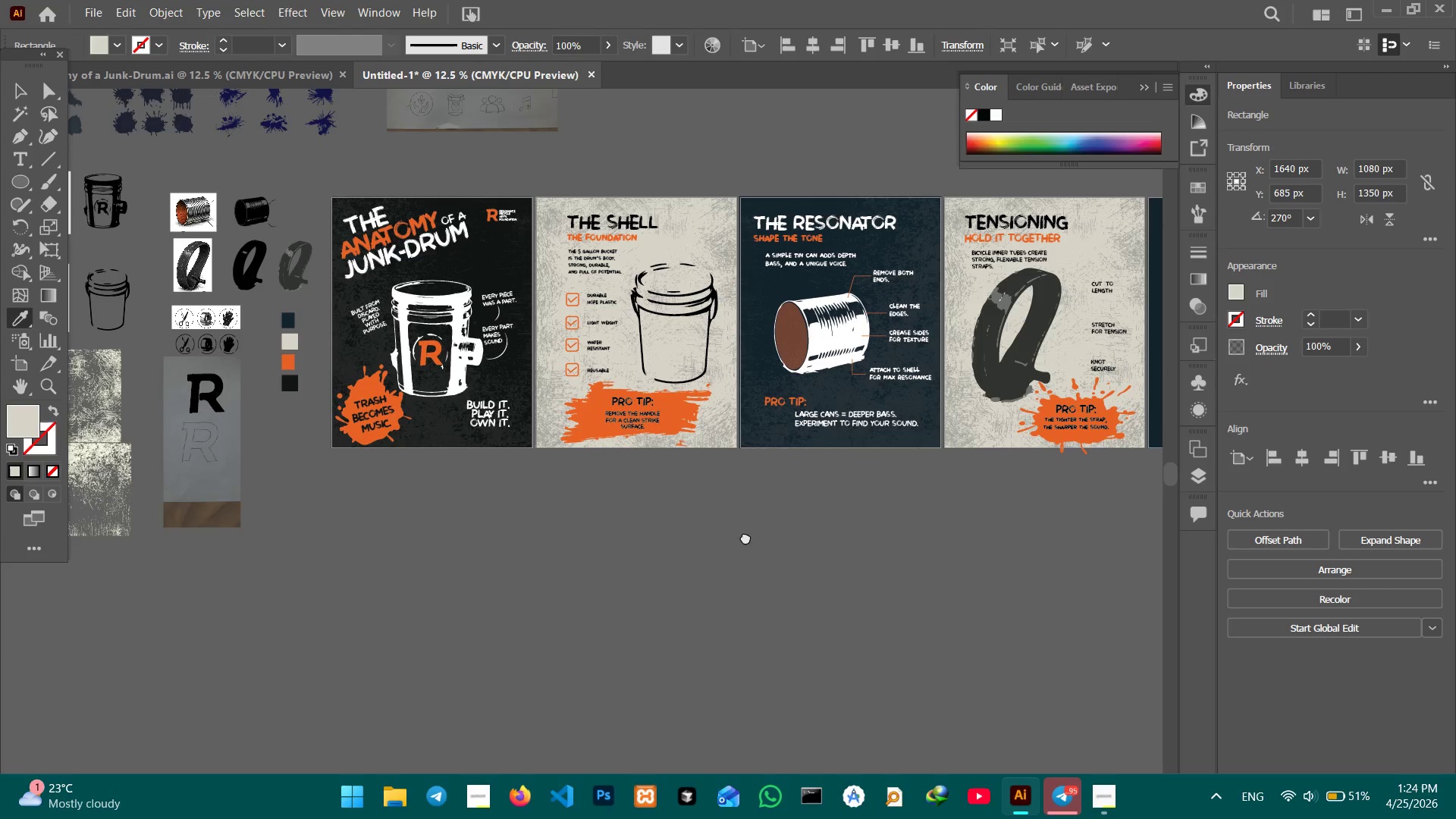 
key(Space)
 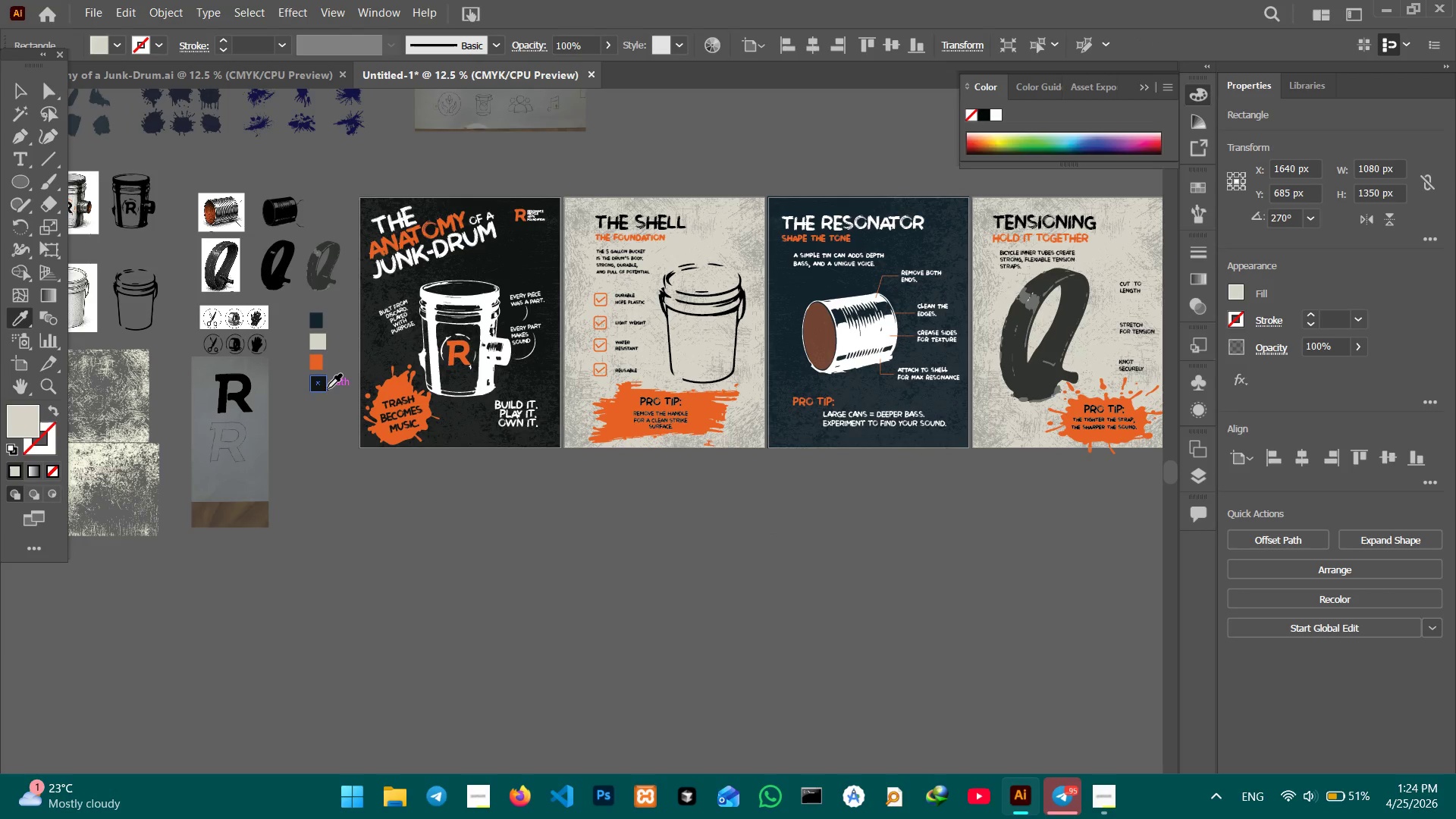 
left_click([318, 386])
 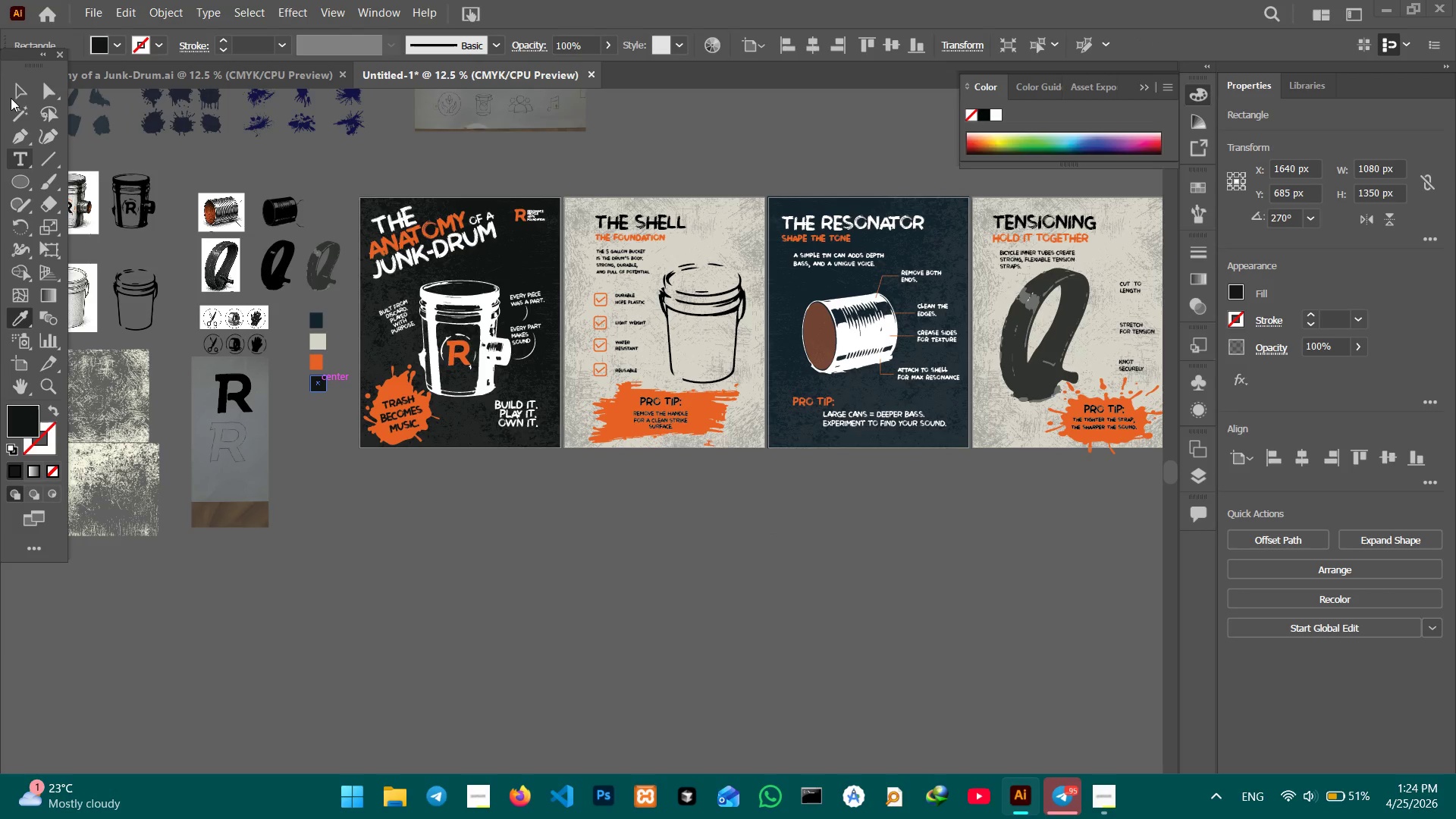 
left_click([17, 91])
 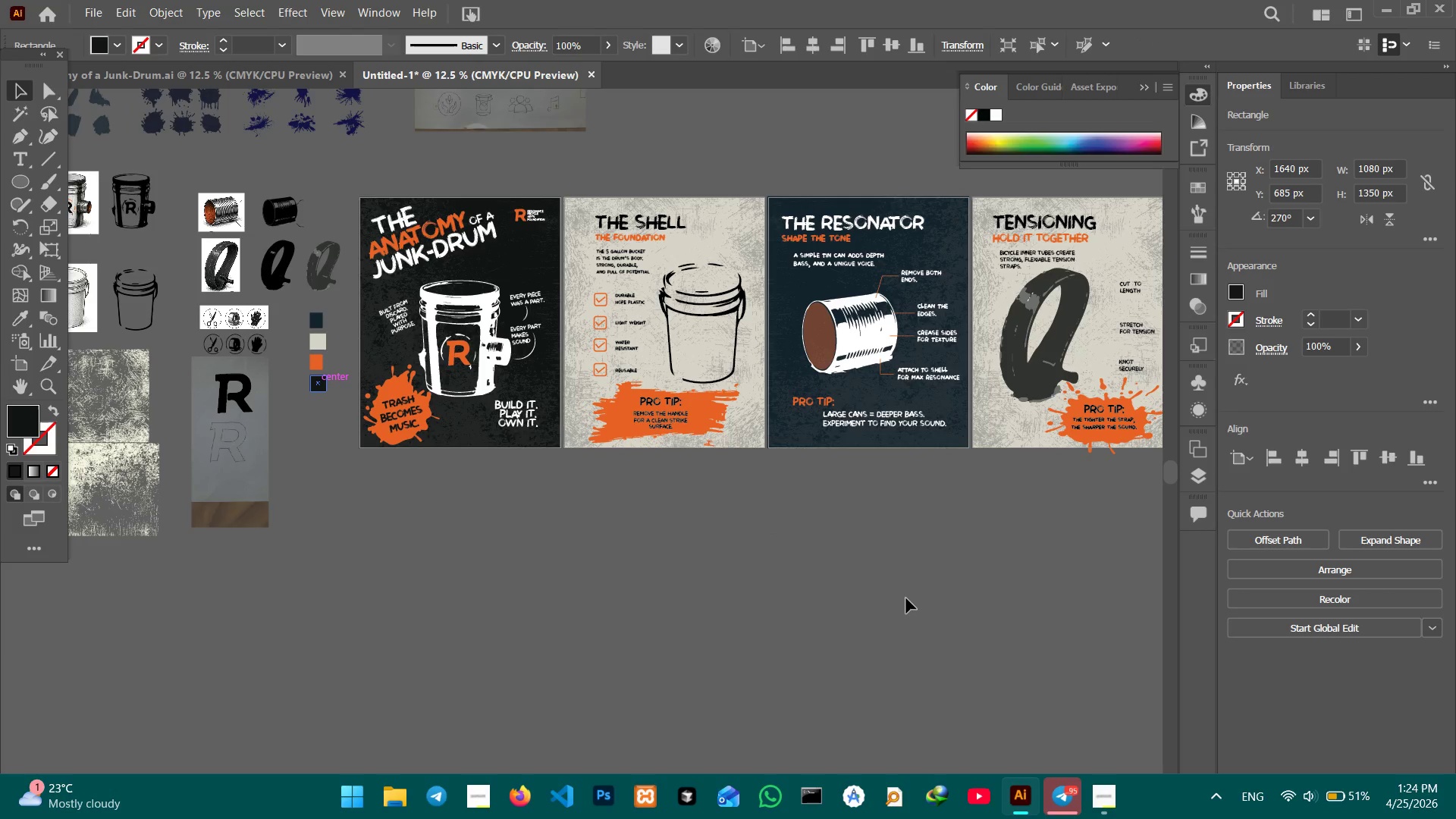 
left_click([905, 595])
 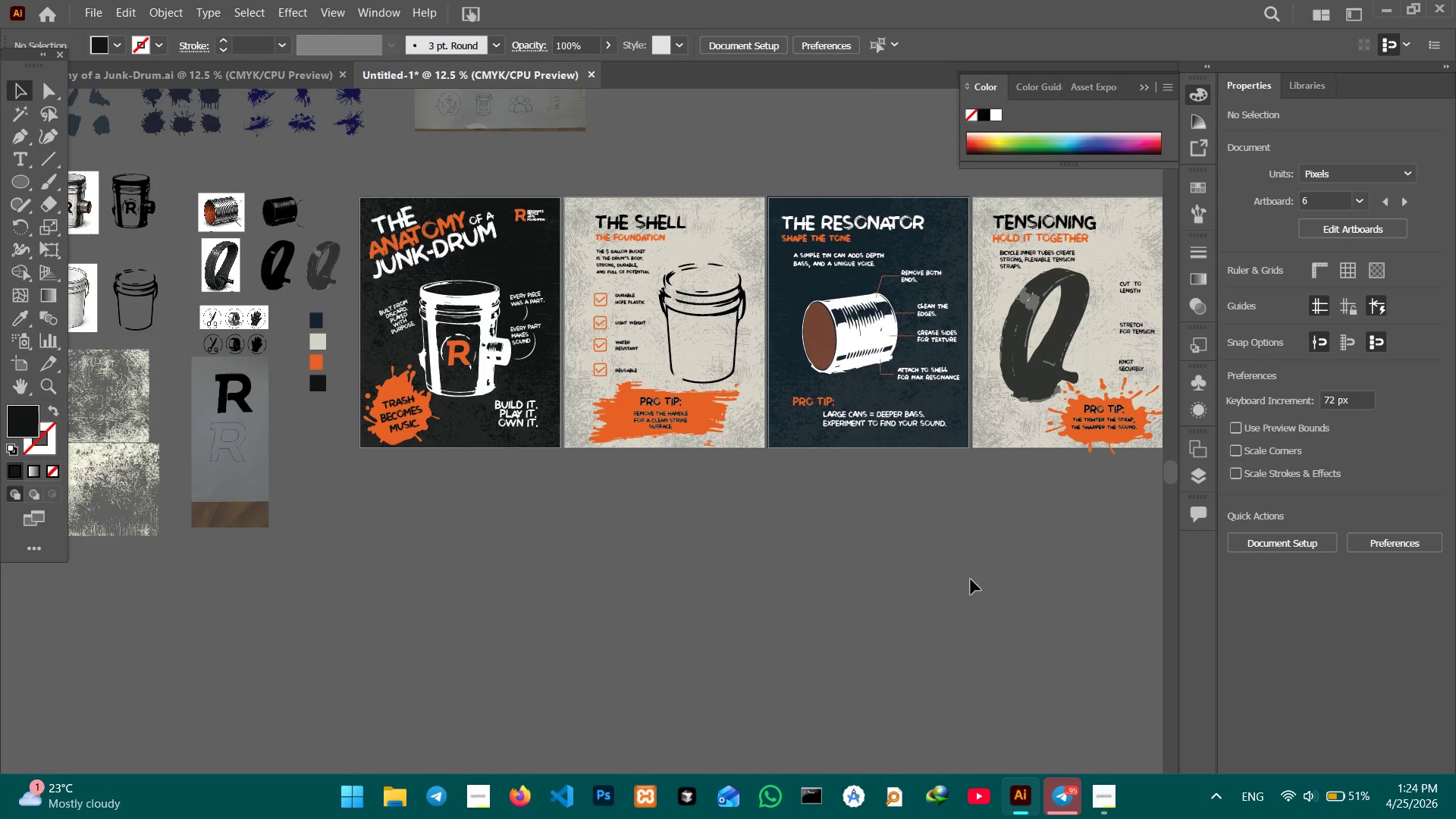 
hold_key(key=Space, duration=1.25)
 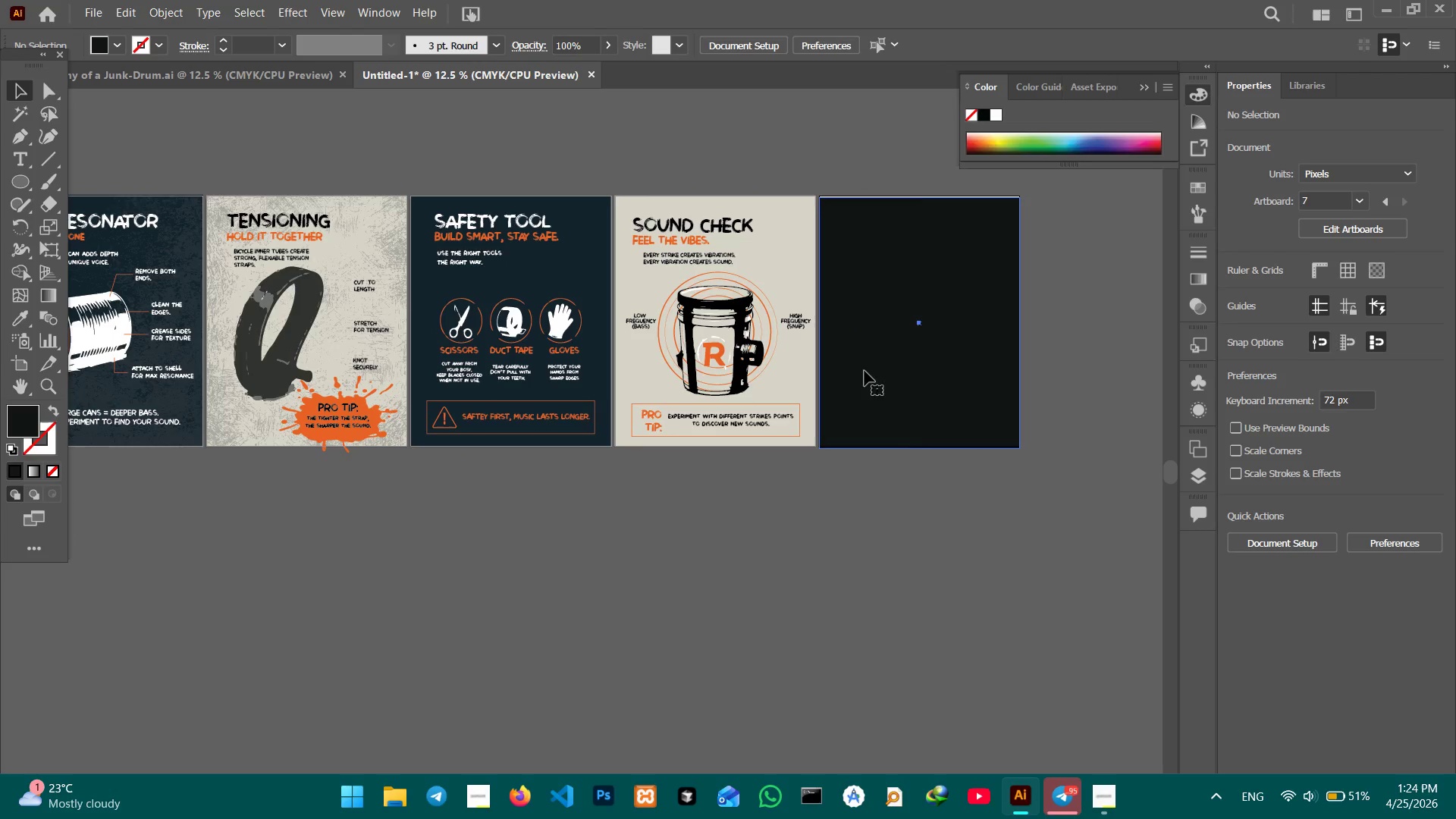 
left_click_drag(start_coordinate=[984, 566], to_coordinate=[218, 564])
 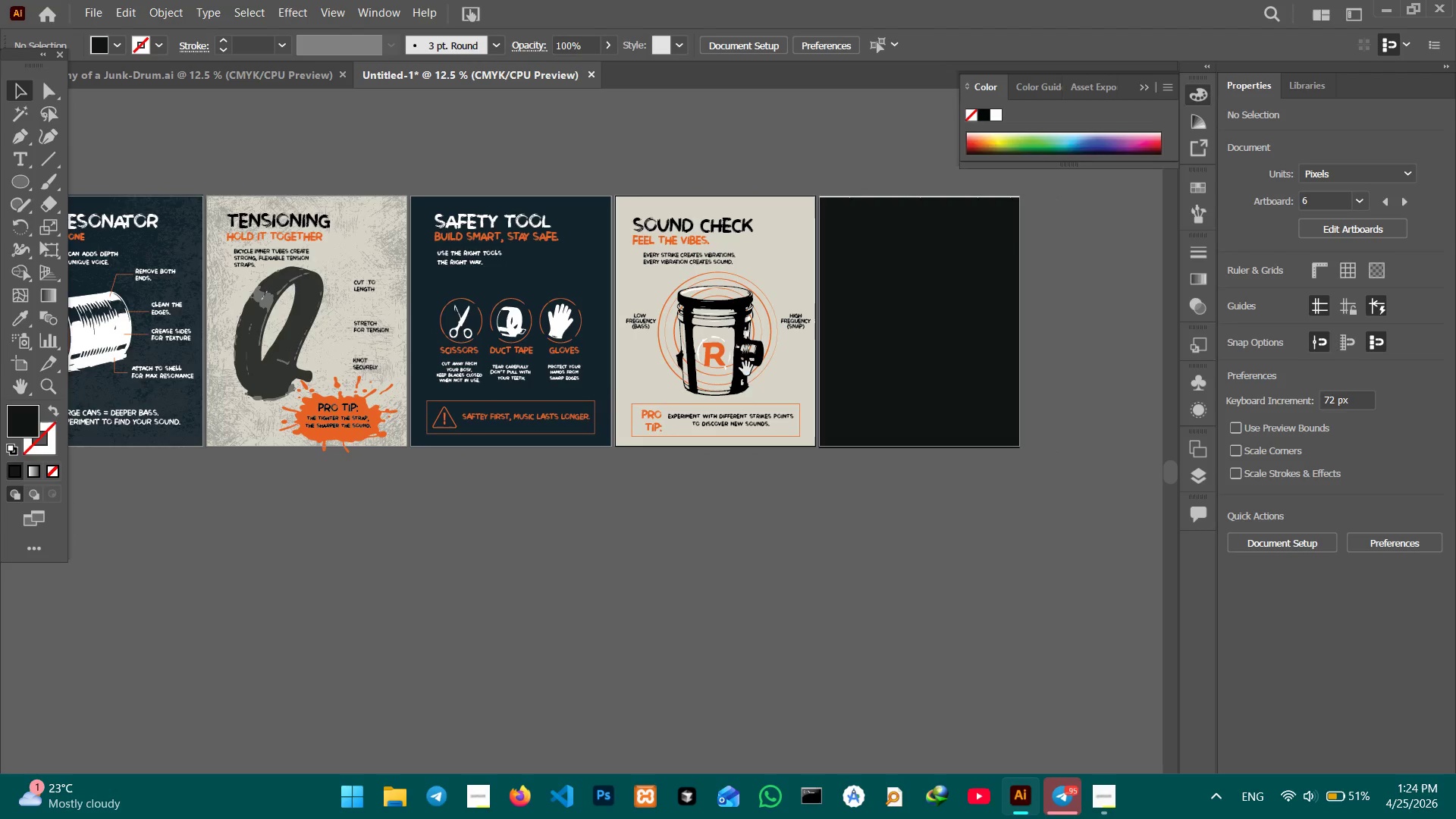 
hold_key(key=Space, duration=7.75)
 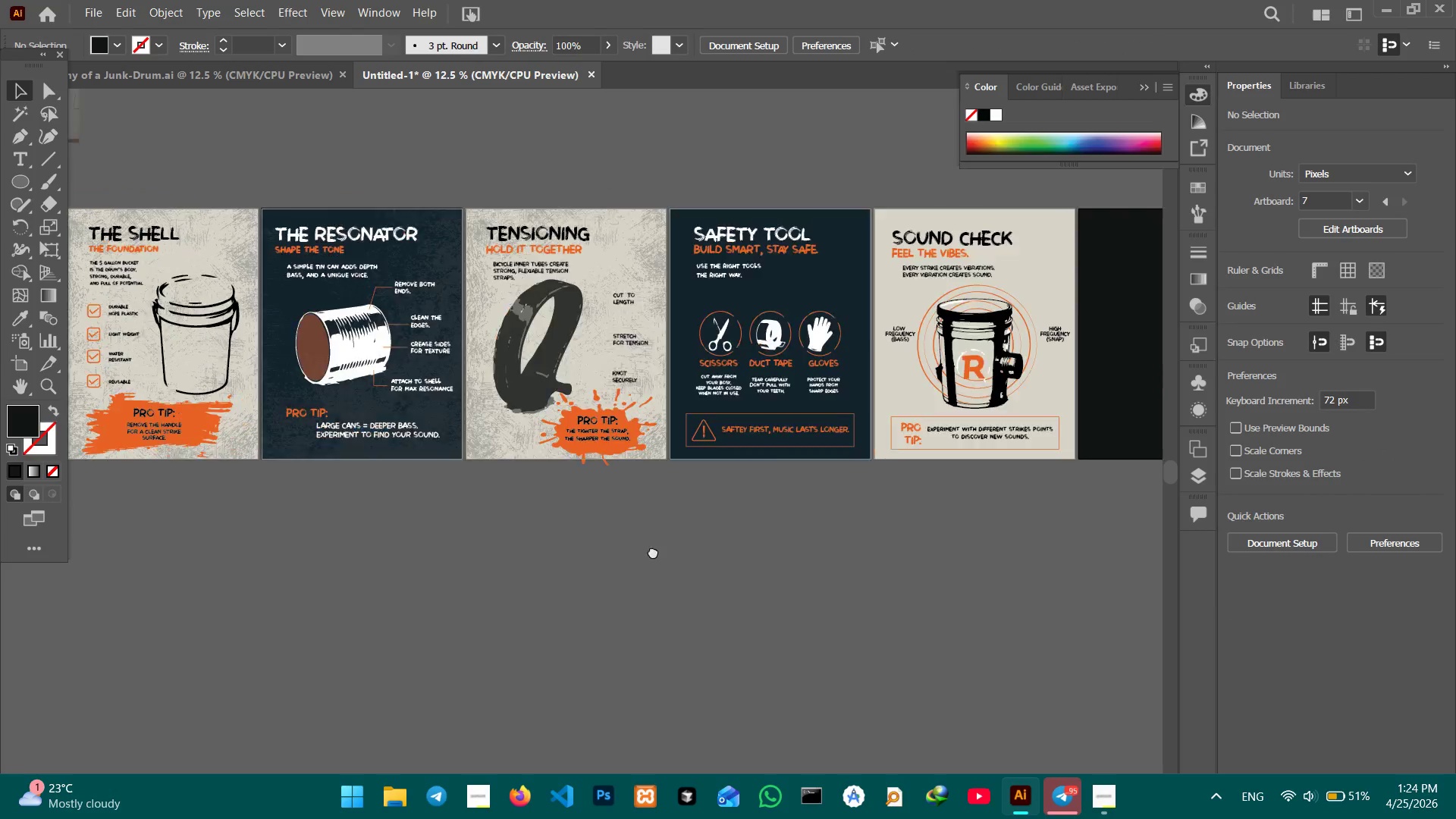 
left_click([864, 371])
 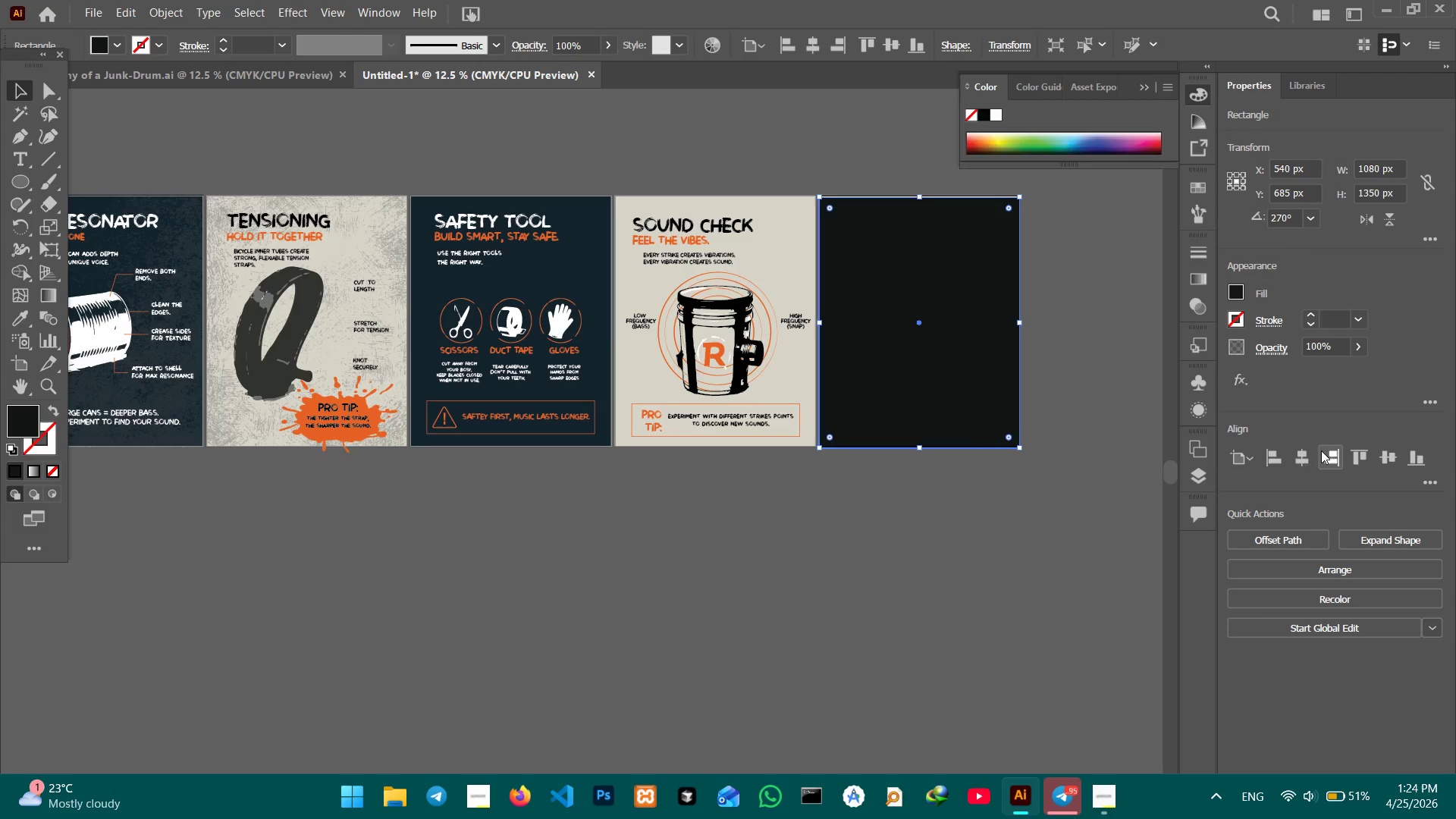 
left_click([1303, 457])
 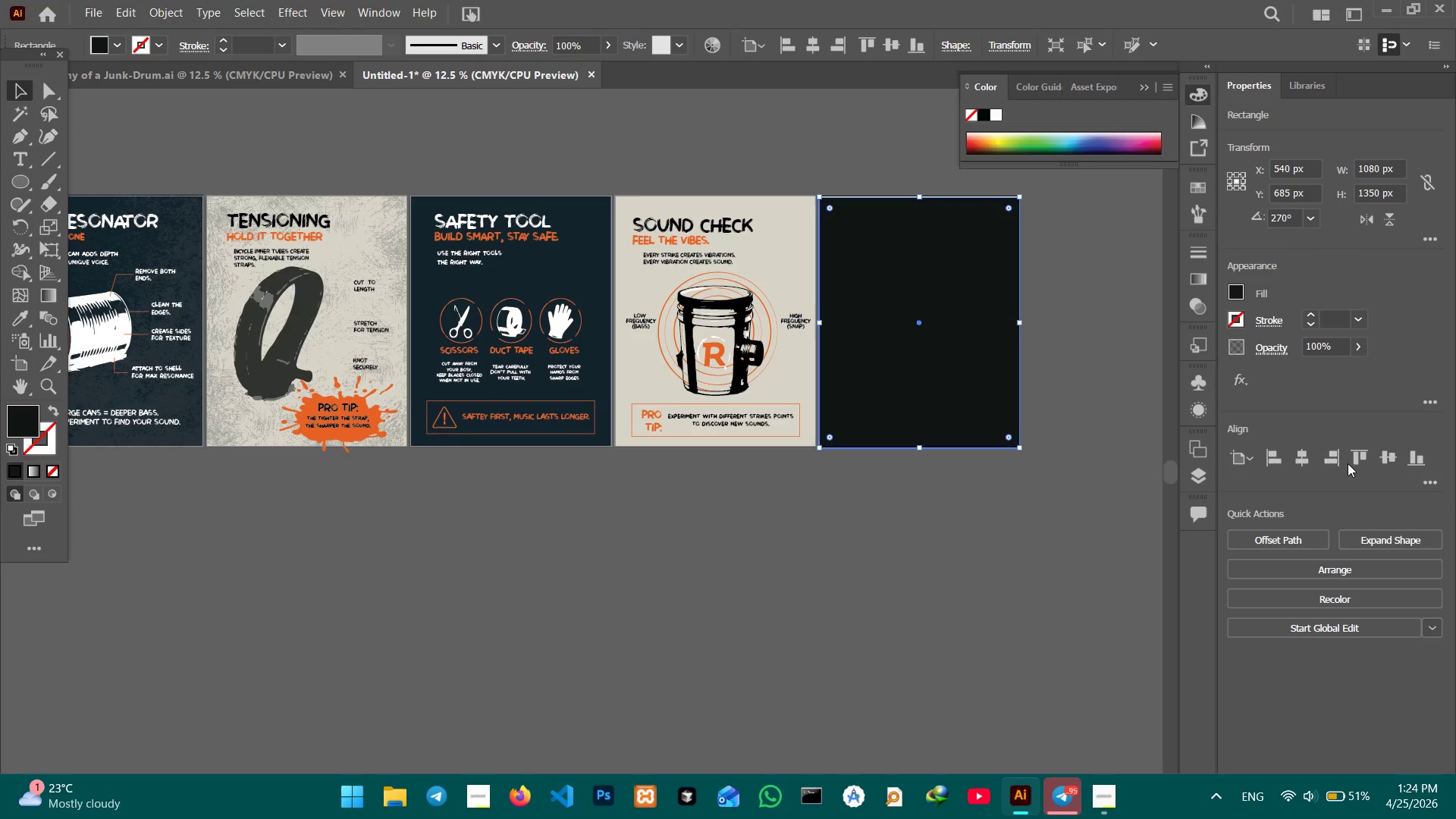 
left_click([1381, 461])
 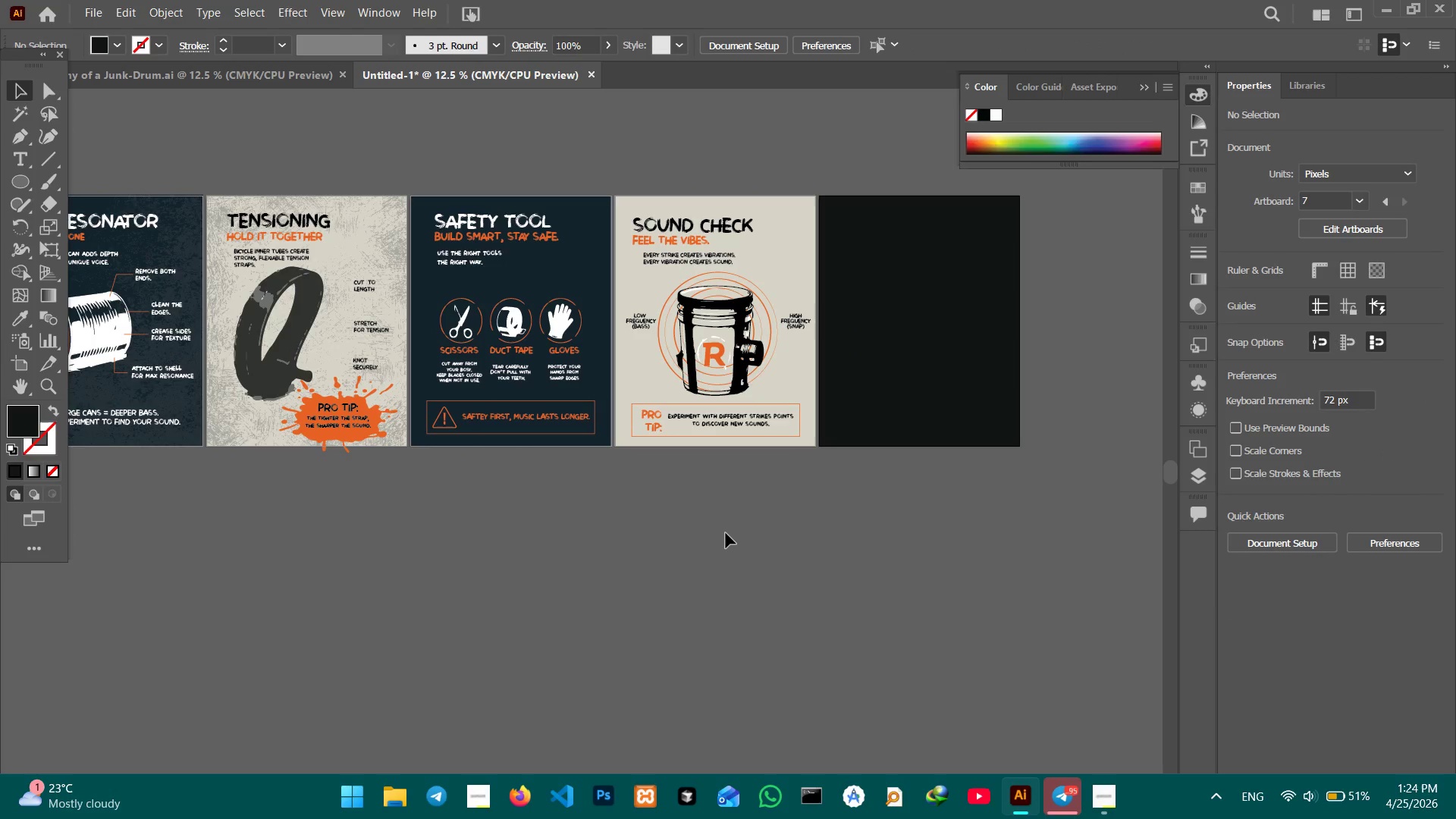 
hold_key(key=Space, duration=1.08)
 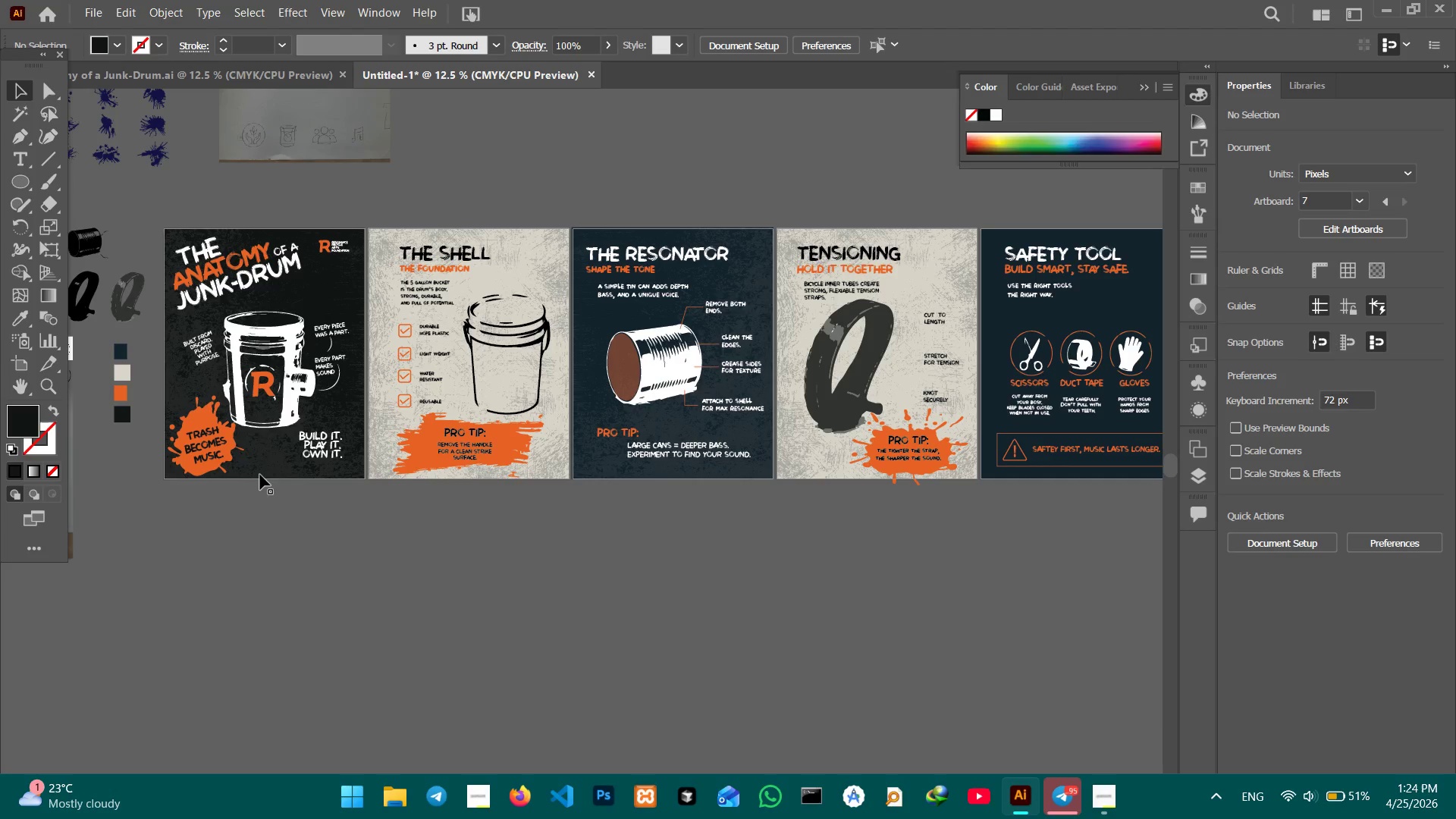 
left_click_drag(start_coordinate=[239, 523], to_coordinate=[809, 557])
 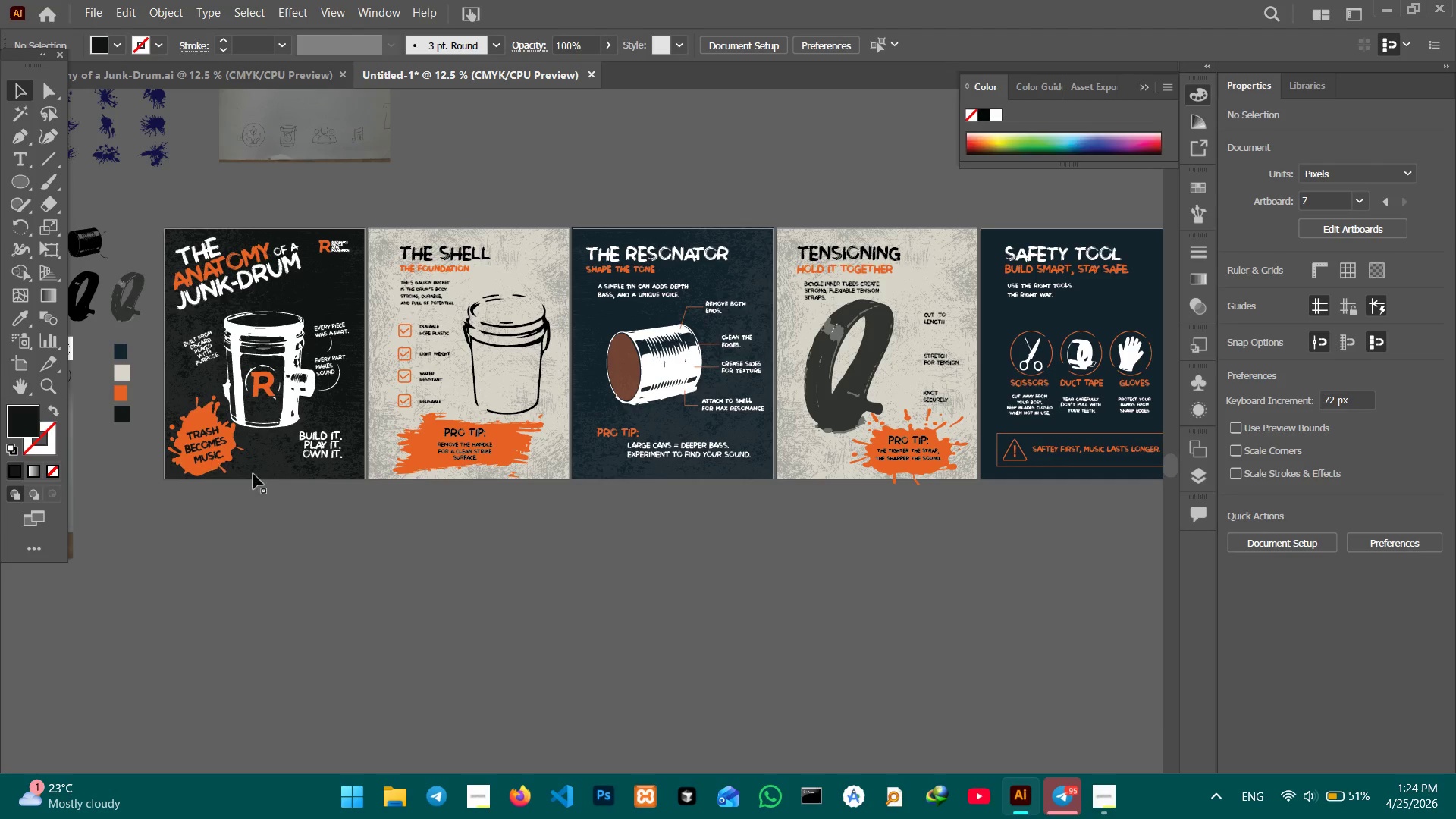 
left_click([266, 475])
 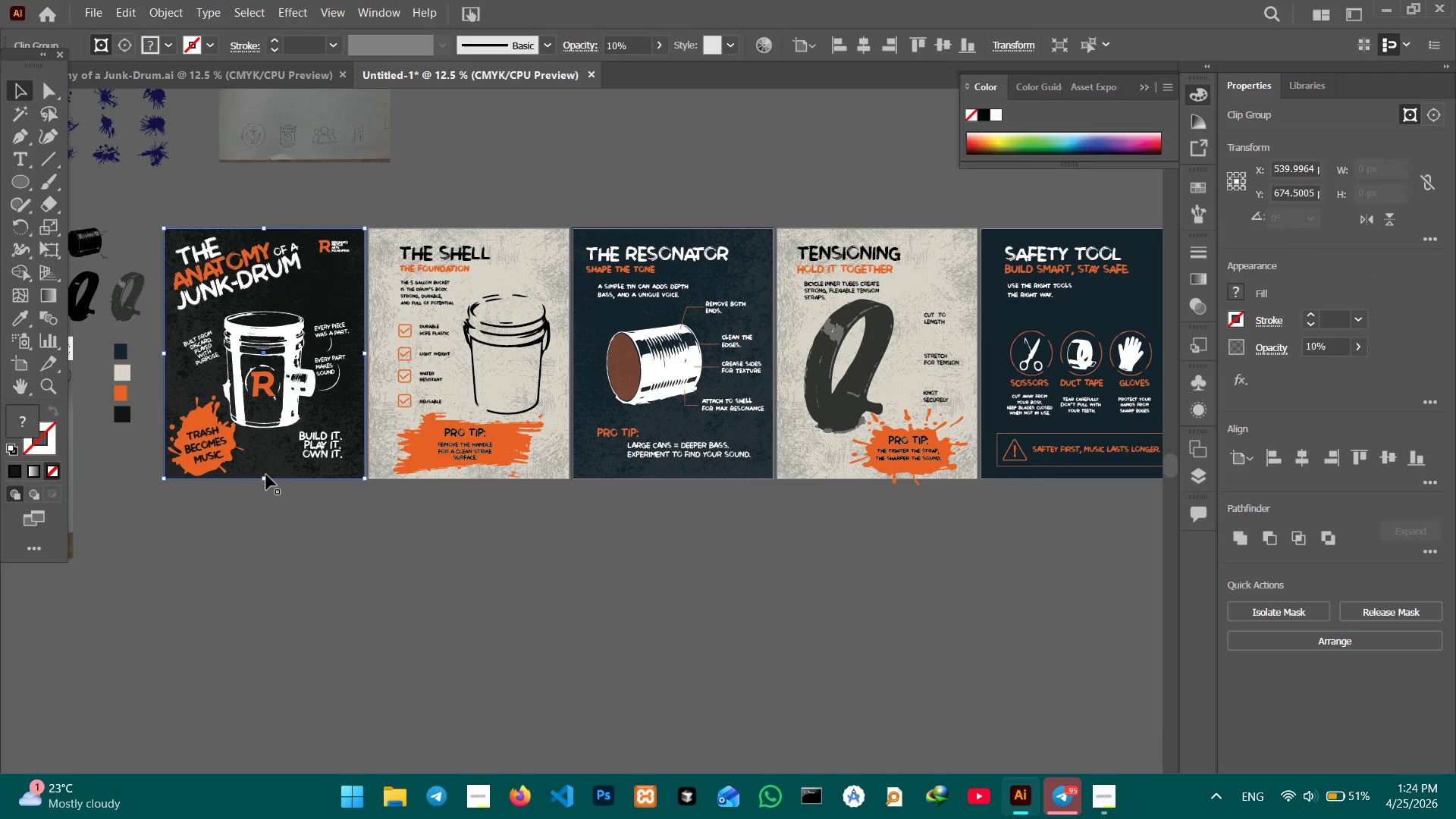 
key(Control+C)
 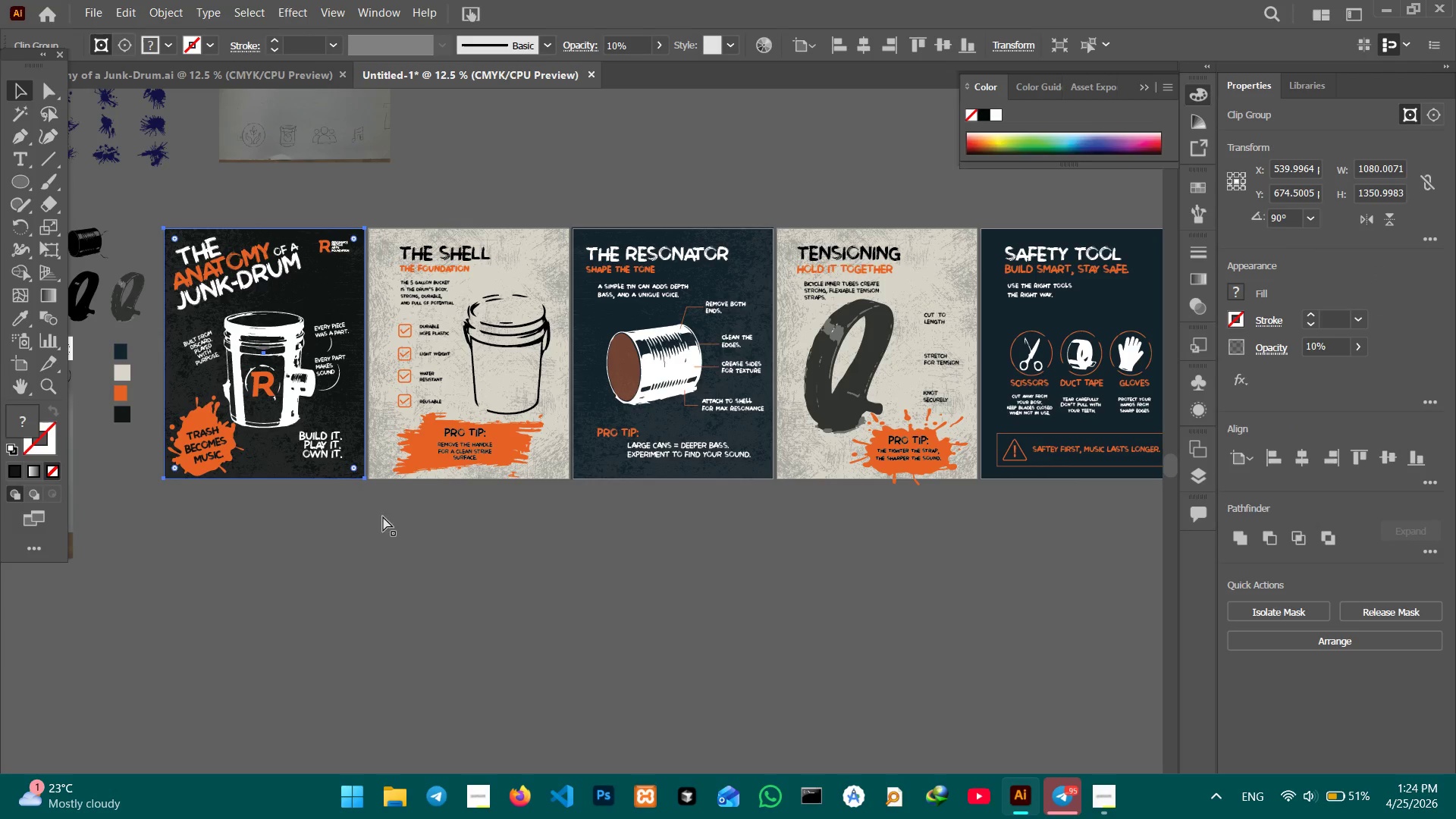 
hold_key(key=Space, duration=1.5)
 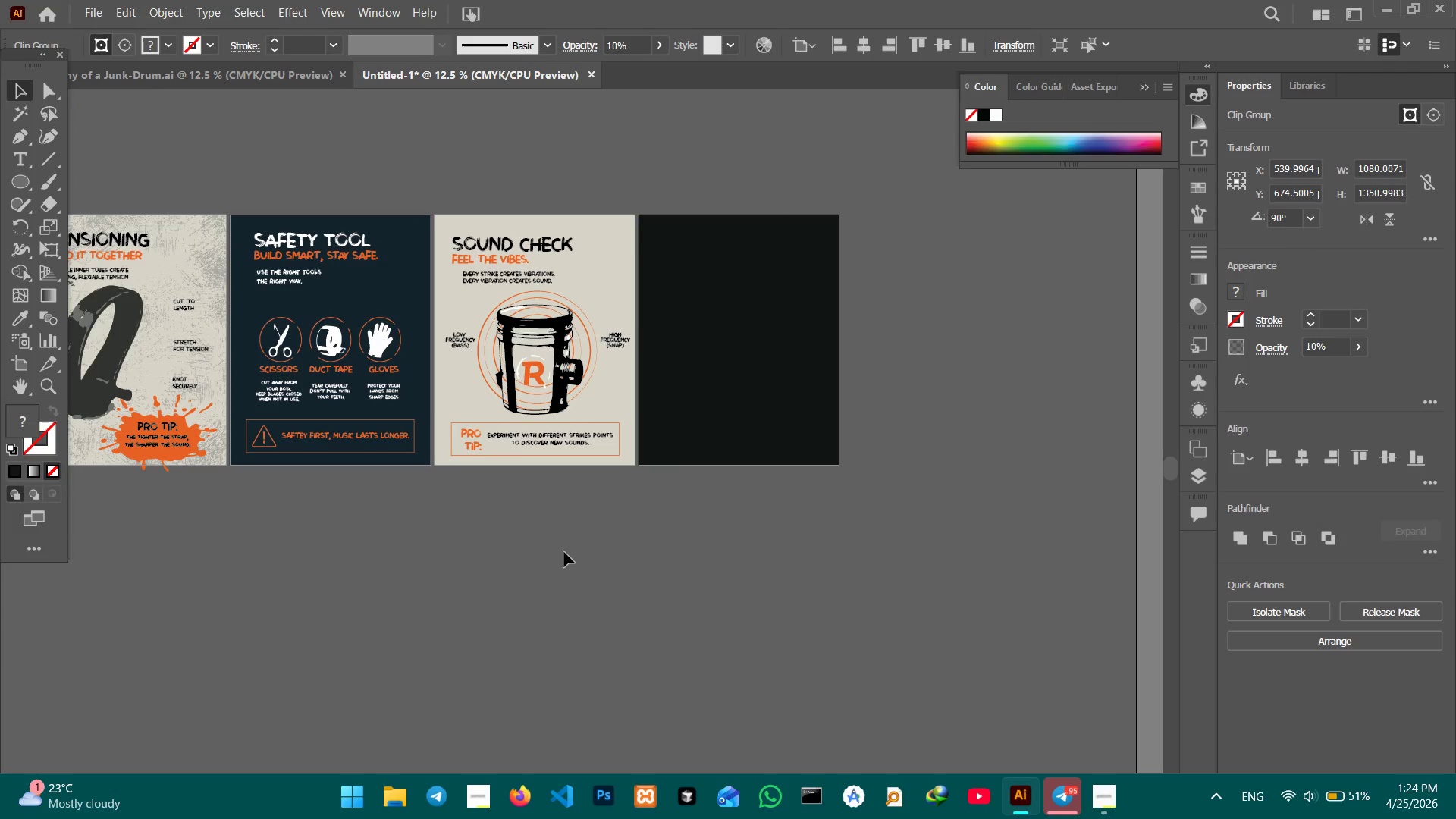 
left_click_drag(start_coordinate=[904, 566], to_coordinate=[284, 551])
 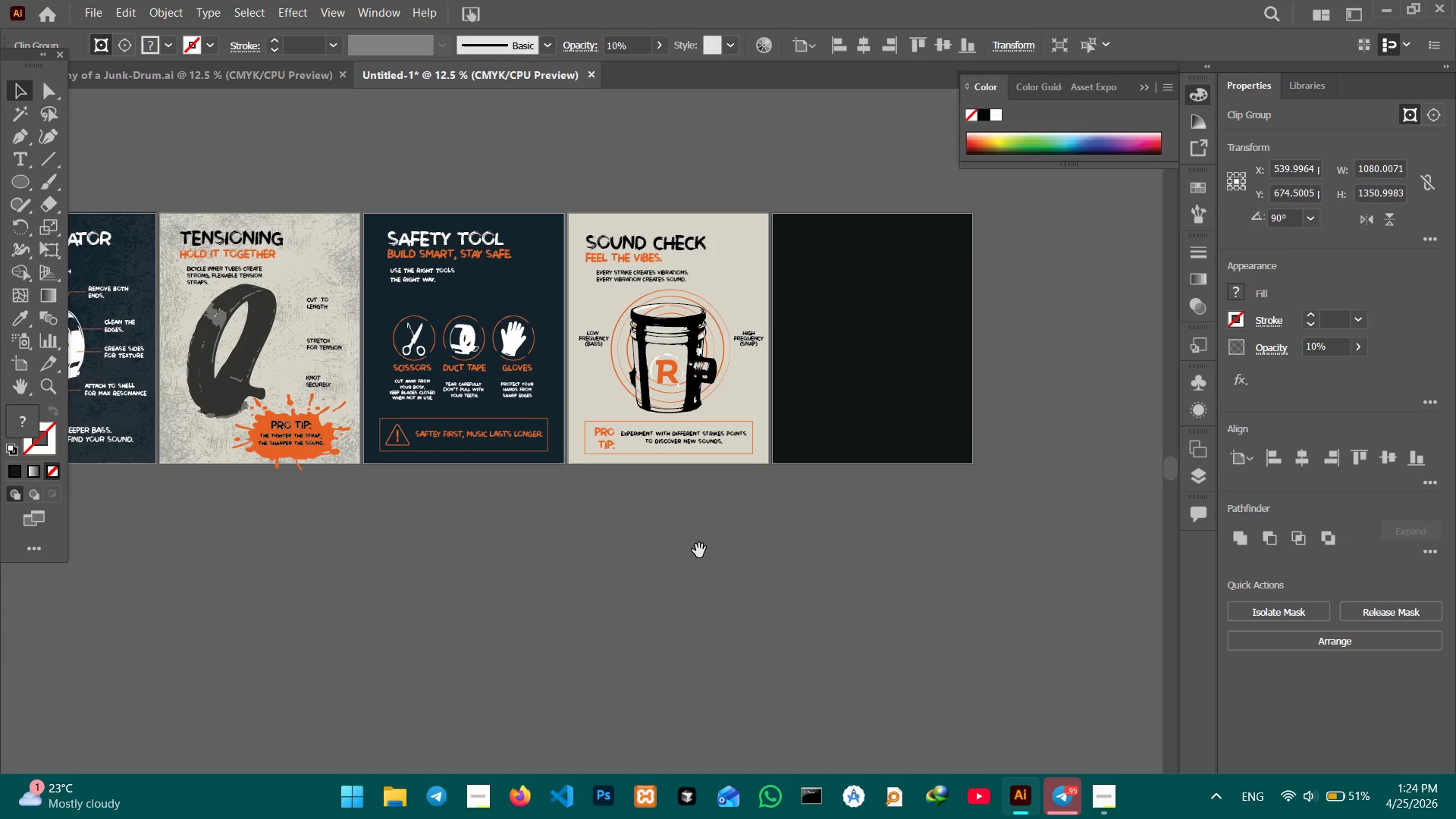 
left_click_drag(start_coordinate=[698, 551], to_coordinate=[565, 552])
 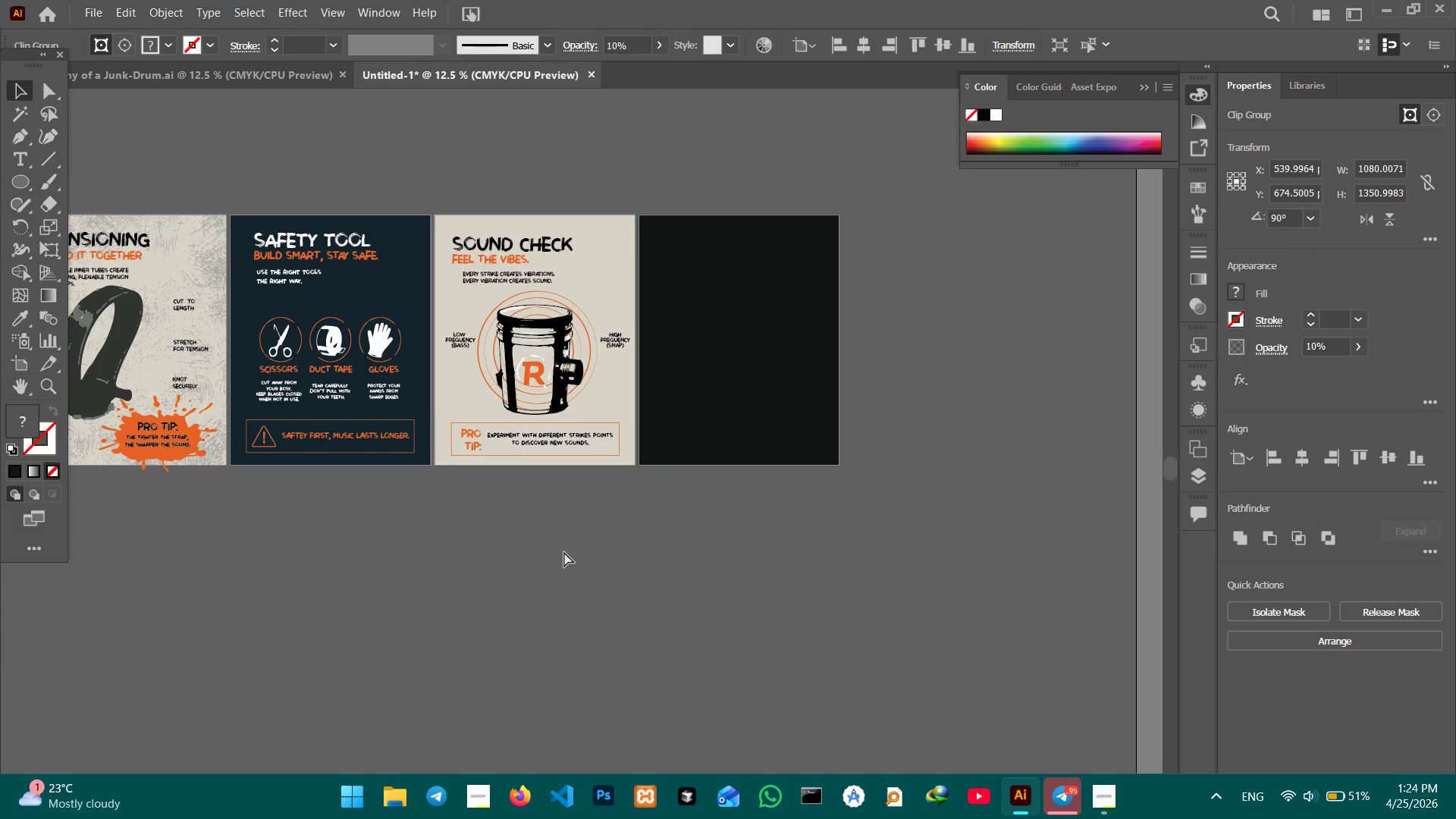 
hold_key(key=Space, duration=0.36)
 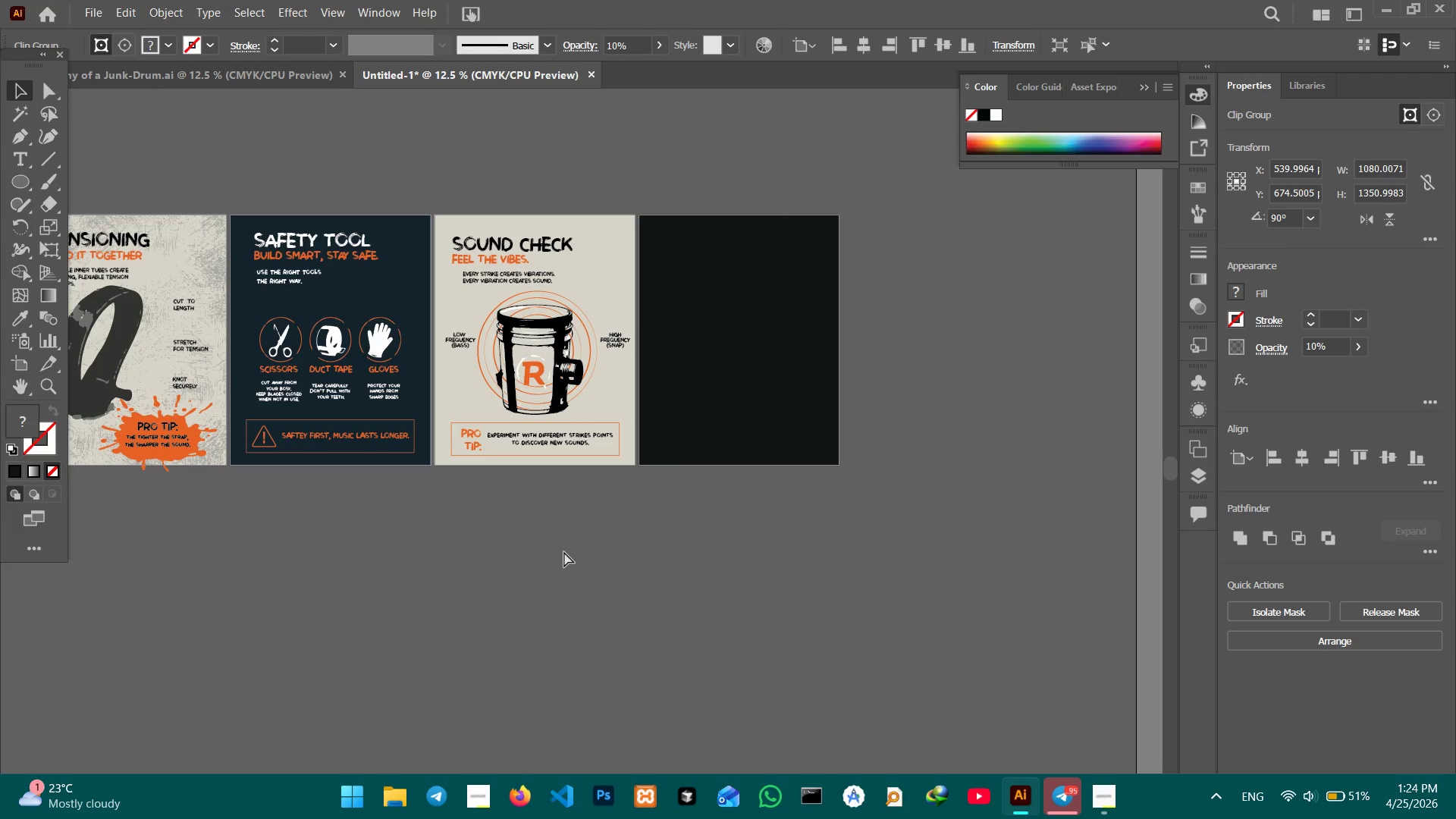 
key(Control+V)
 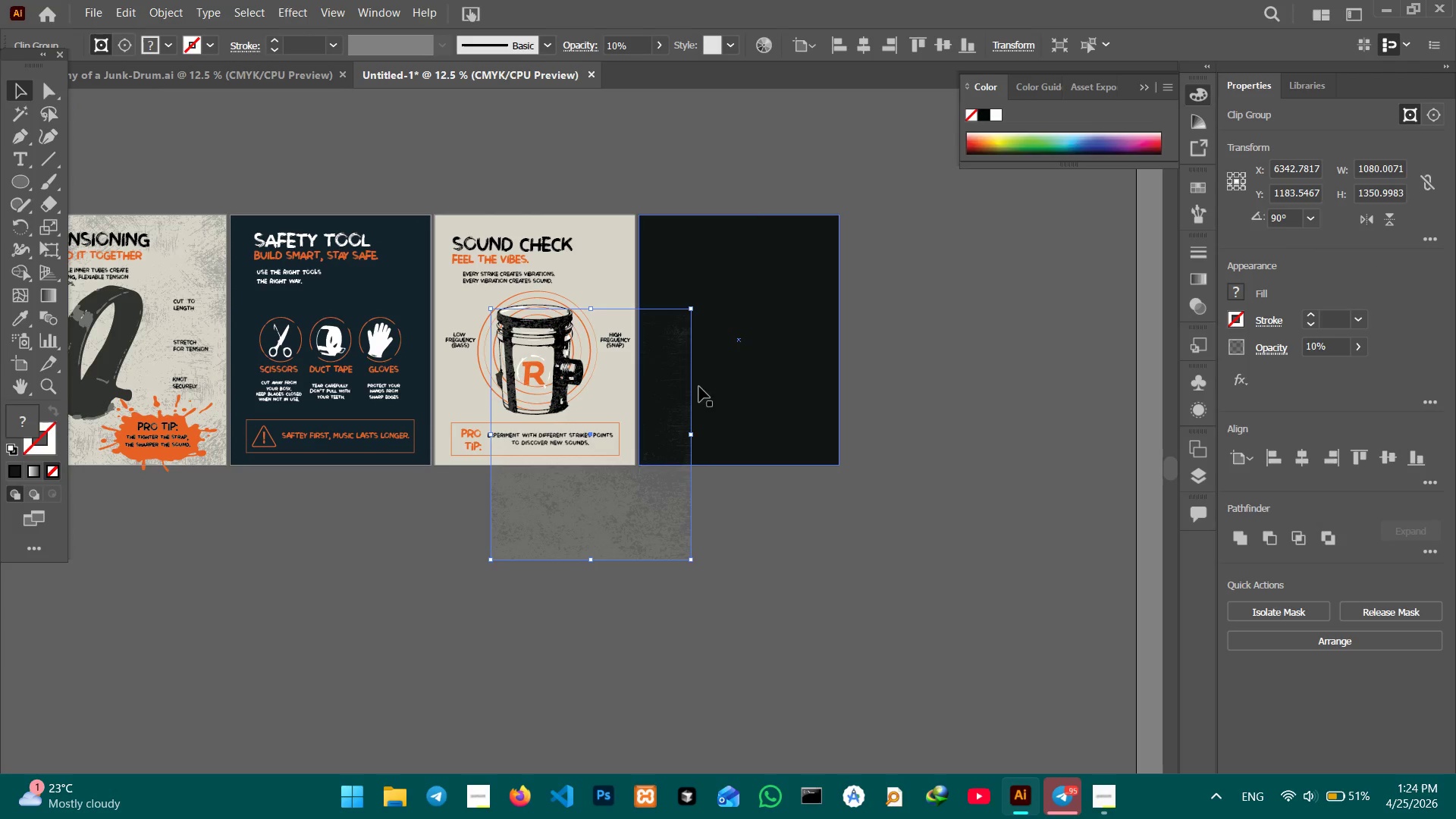 
left_click_drag(start_coordinate=[620, 513], to_coordinate=[766, 420])
 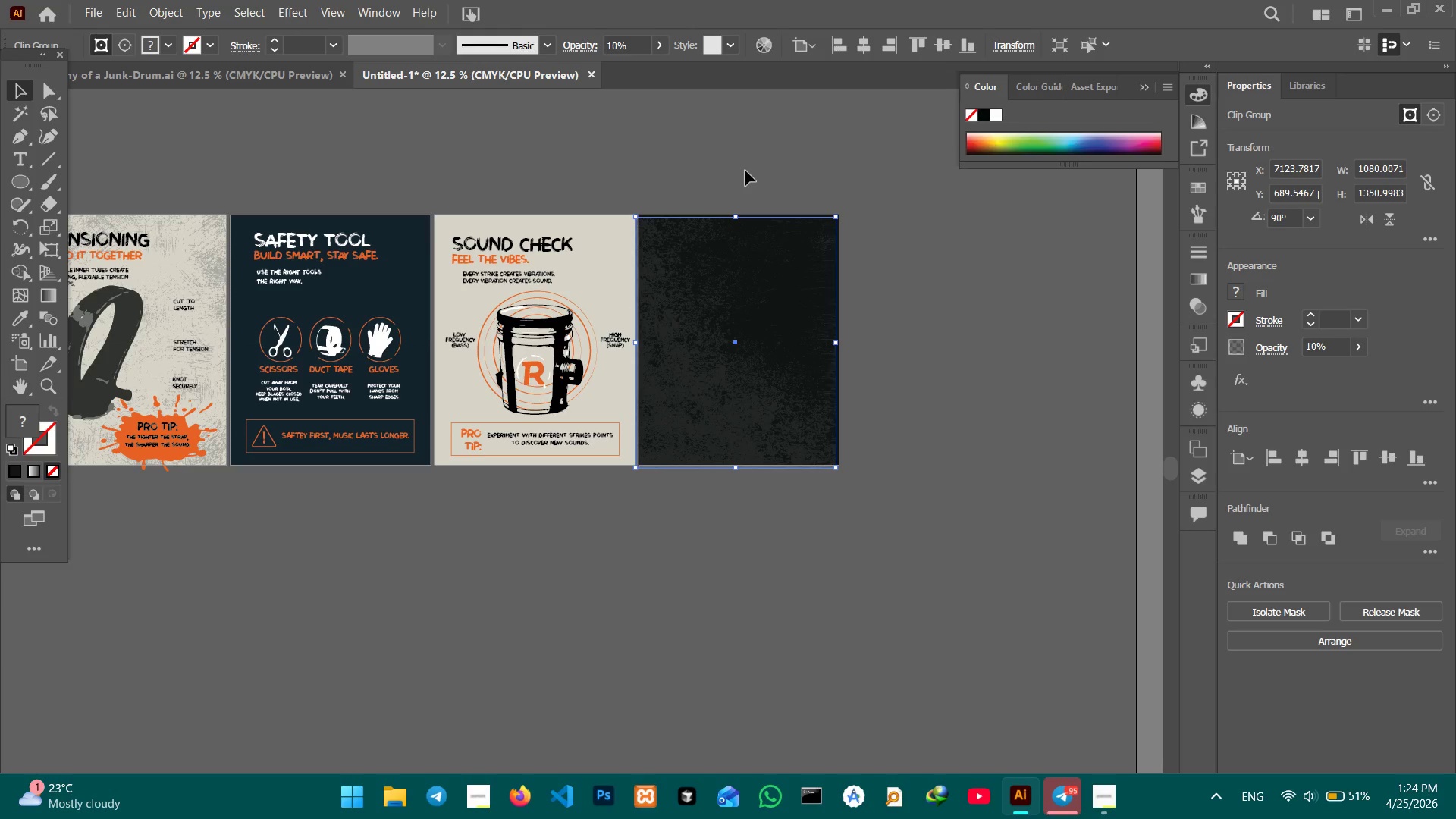 
left_click_drag(start_coordinate=[753, 167], to_coordinate=[850, 453])
 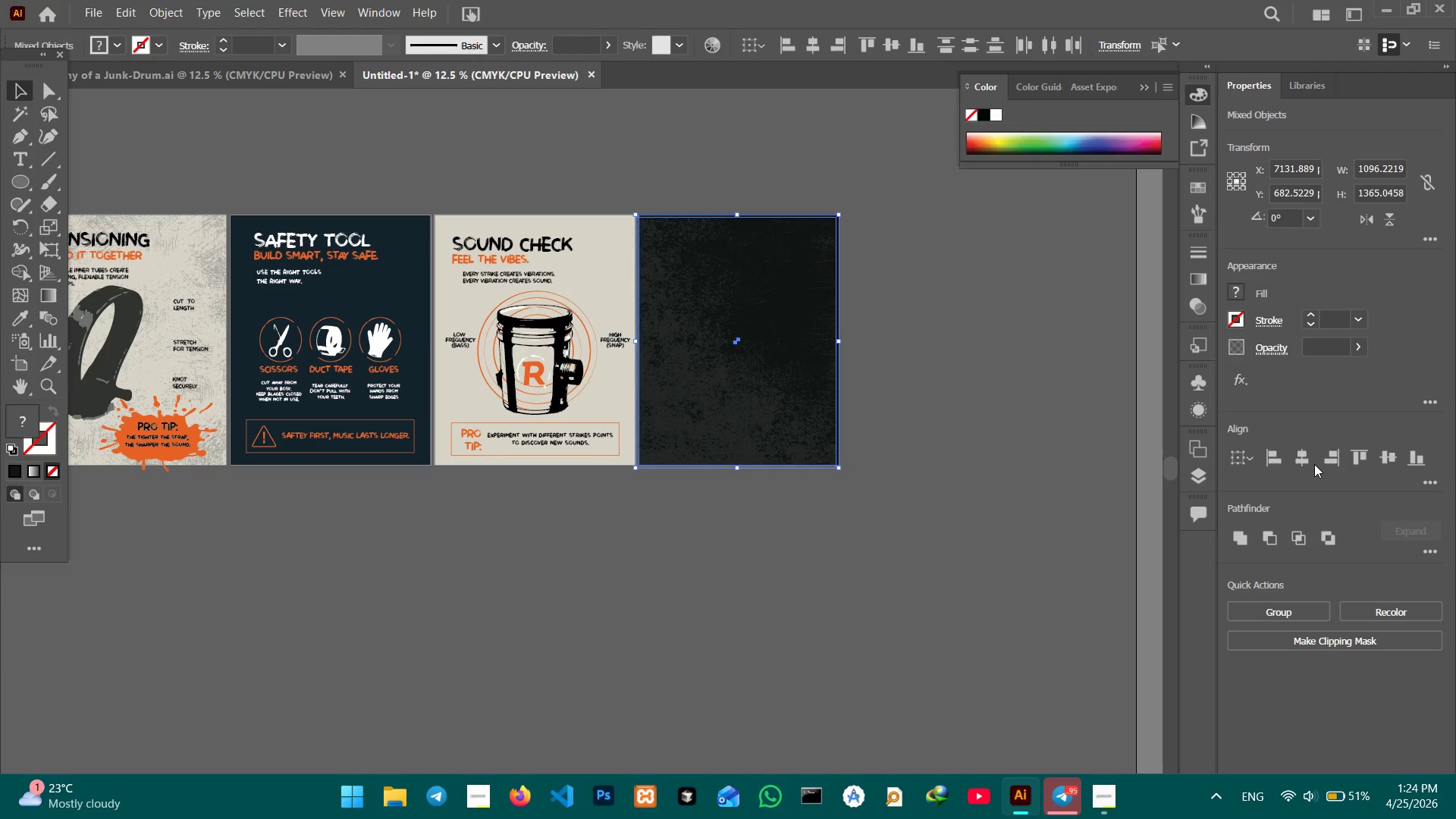 
left_click([1307, 463])
 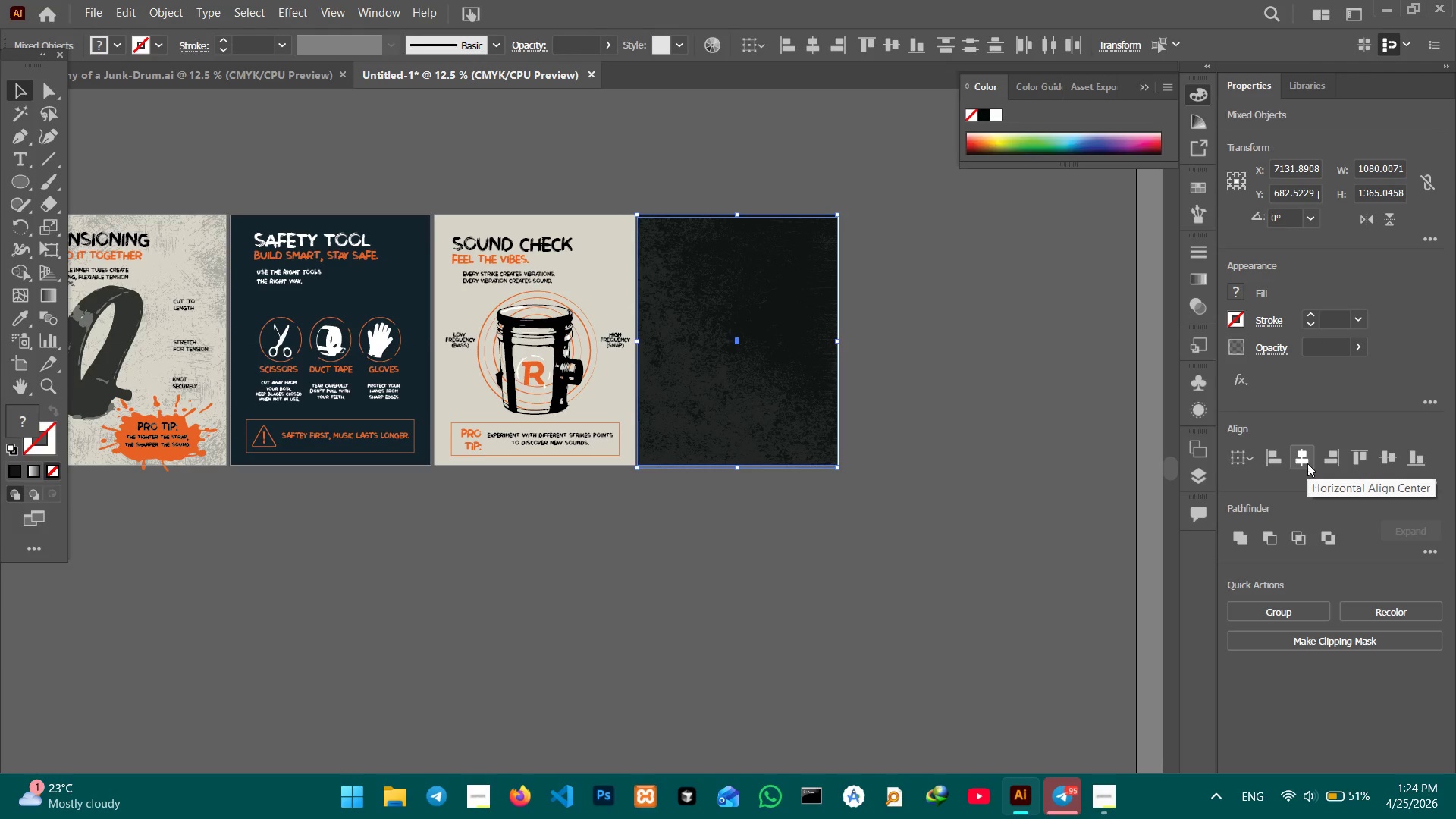 
left_click([1394, 454])
 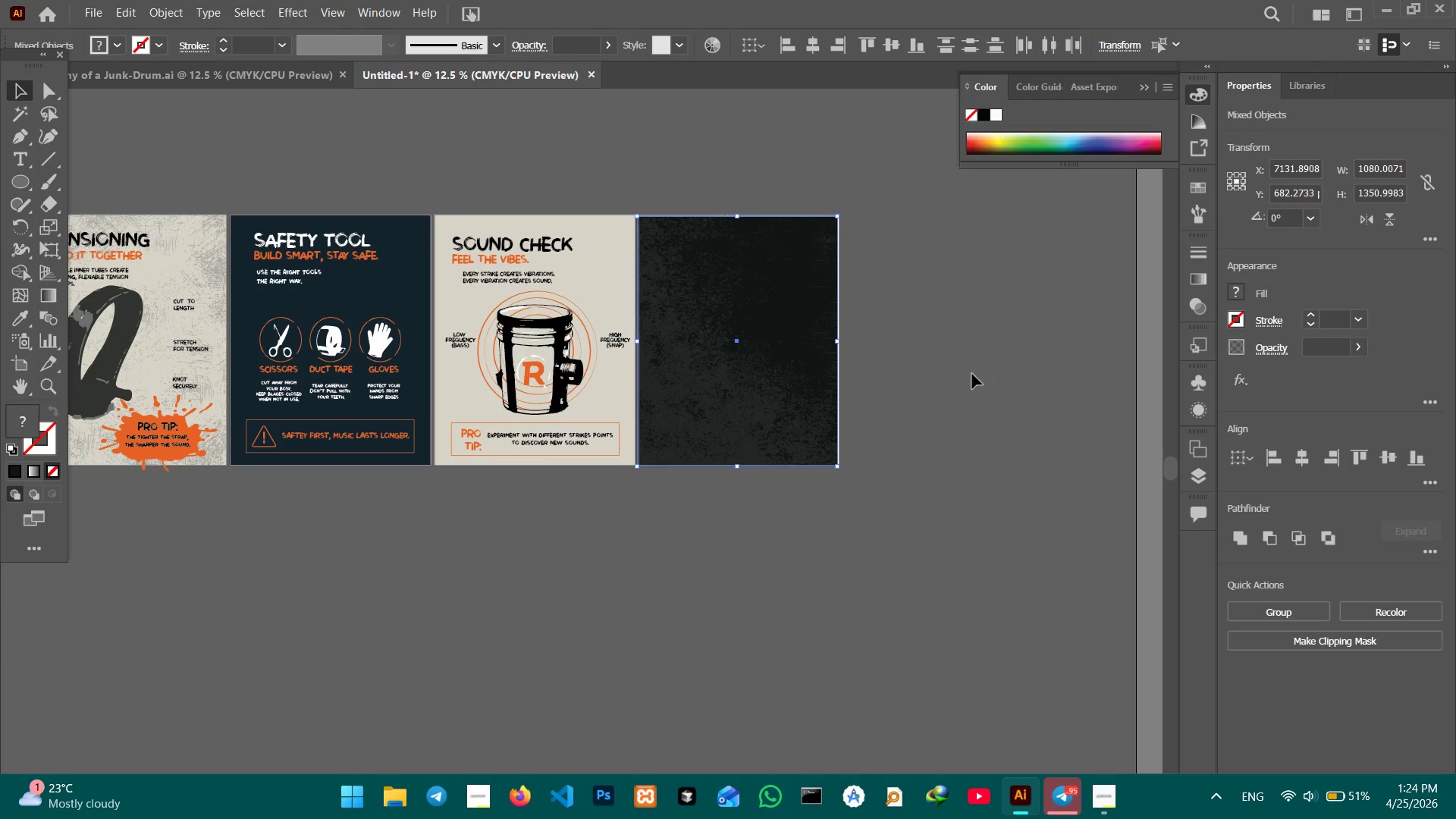 
key(Control+Equal)
 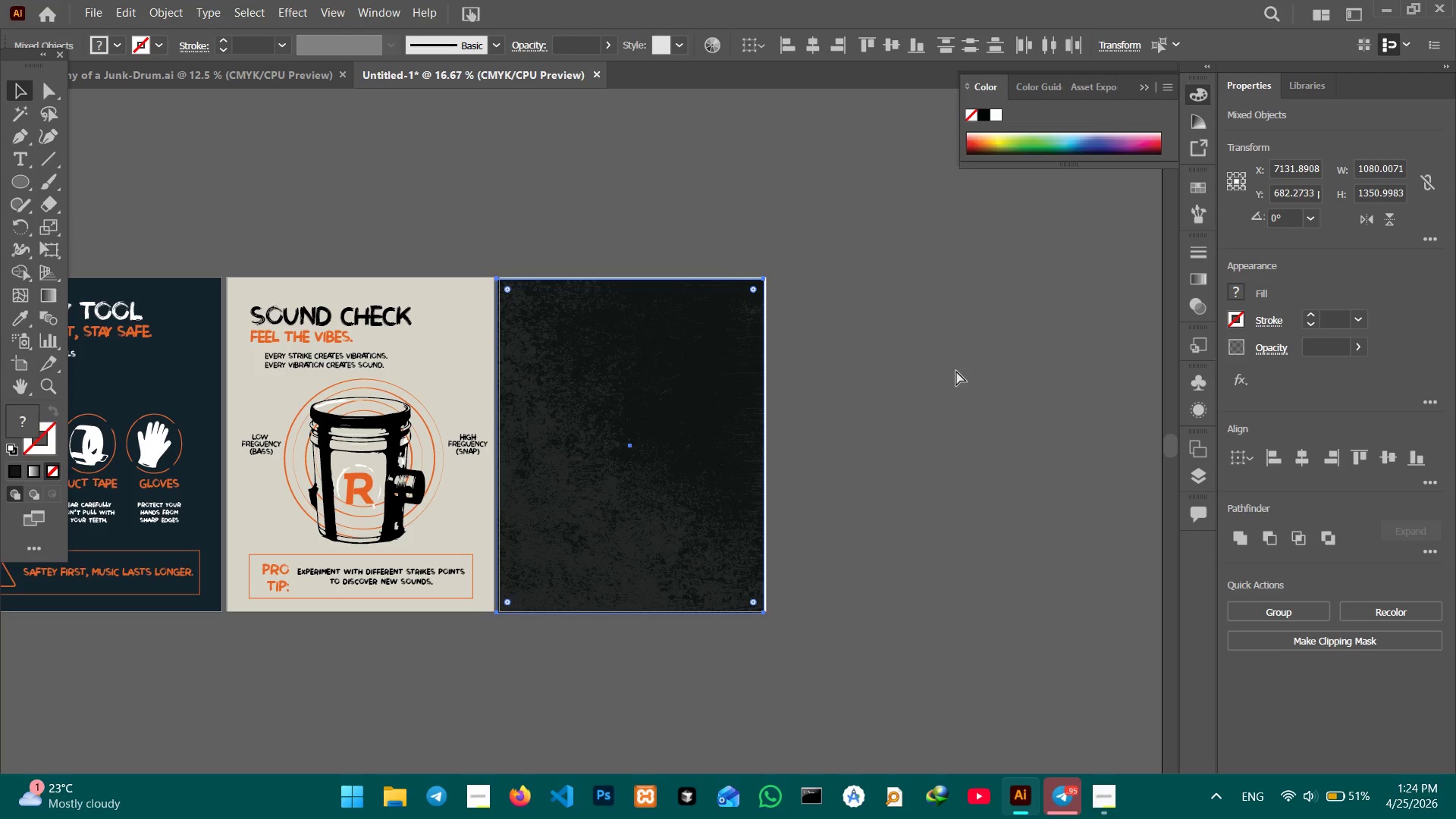 
key(Control+Equal)
 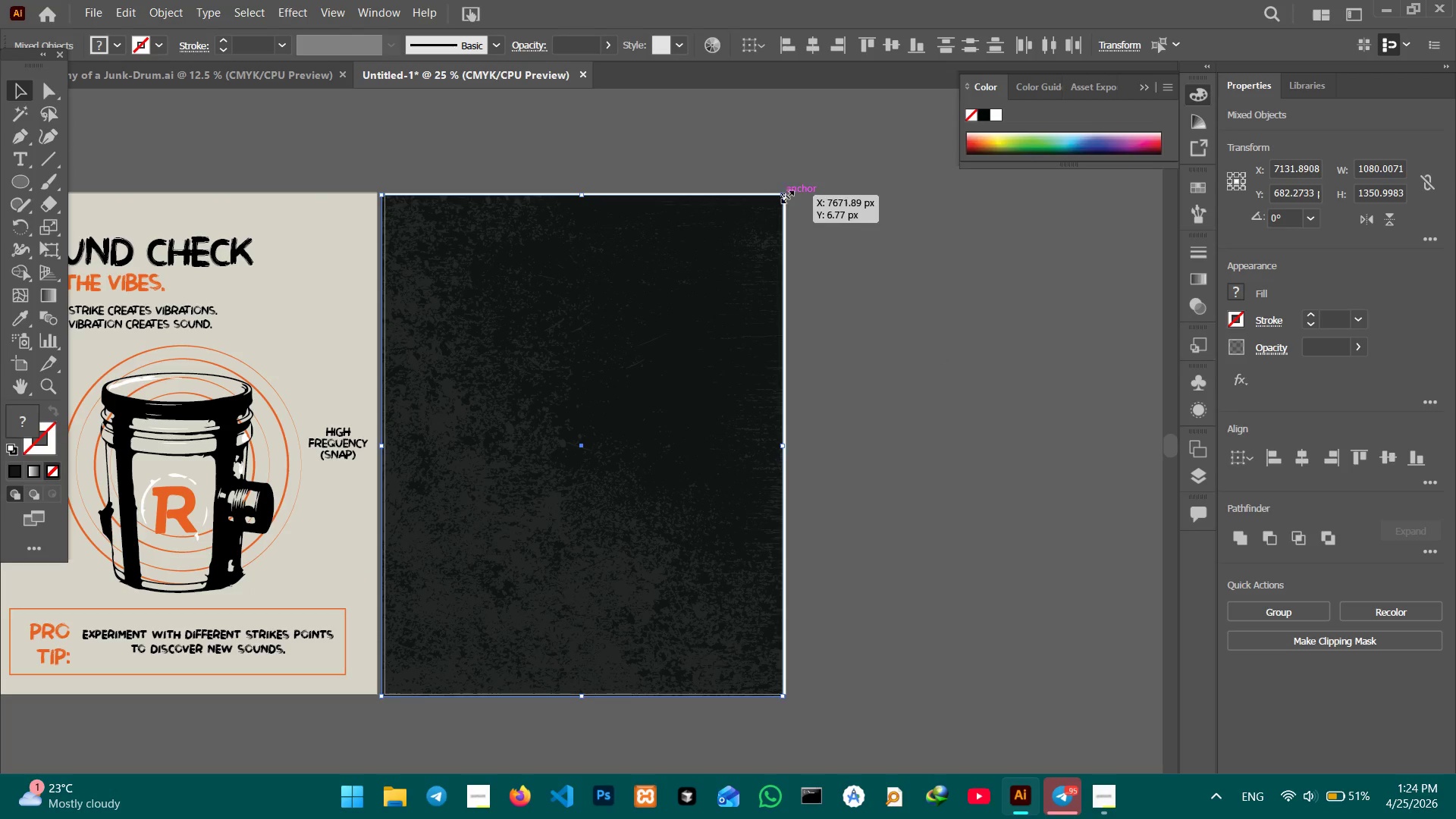 
left_click_drag(start_coordinate=[785, 195], to_coordinate=[789, 186])
 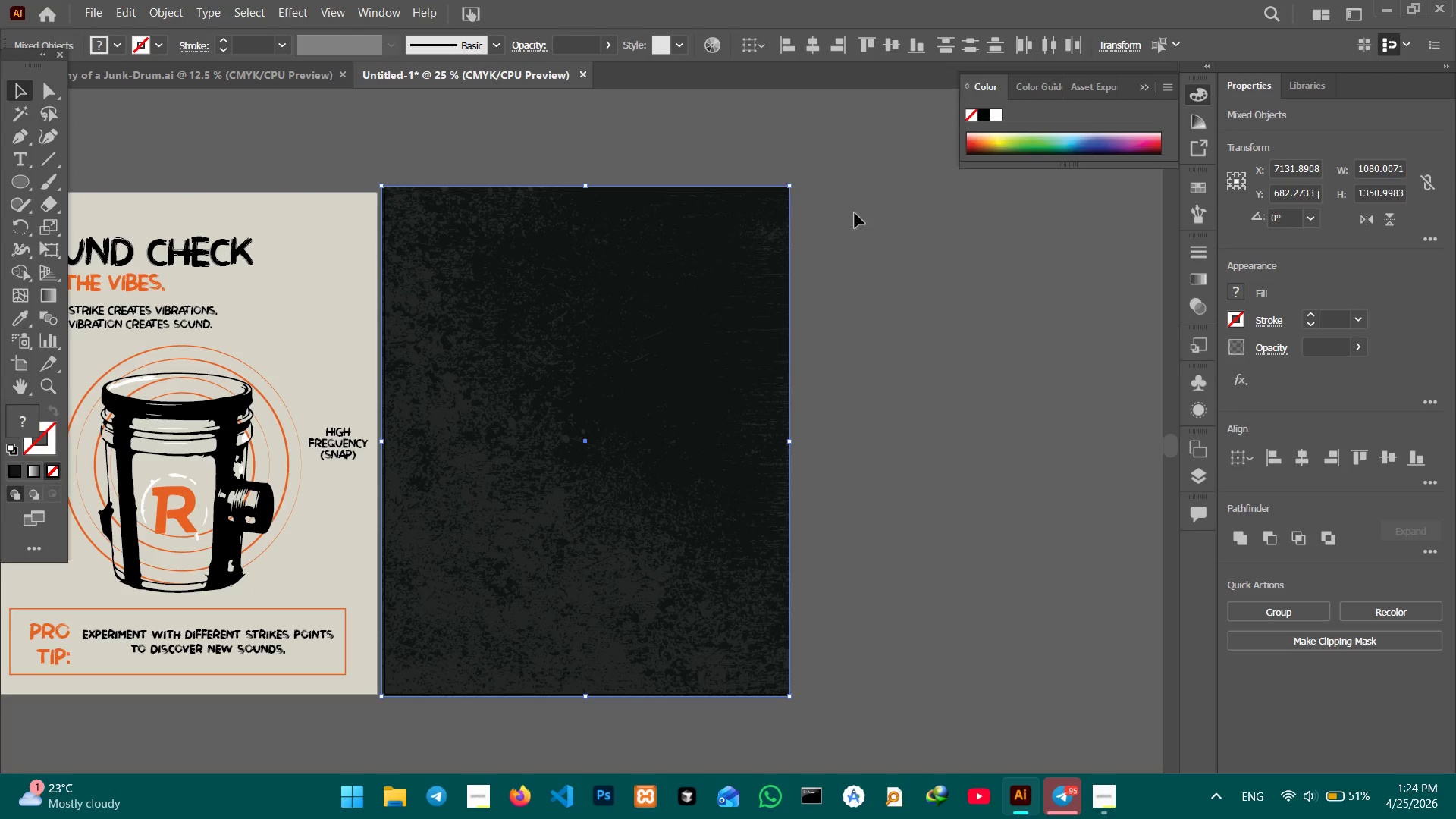 
left_click([902, 265])
 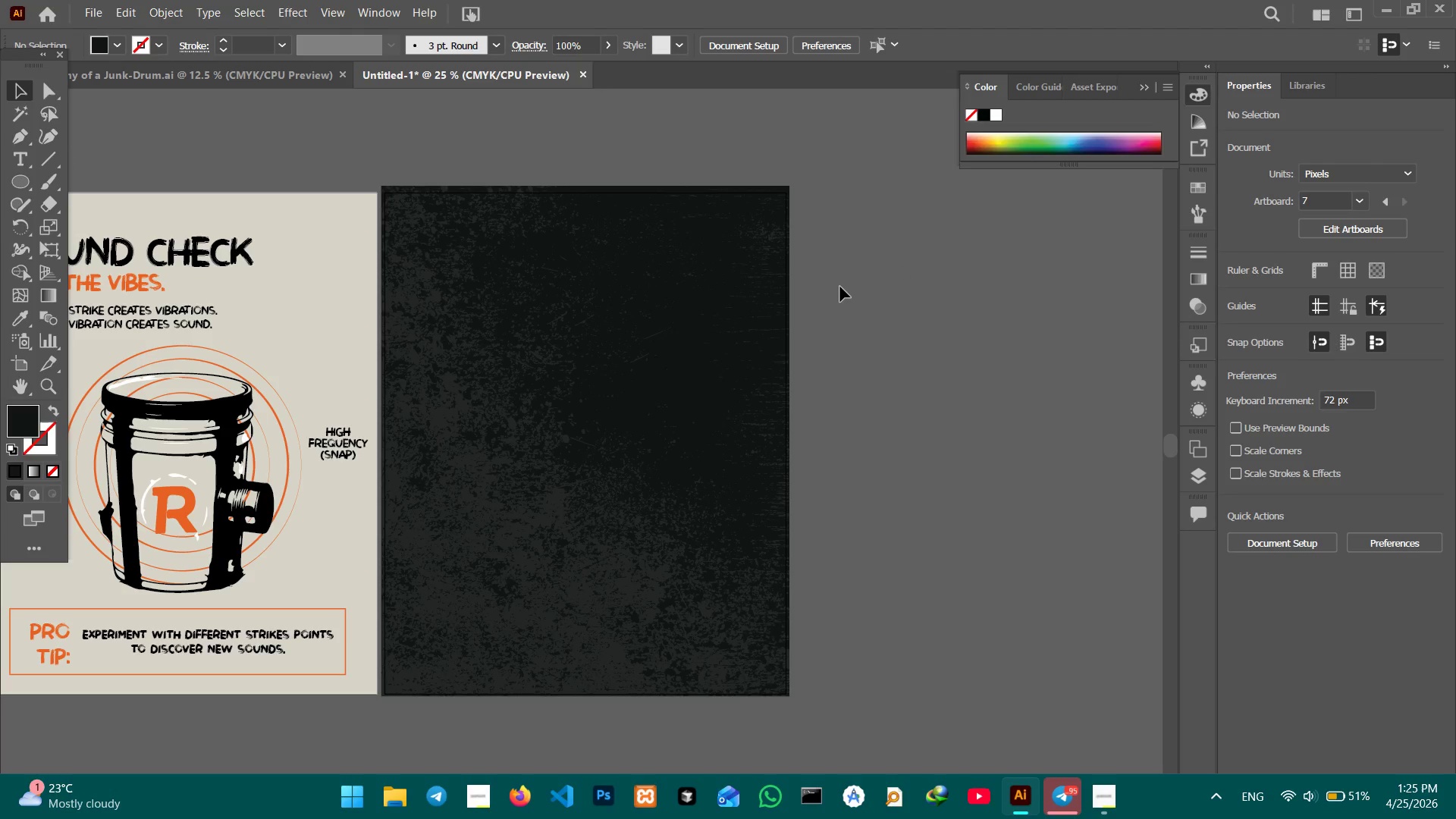 
left_click([198, 243])
 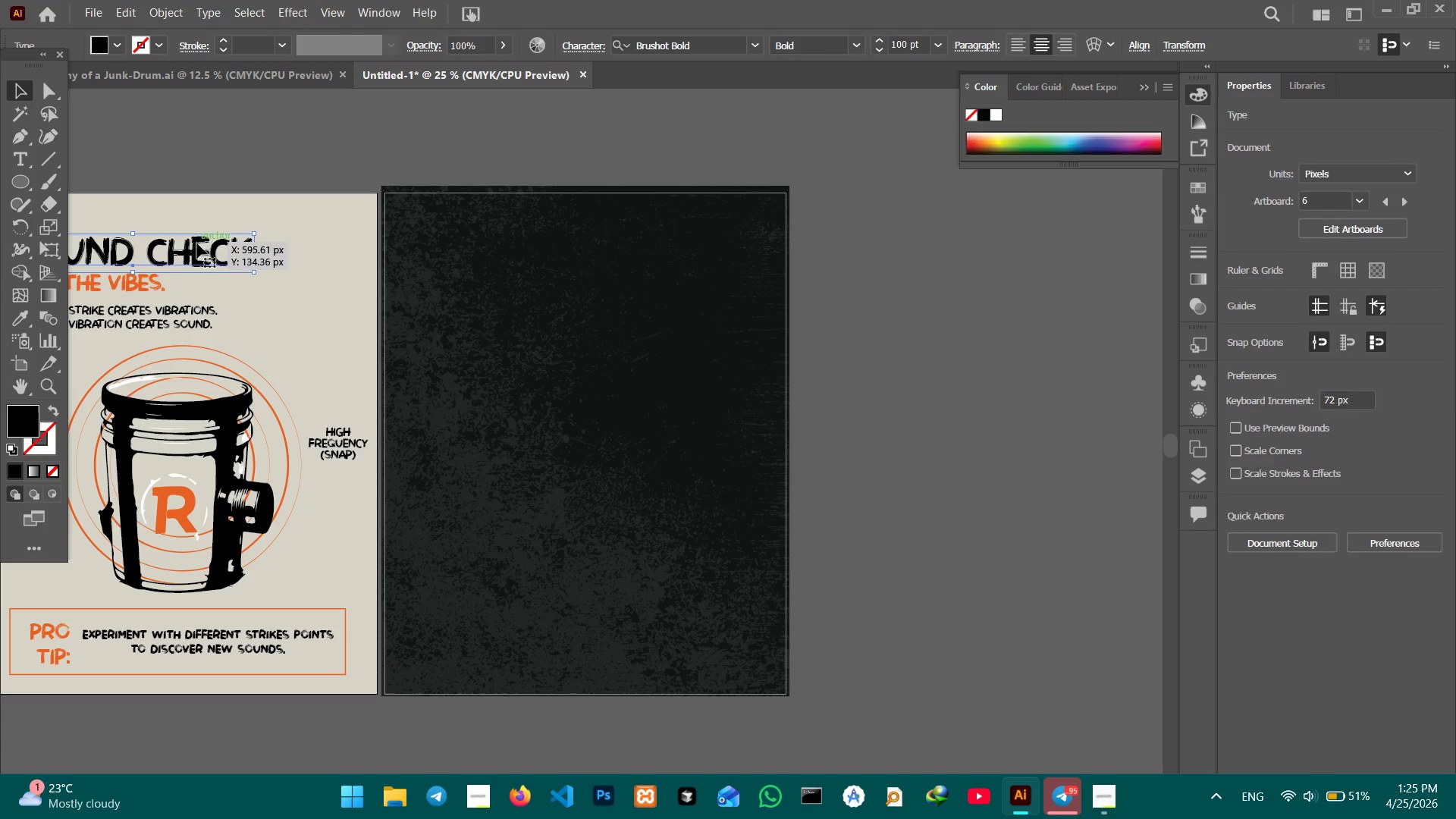 
hold_key(key=ControlLeft, duration=1.91)
 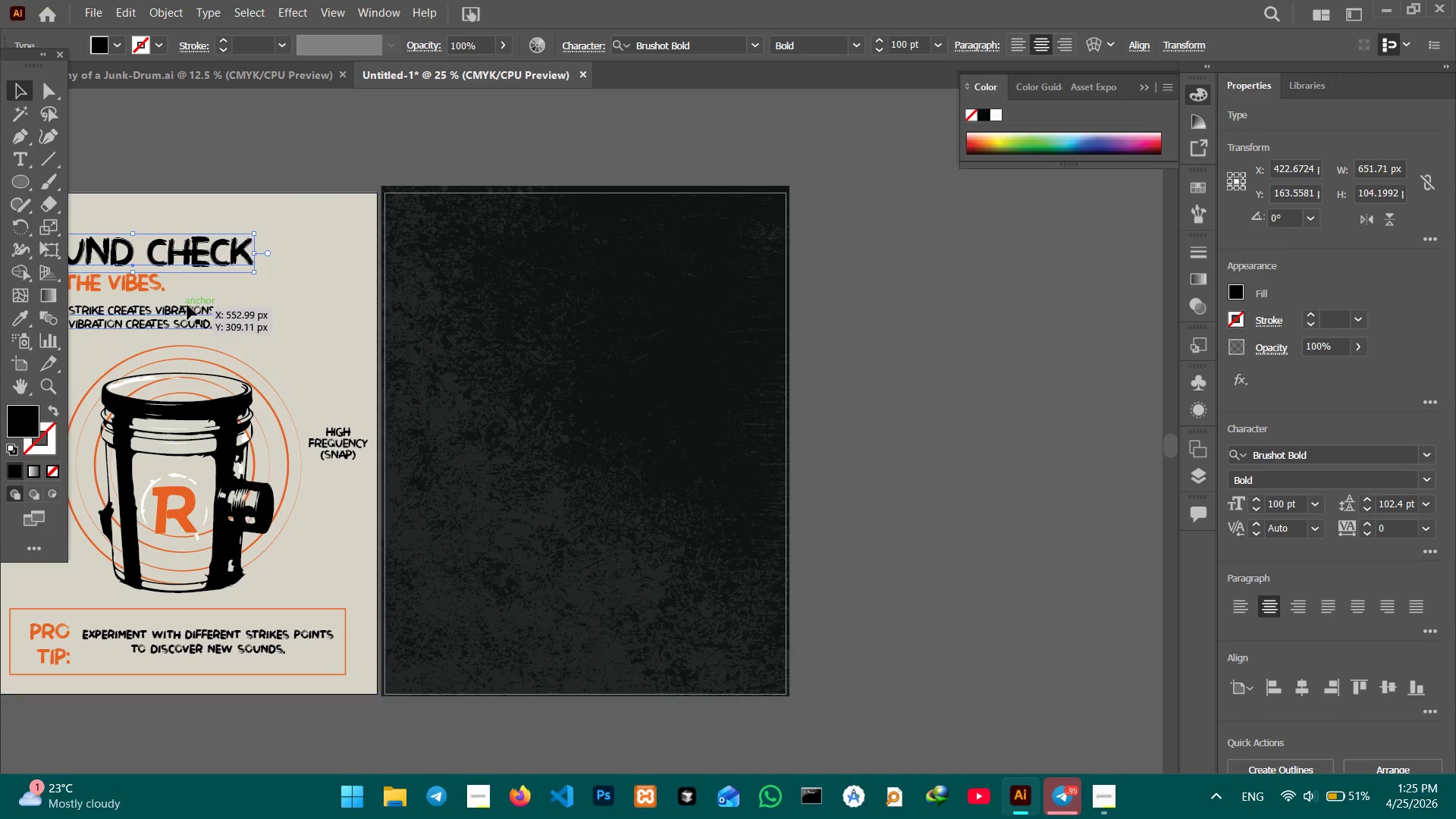 
hold_key(key=Space, duration=0.86)
 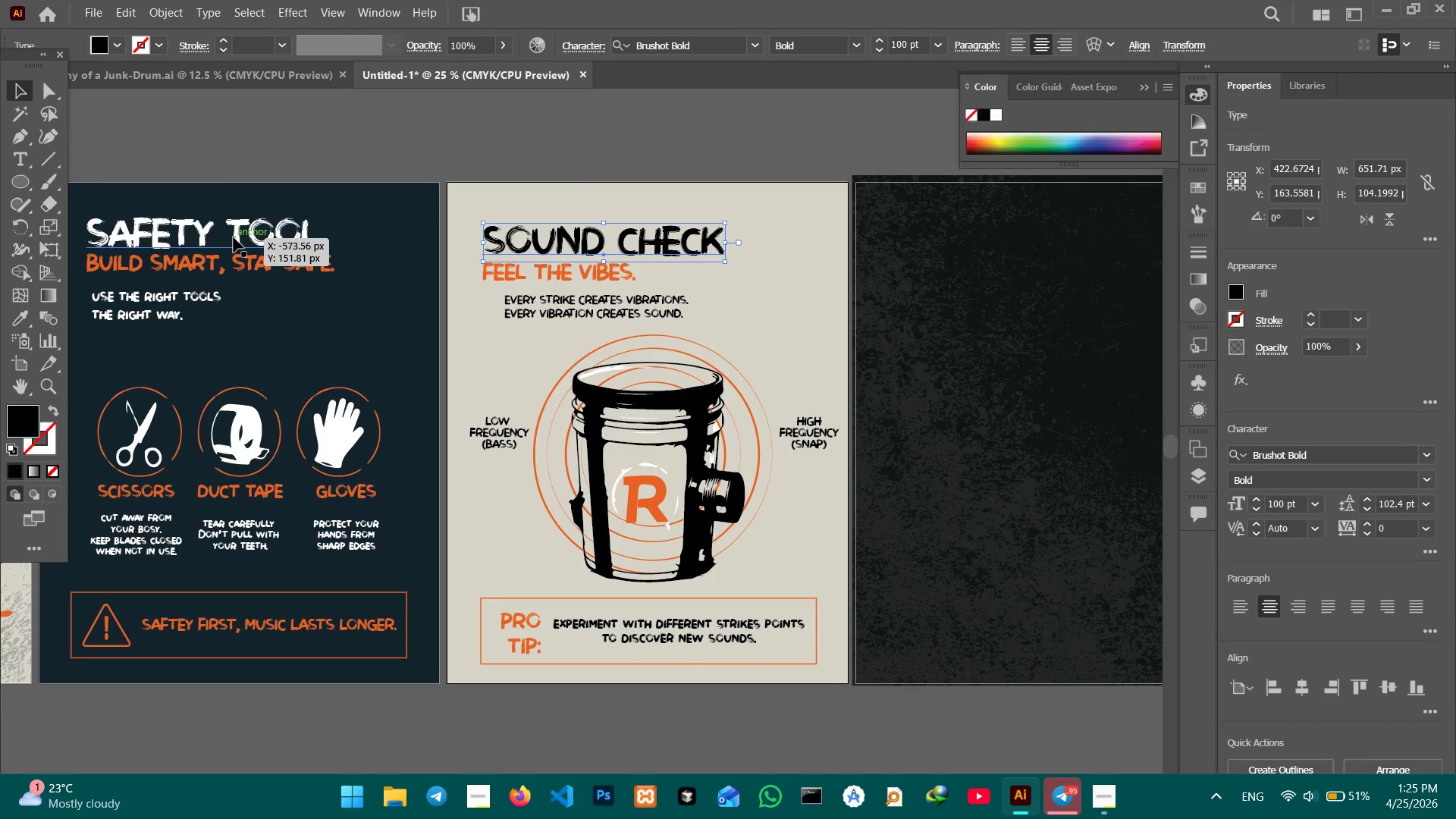 
left_click_drag(start_coordinate=[256, 325], to_coordinate=[728, 313])
 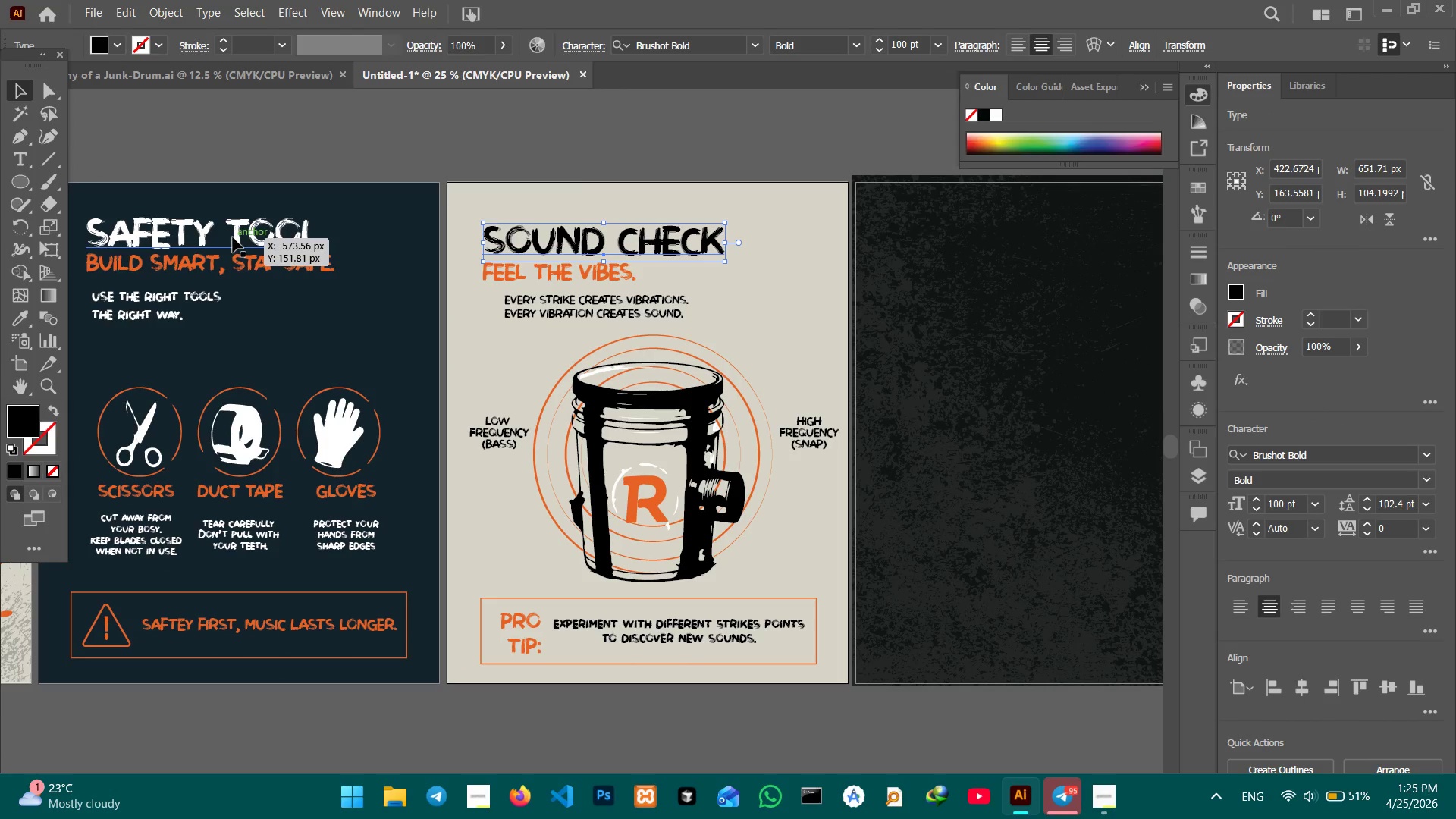 
left_click([235, 237])
 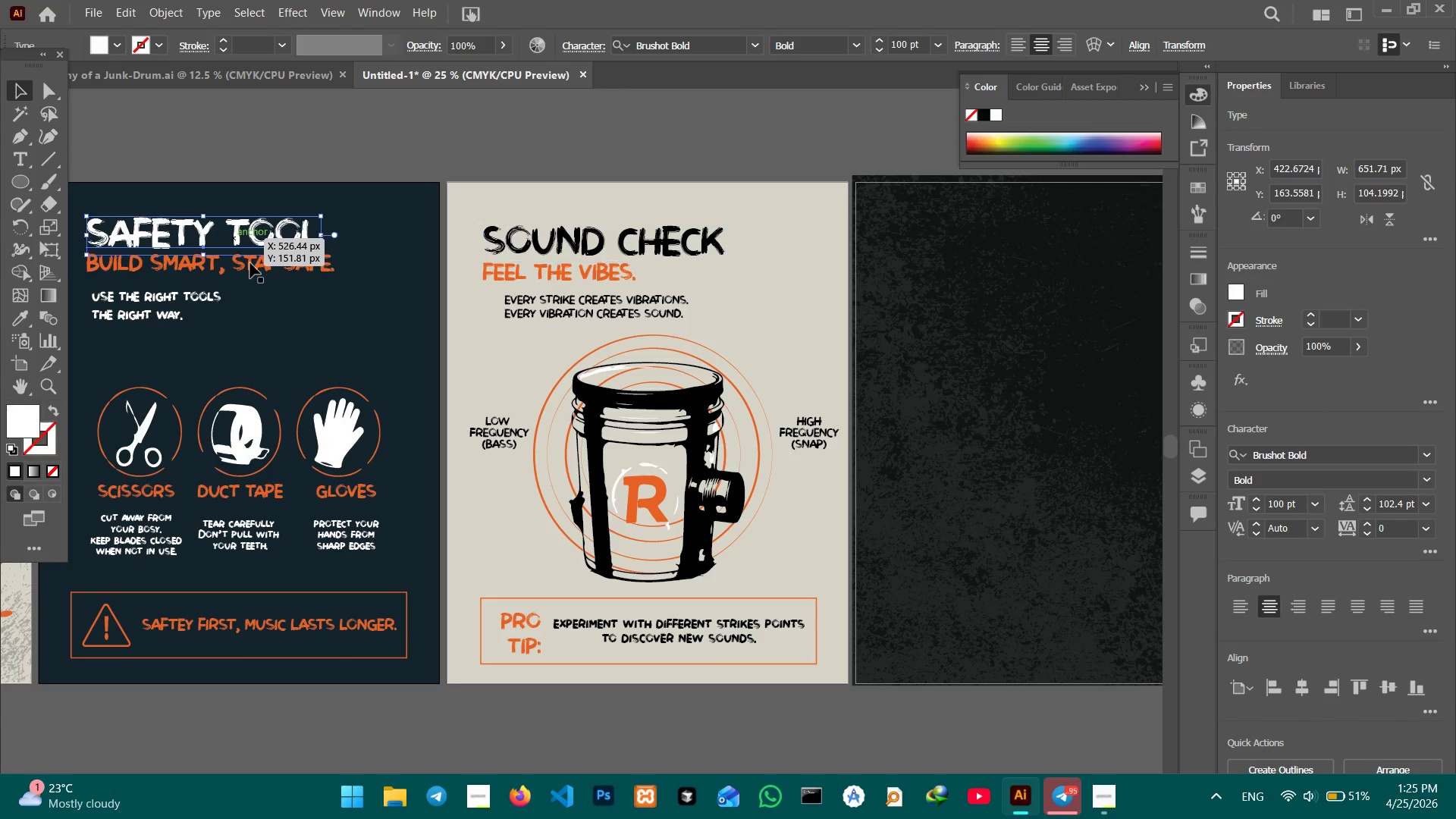 
hold_key(key=ShiftLeft, duration=0.77)
left_click([250, 263])
 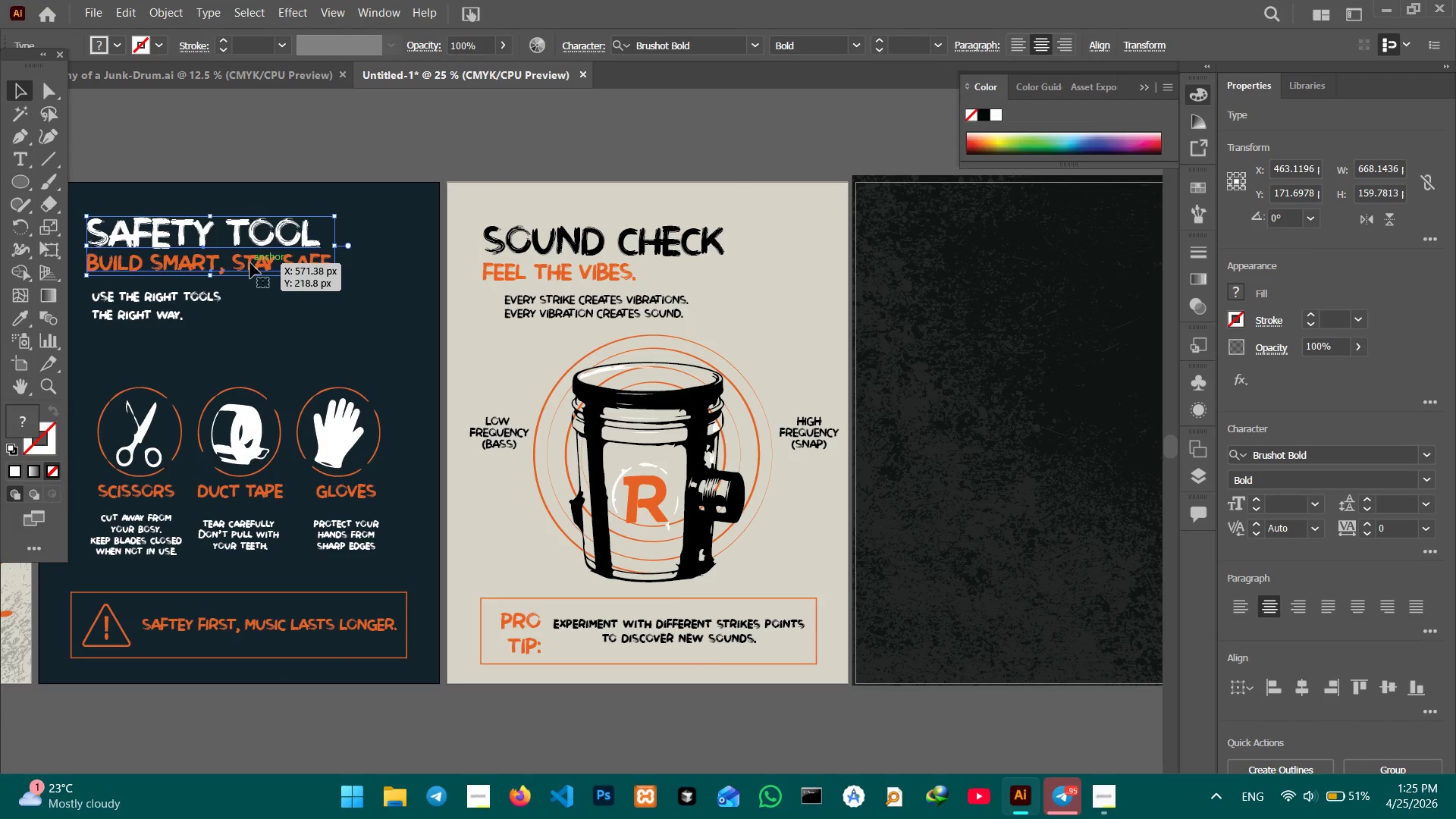 
key(Control+C)
 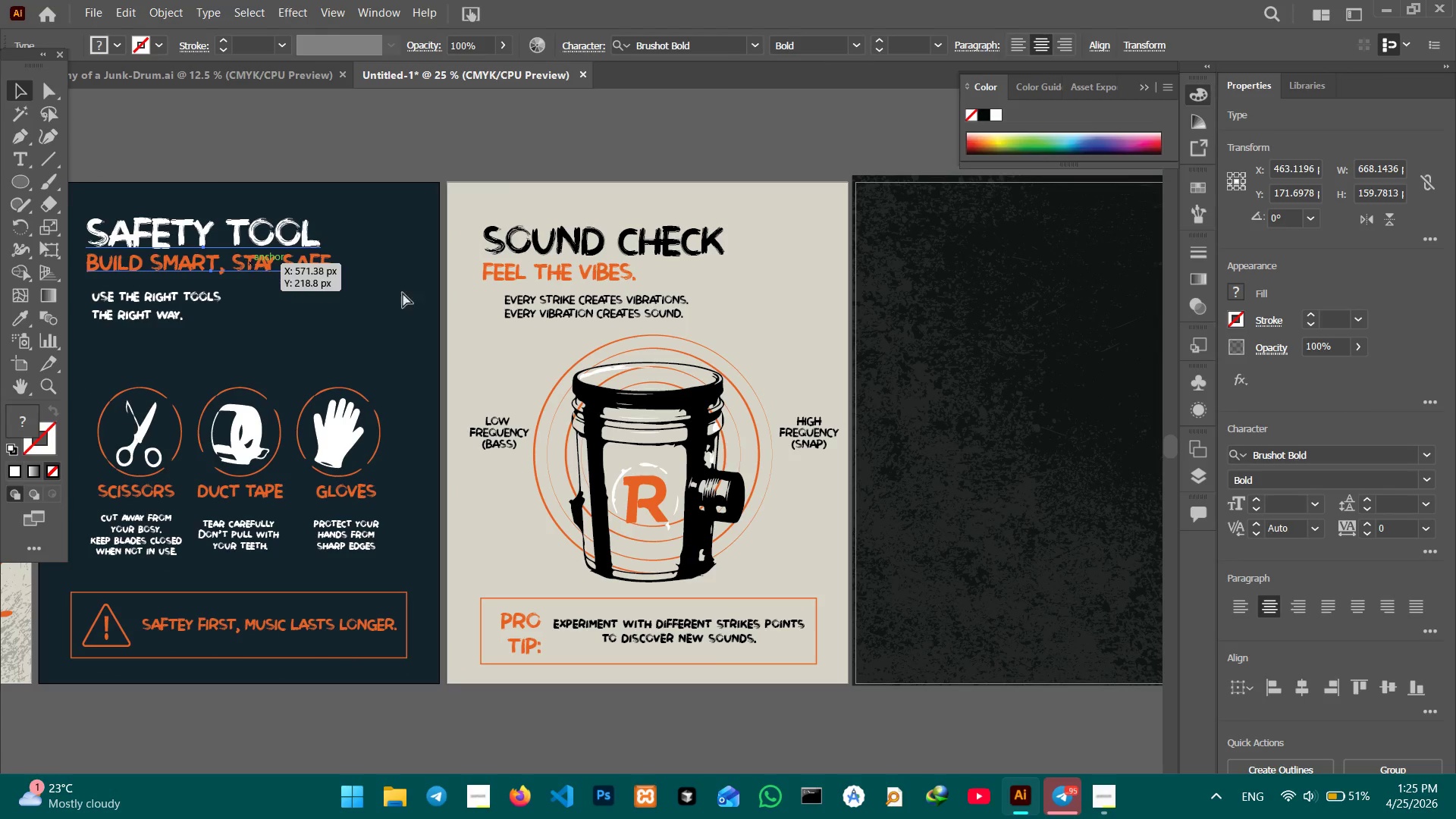 
key(Control+ControlLeft)
 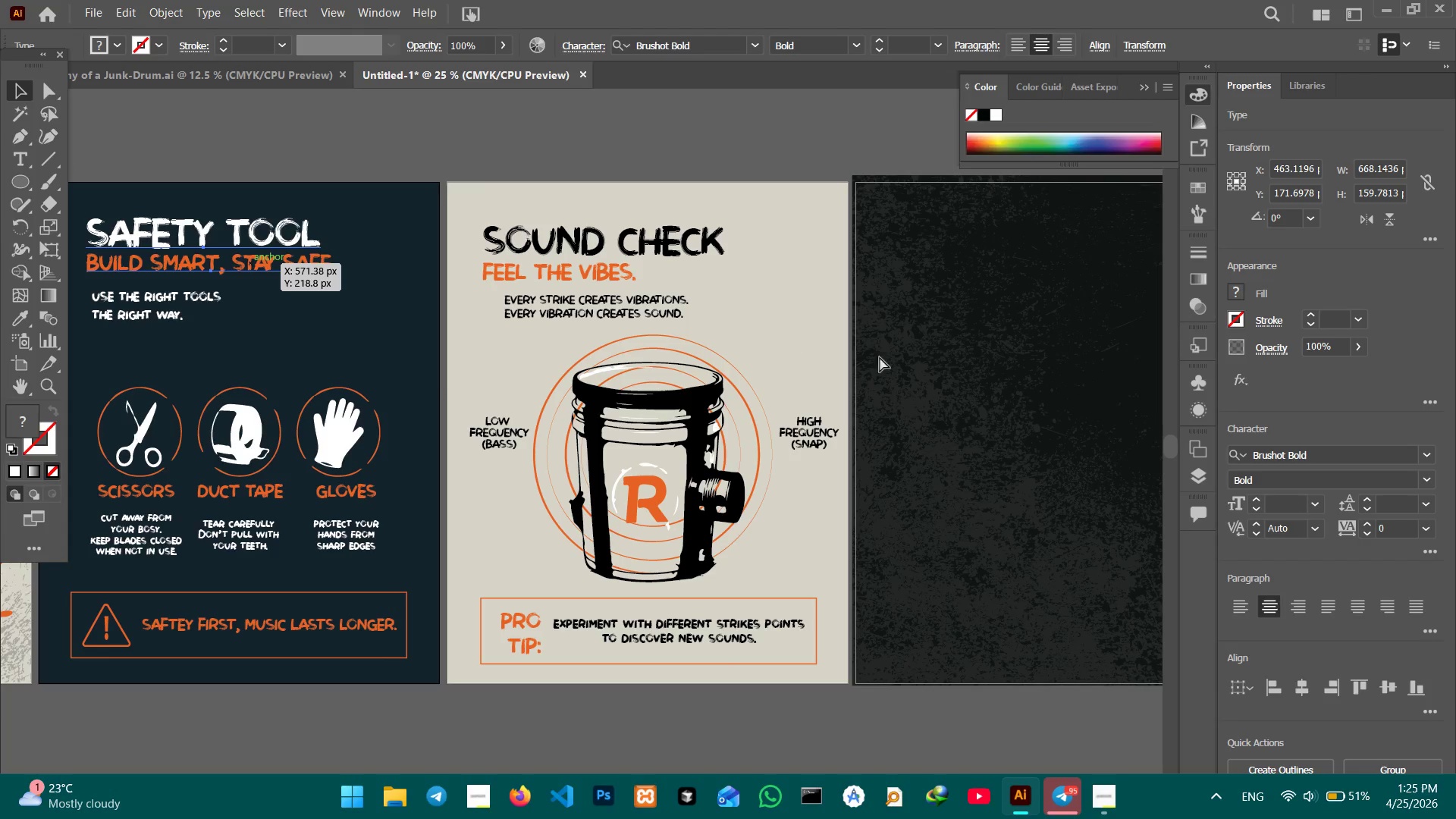 
hold_key(key=Space, duration=1.08)
 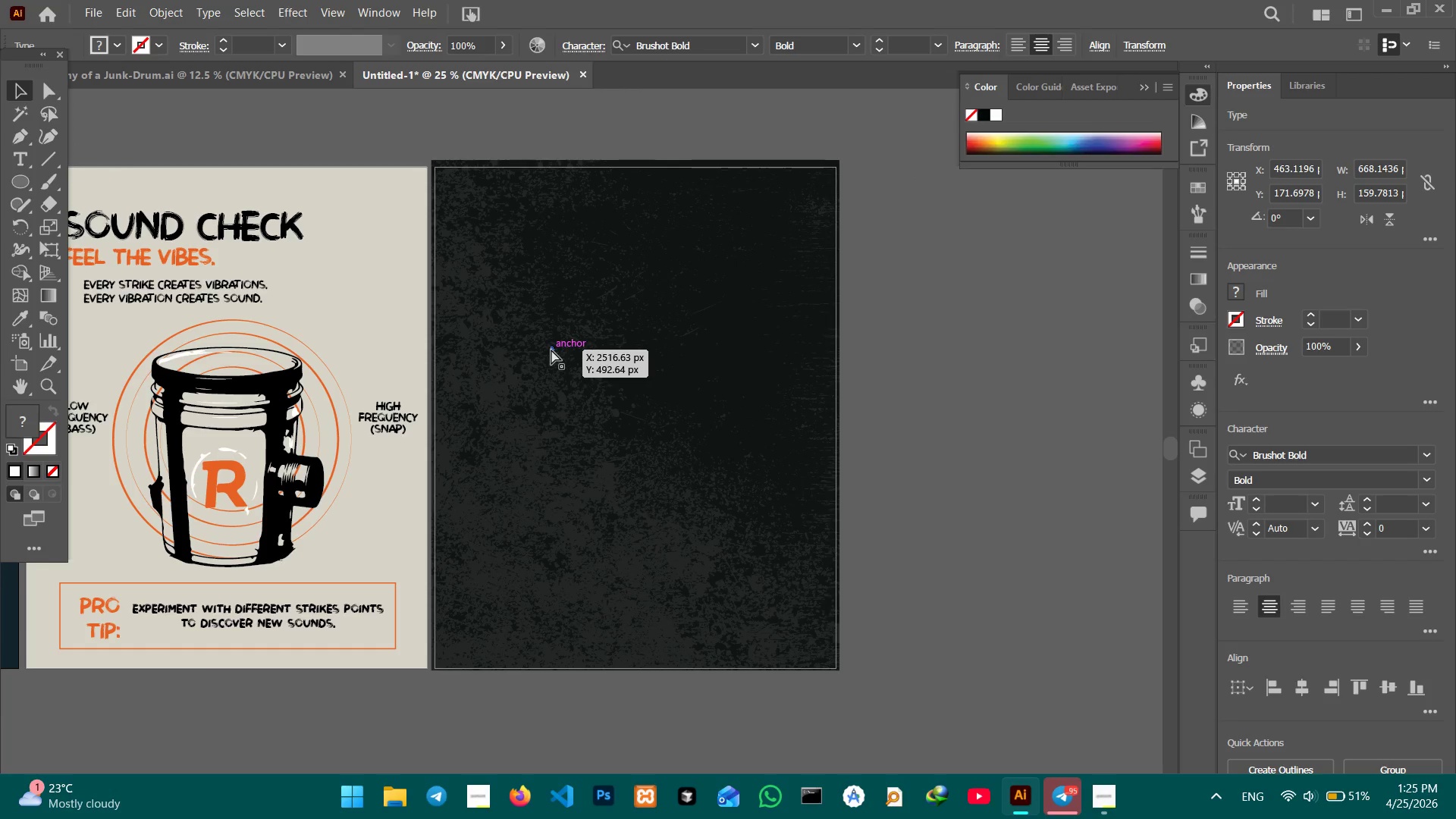 
left_click_drag(start_coordinate=[974, 368], to_coordinate=[553, 352])
 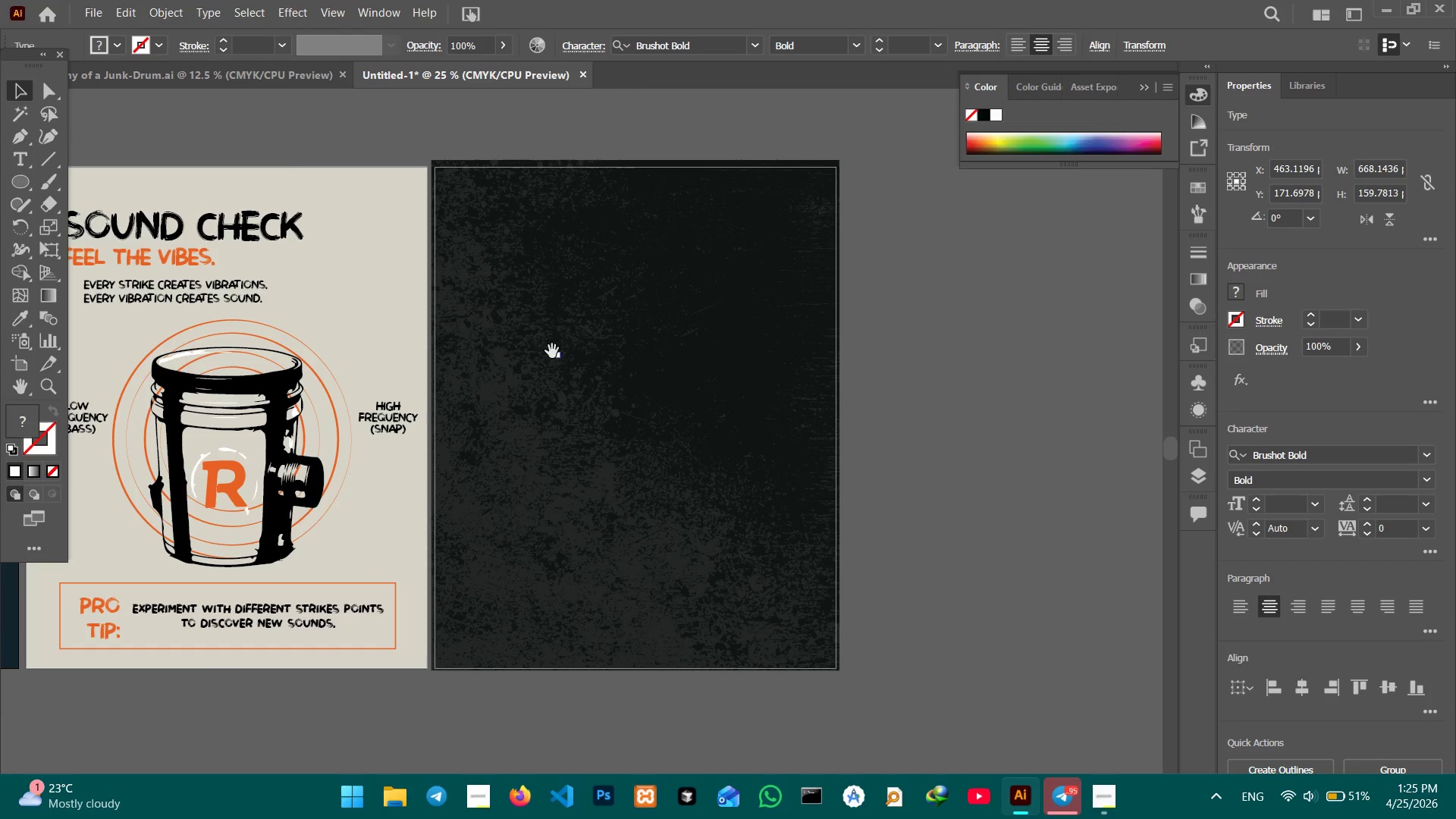 
hold_key(key=Space, duration=16.48)
 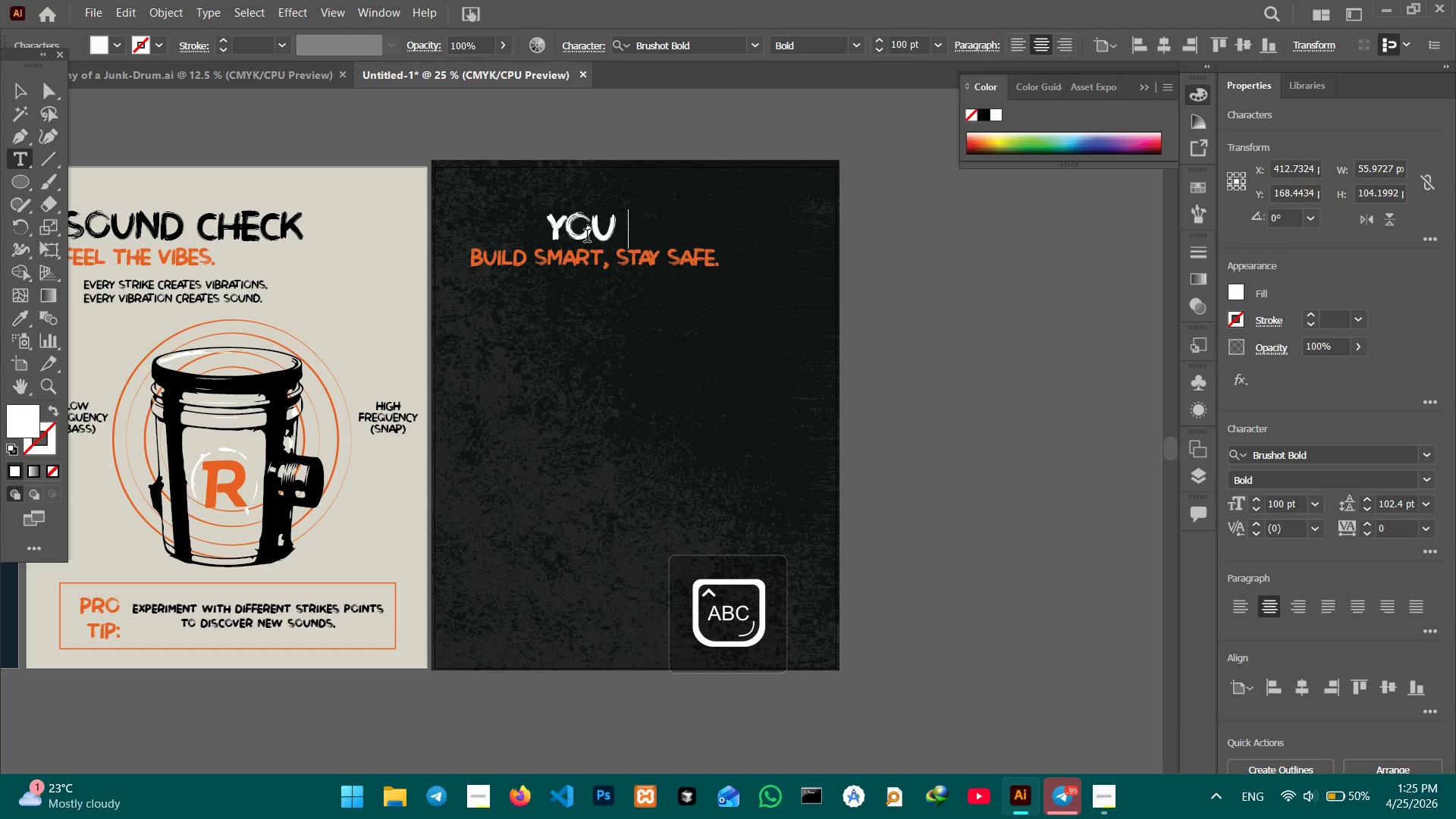 
key(Control+V)
 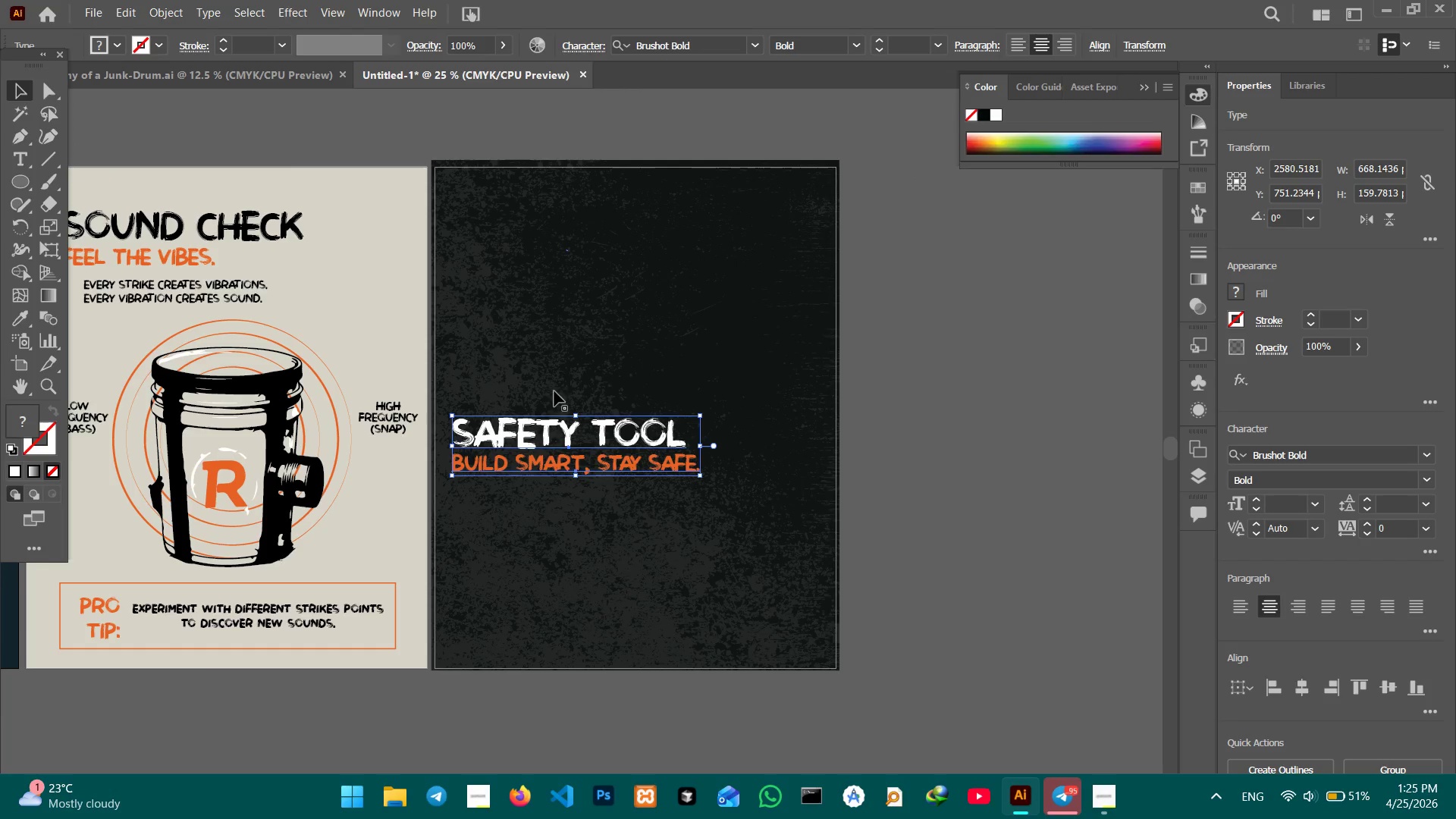 
left_click_drag(start_coordinate=[546, 438], to_coordinate=[565, 231])
 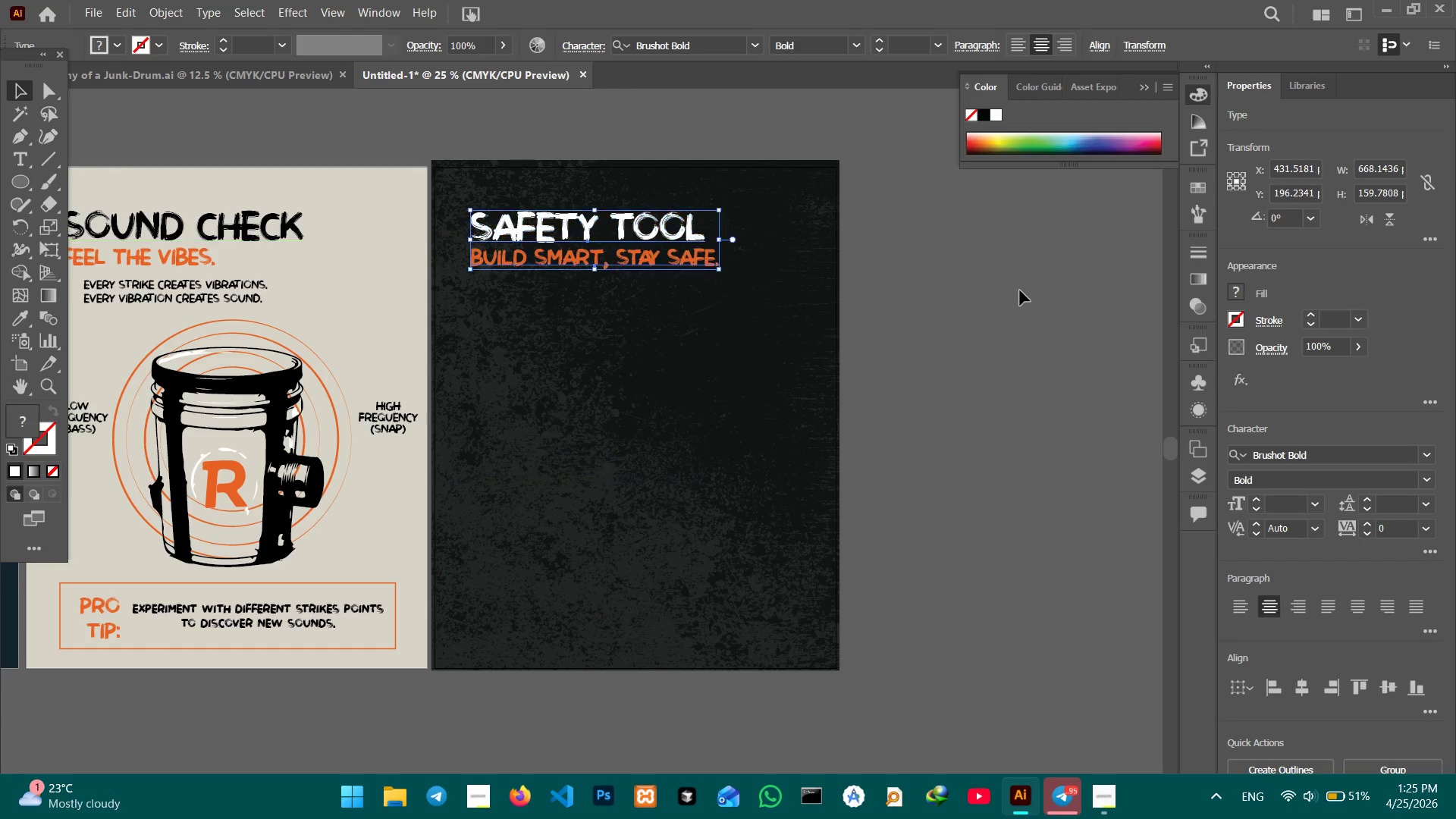 
left_click([1020, 290])
 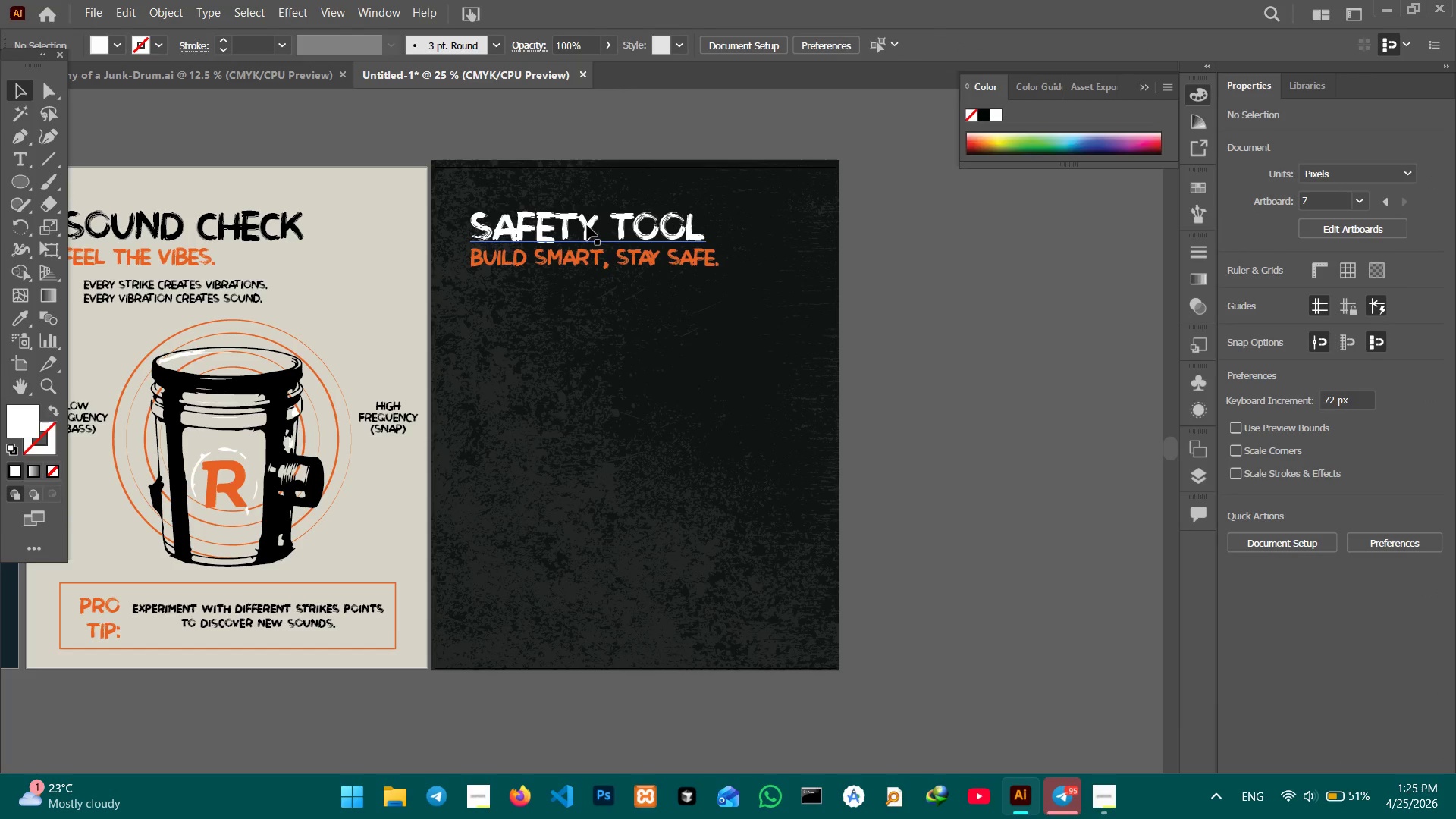 
double_click([587, 225])
 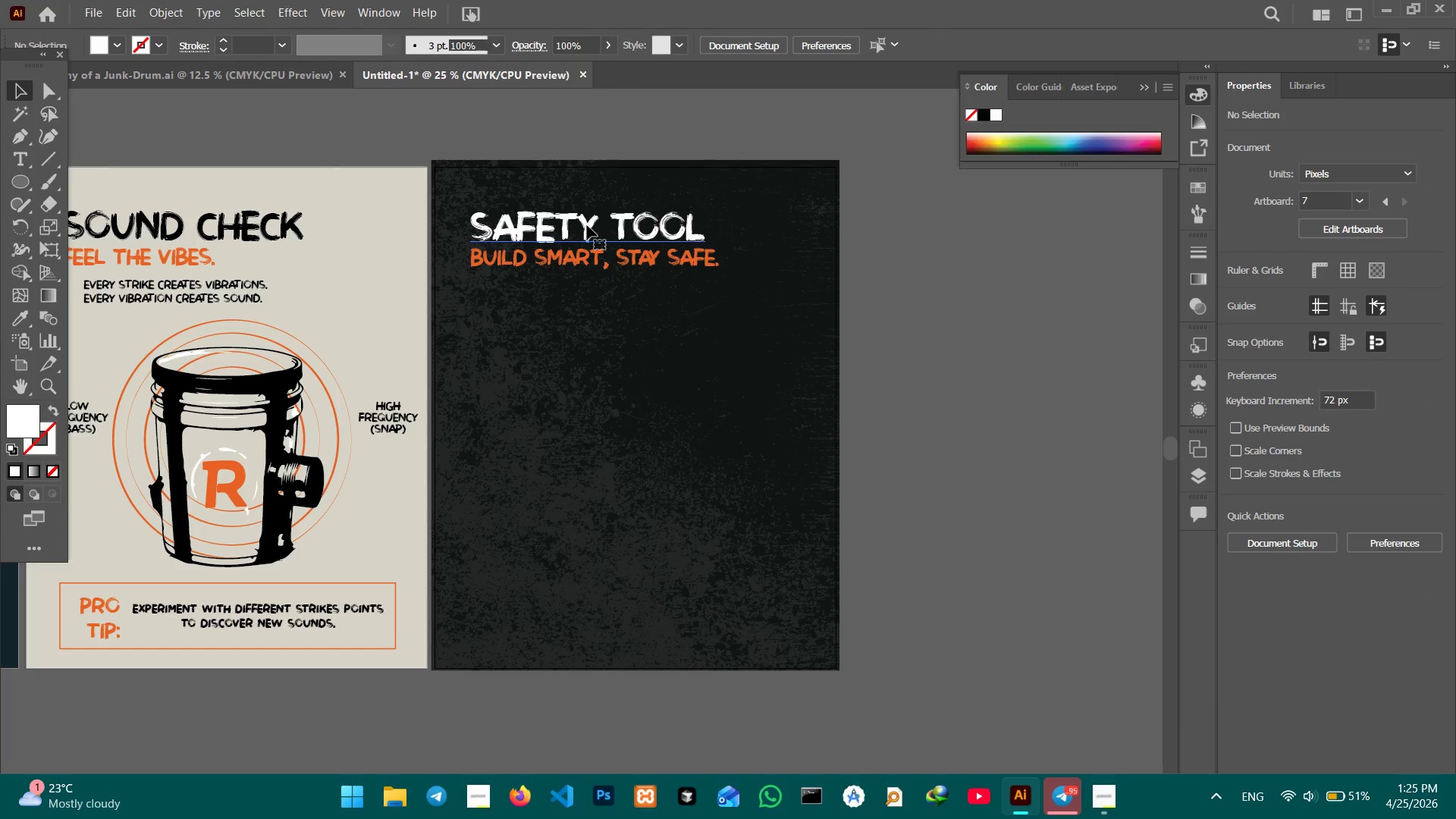 
triple_click([587, 225])
 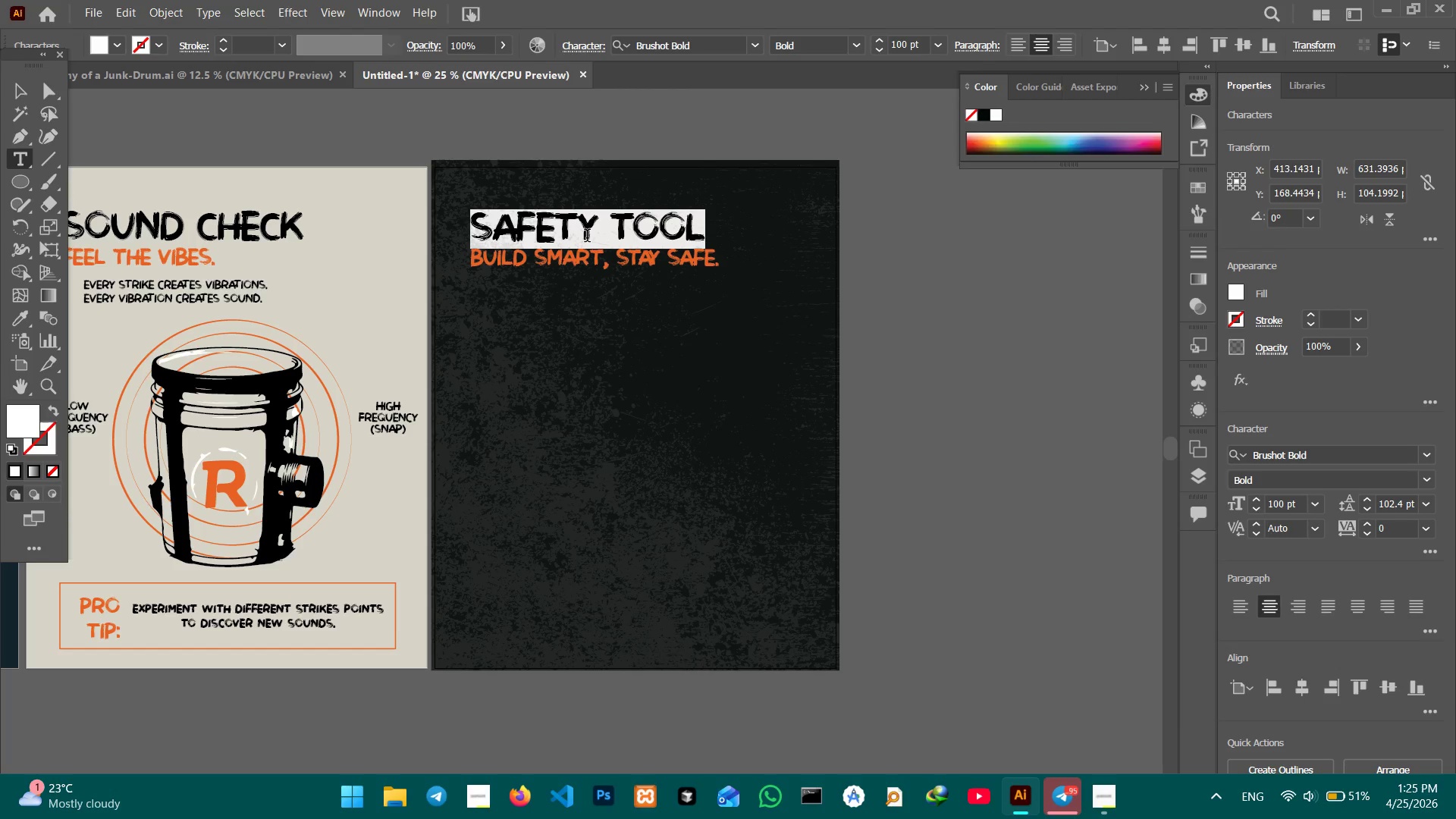 
type(you)
key(Backspace)
key(Backspace)
key(Backspace)
type(YOUBUILT IT.)
 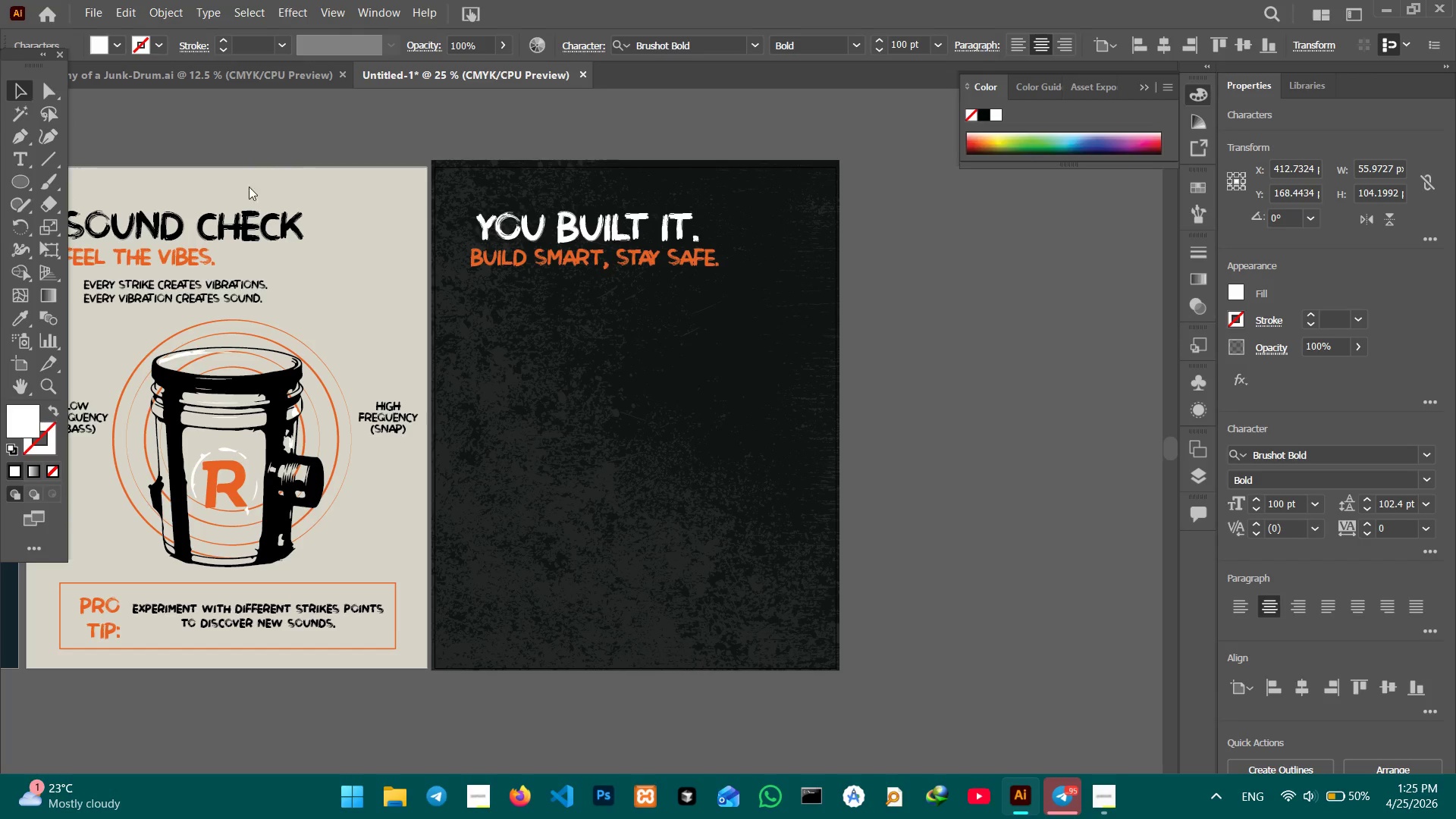 
left_click([554, 258])
 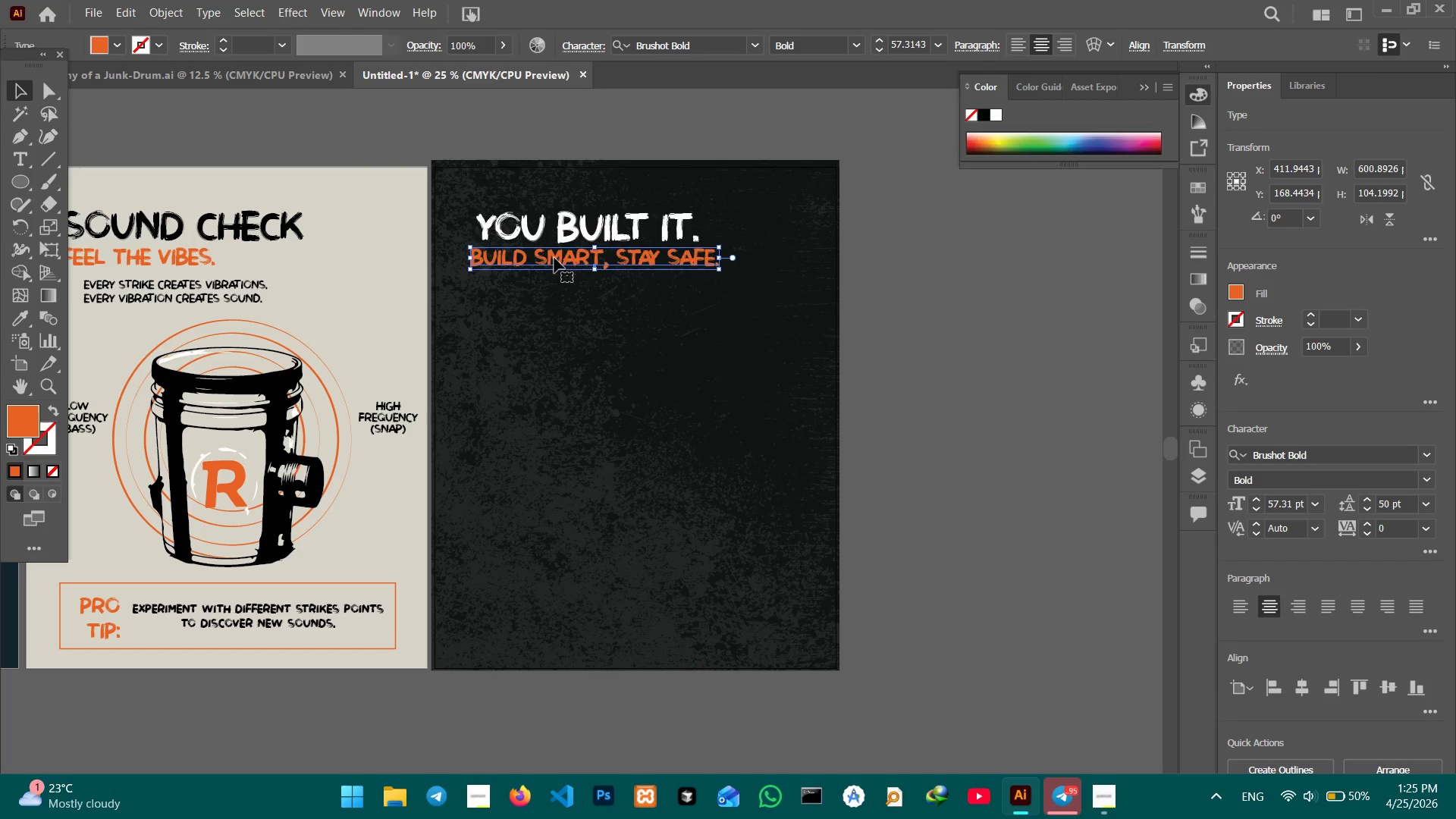 
double_click([554, 258])
 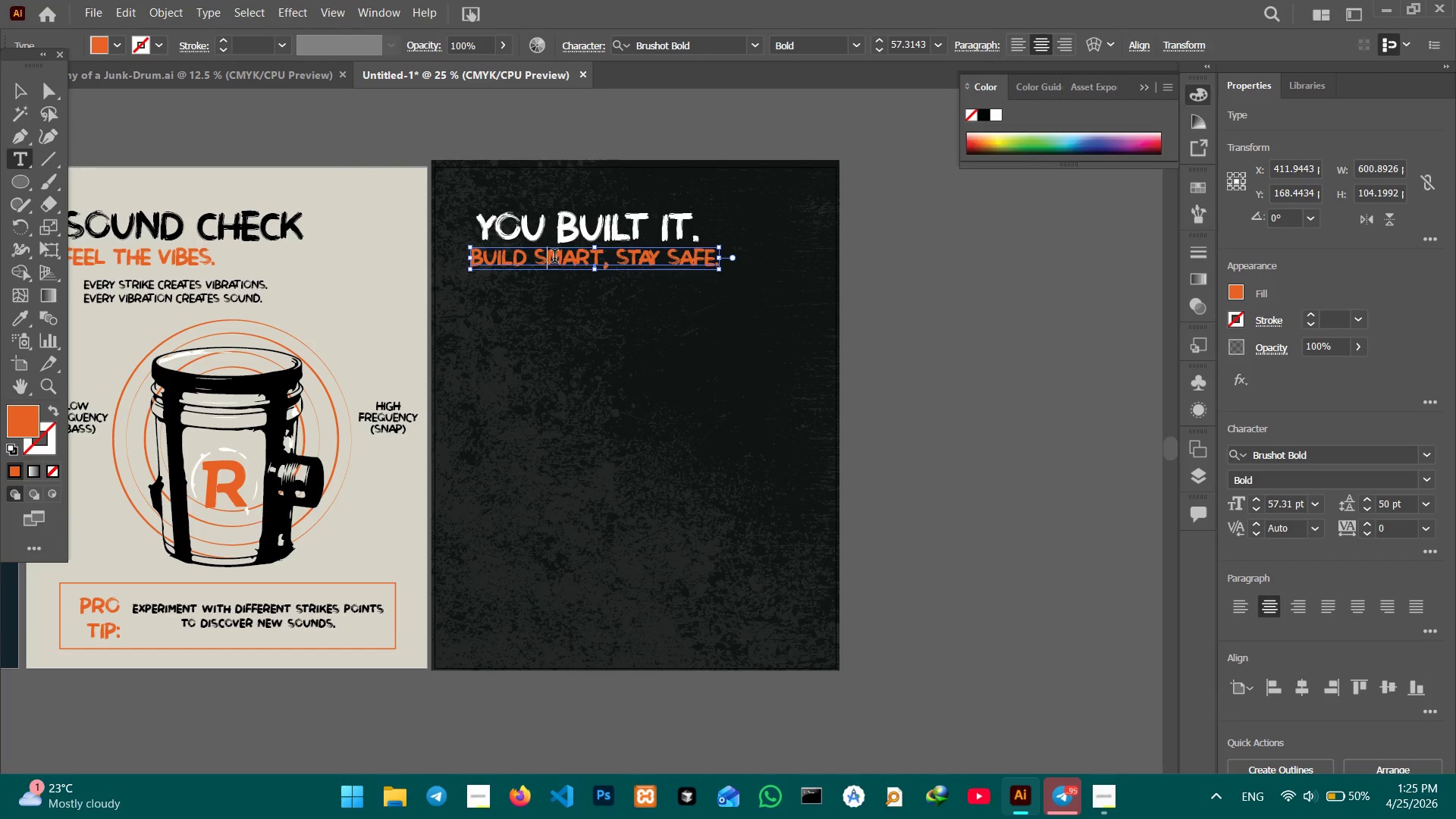 
triple_click([554, 258])
 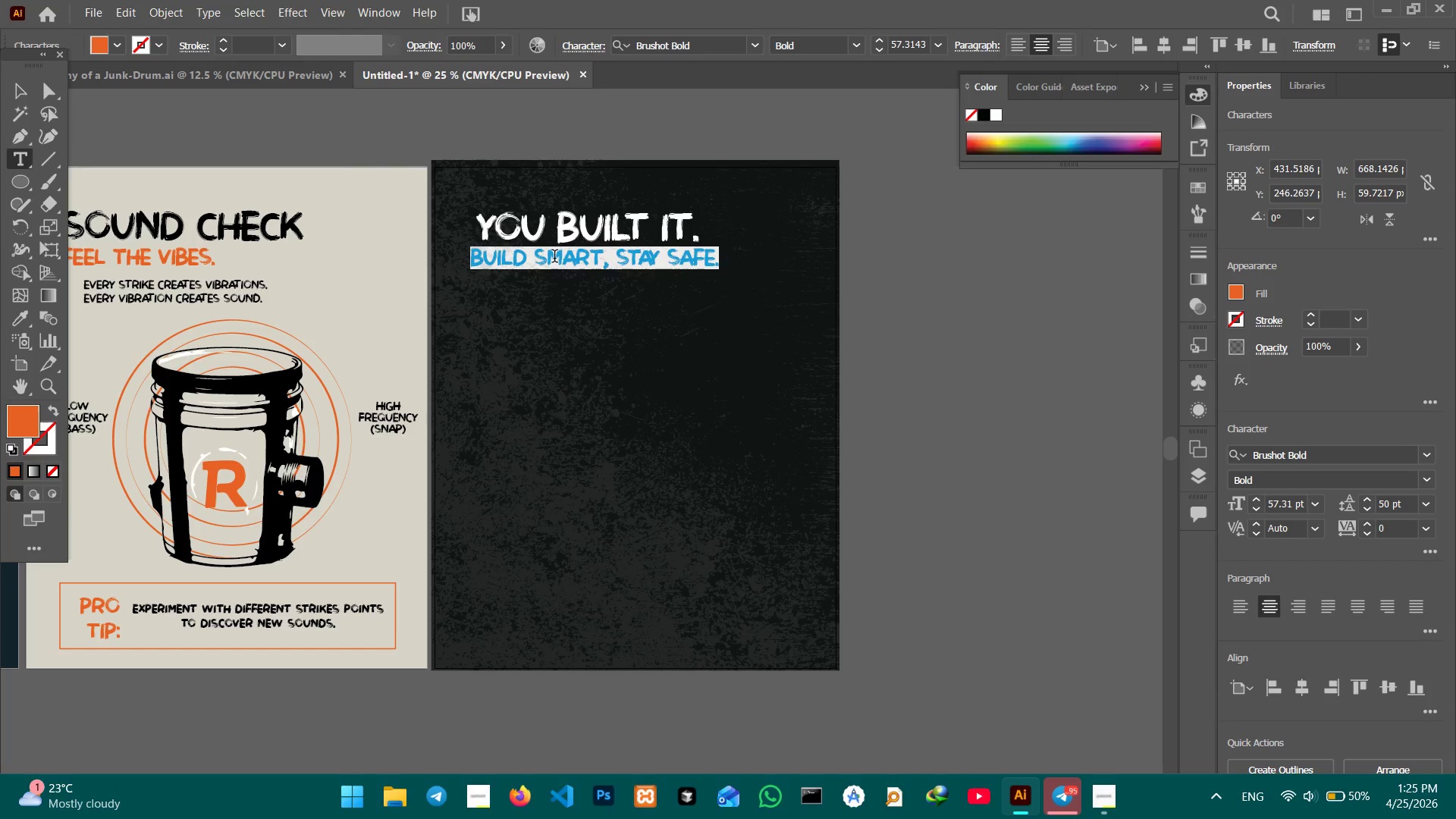 
type(YOU PLAY IT )
key(Backspace)
type(.)
 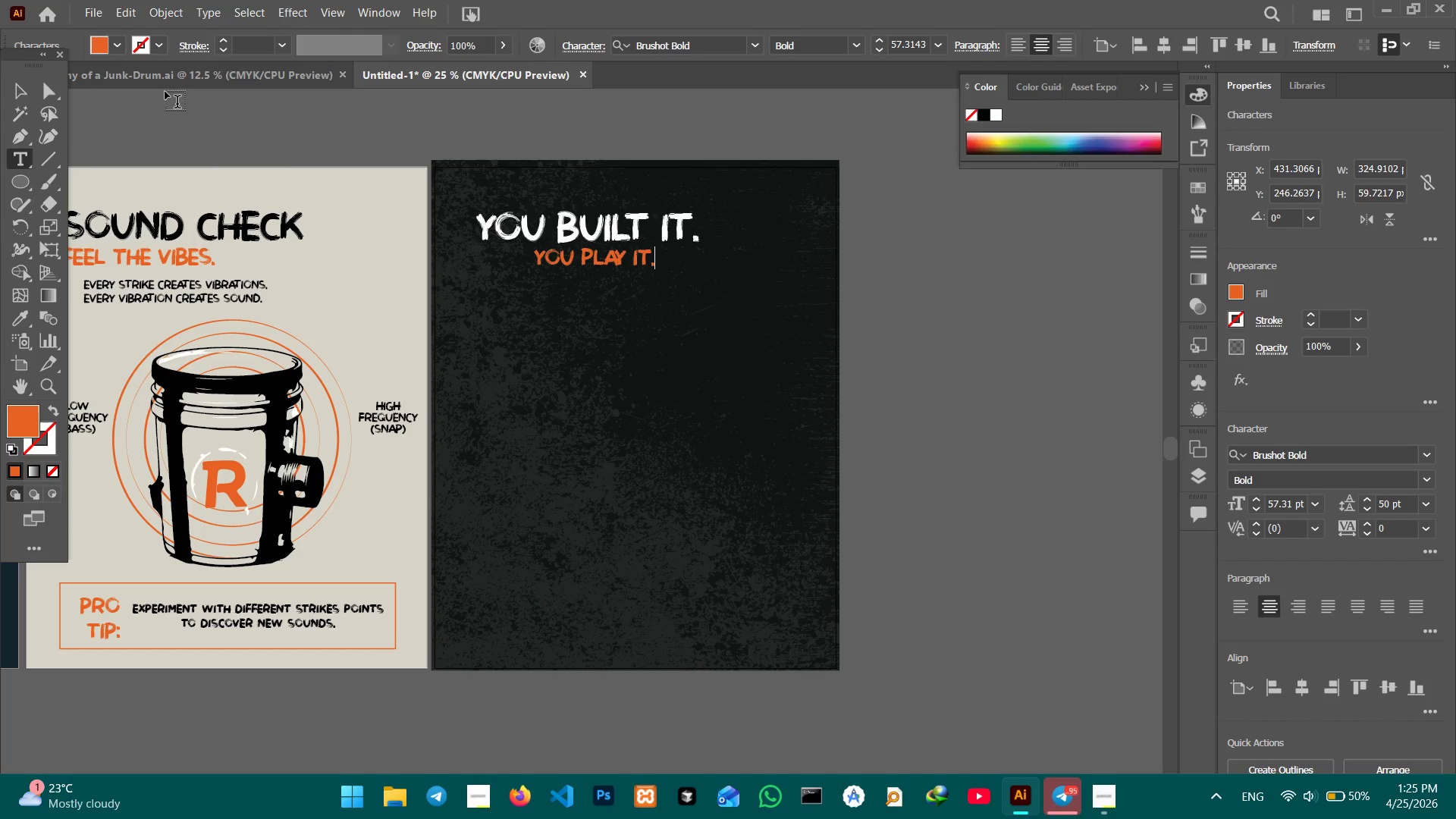 
left_click([13, 91])
 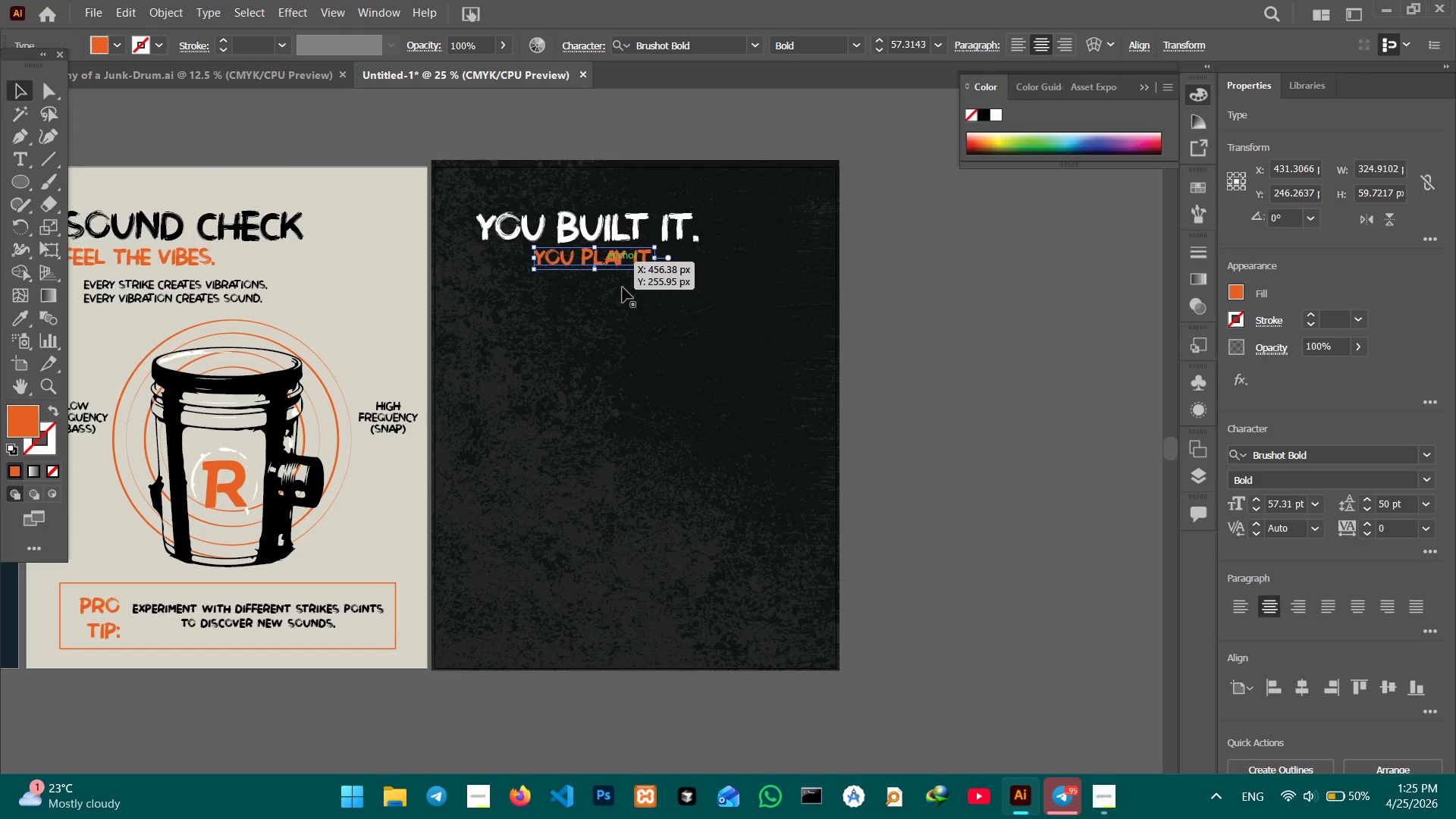 
key(Control+V)
 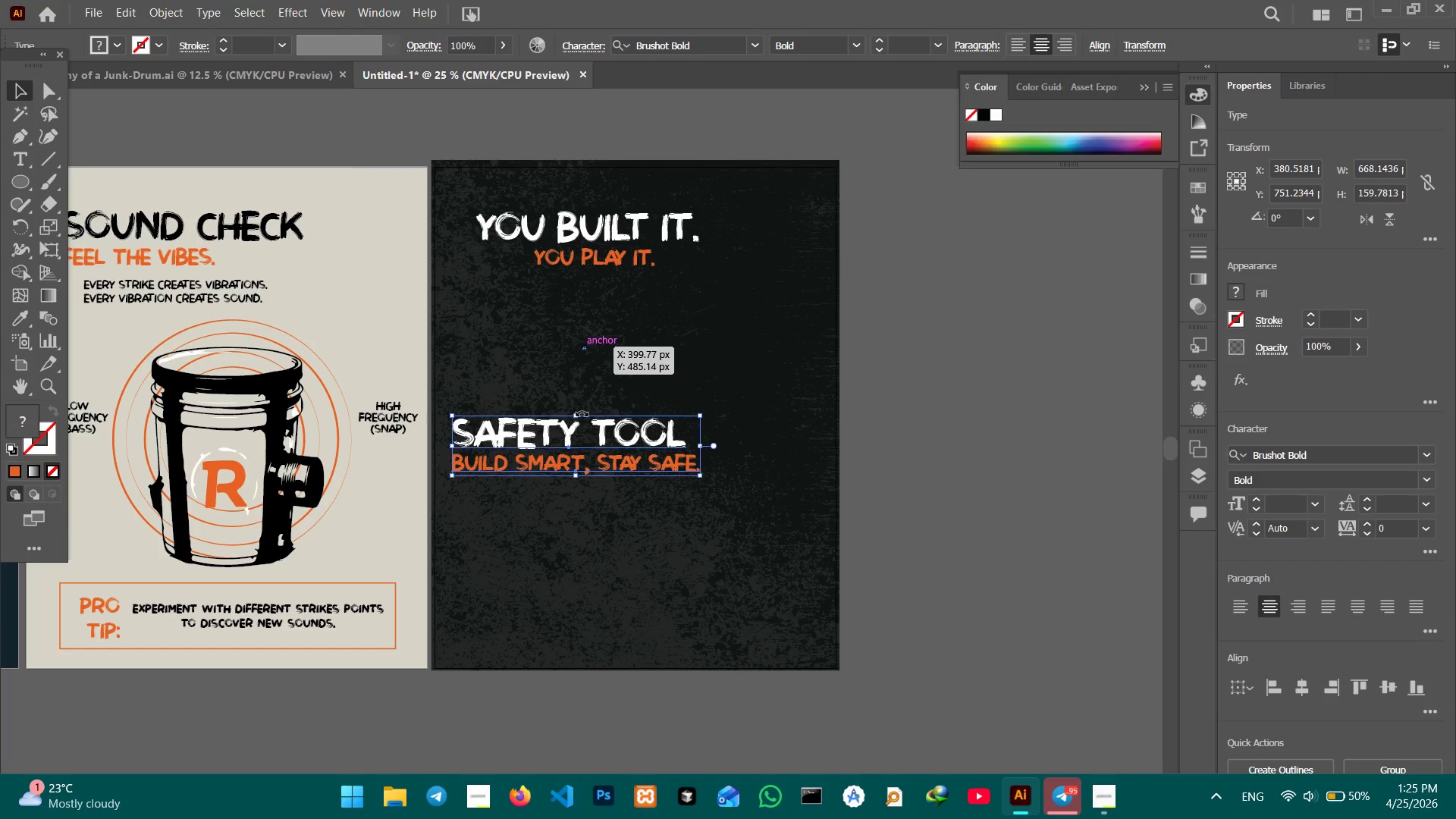 
left_click_drag(start_coordinate=[573, 432], to_coordinate=[610, 307])
 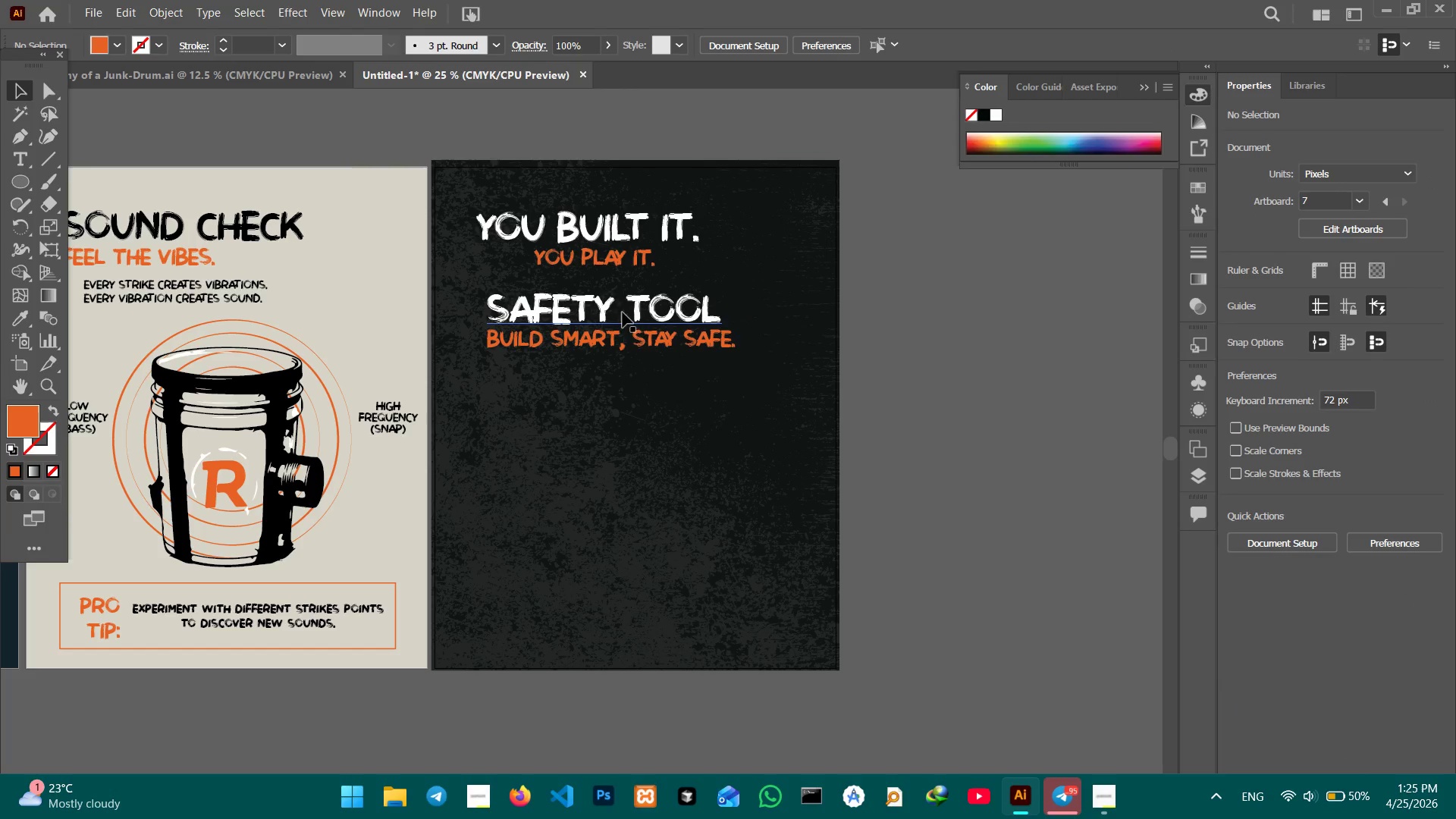 
double_click([596, 315])
 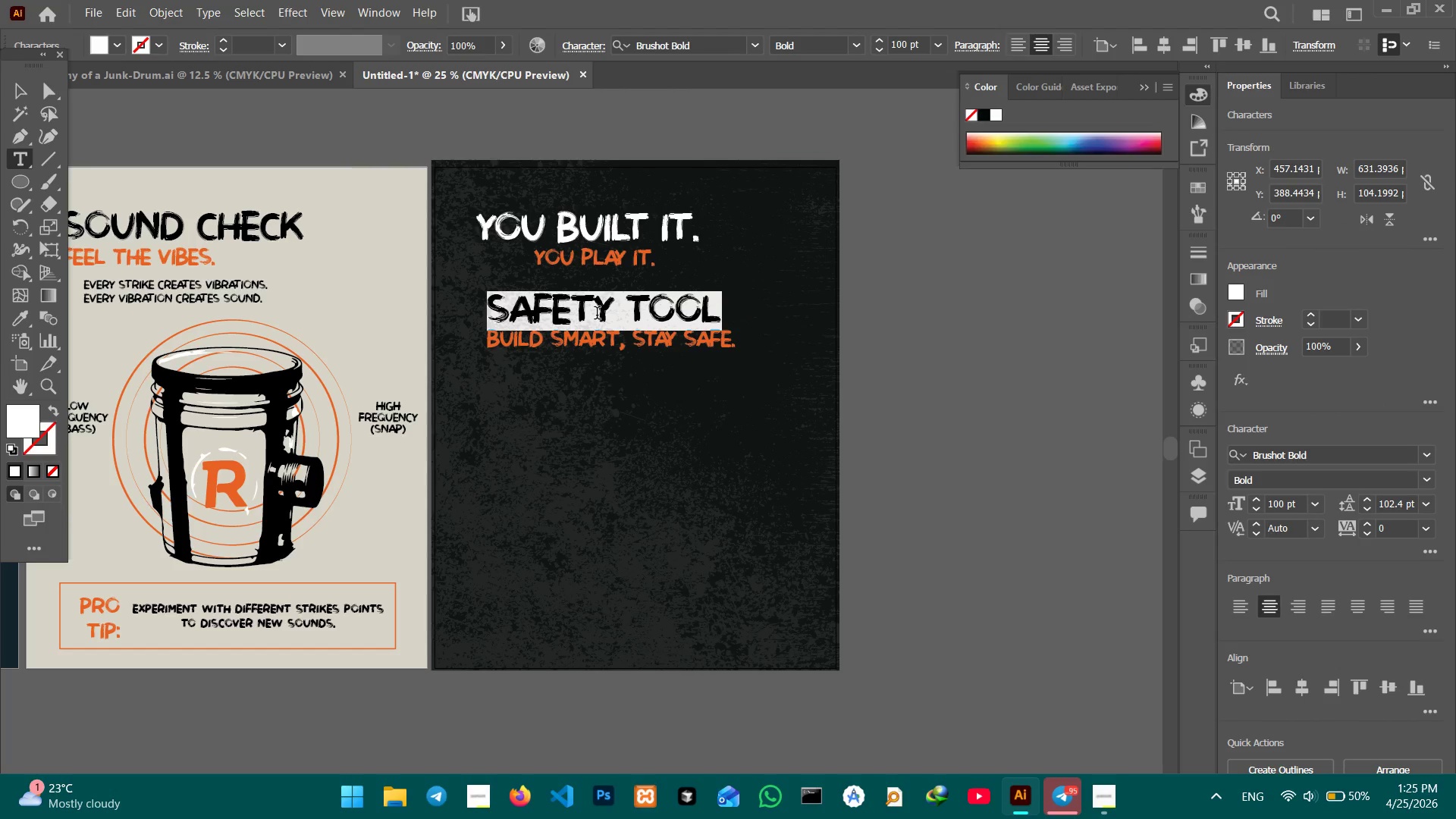 
type(YOU CHANGE THE SOUND.)
 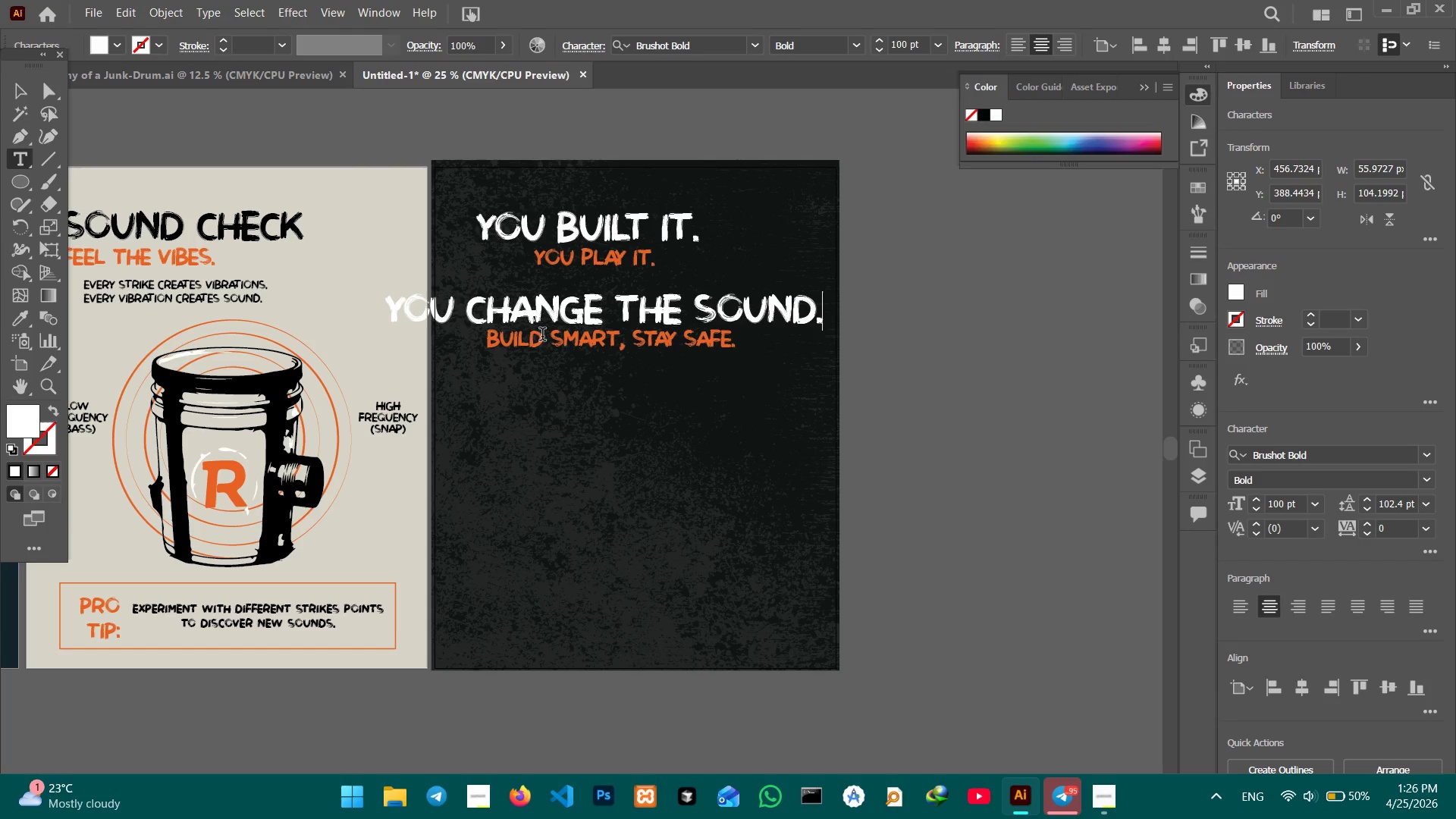 
double_click([544, 345])
 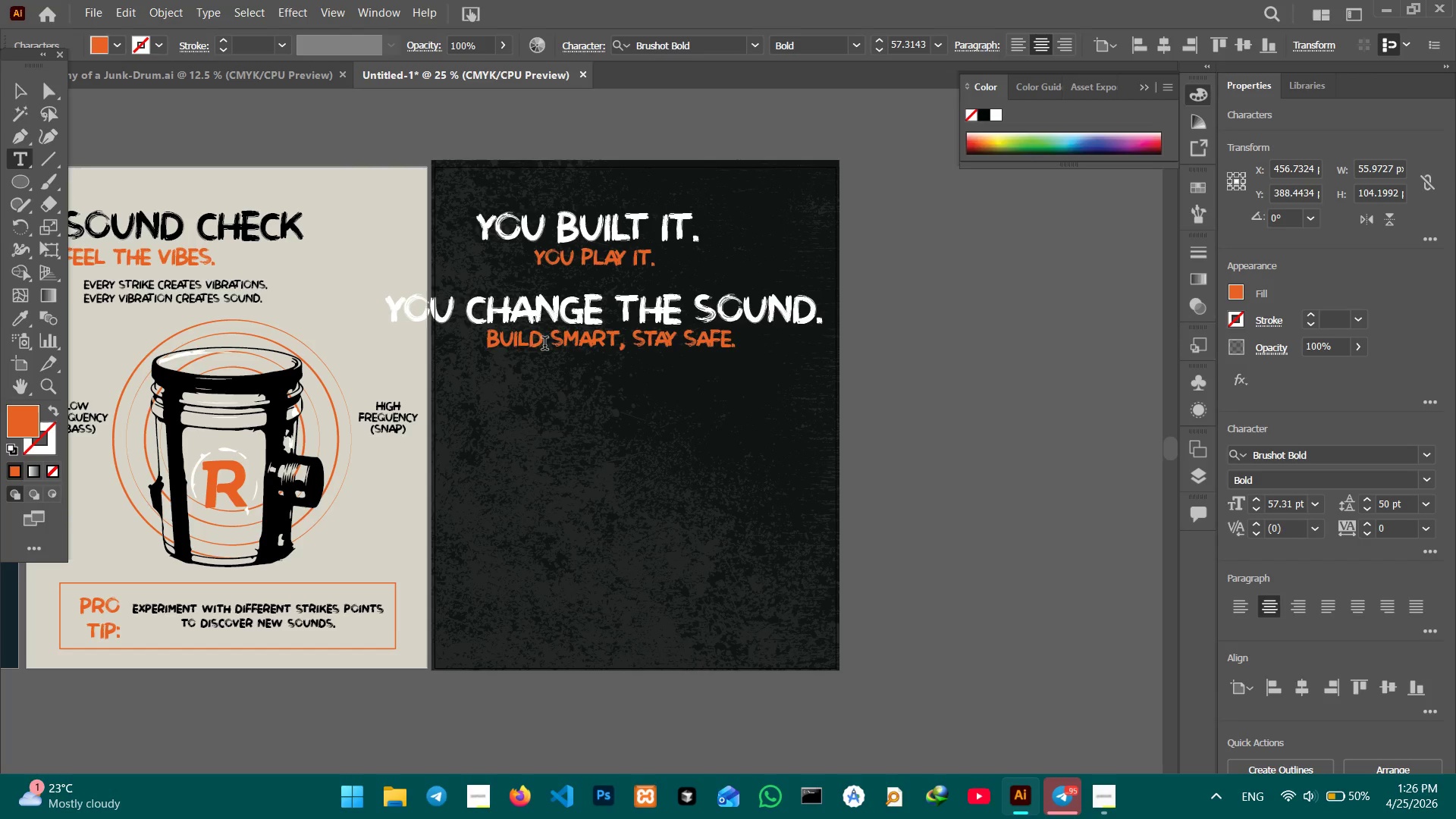 
triple_click([544, 345])
 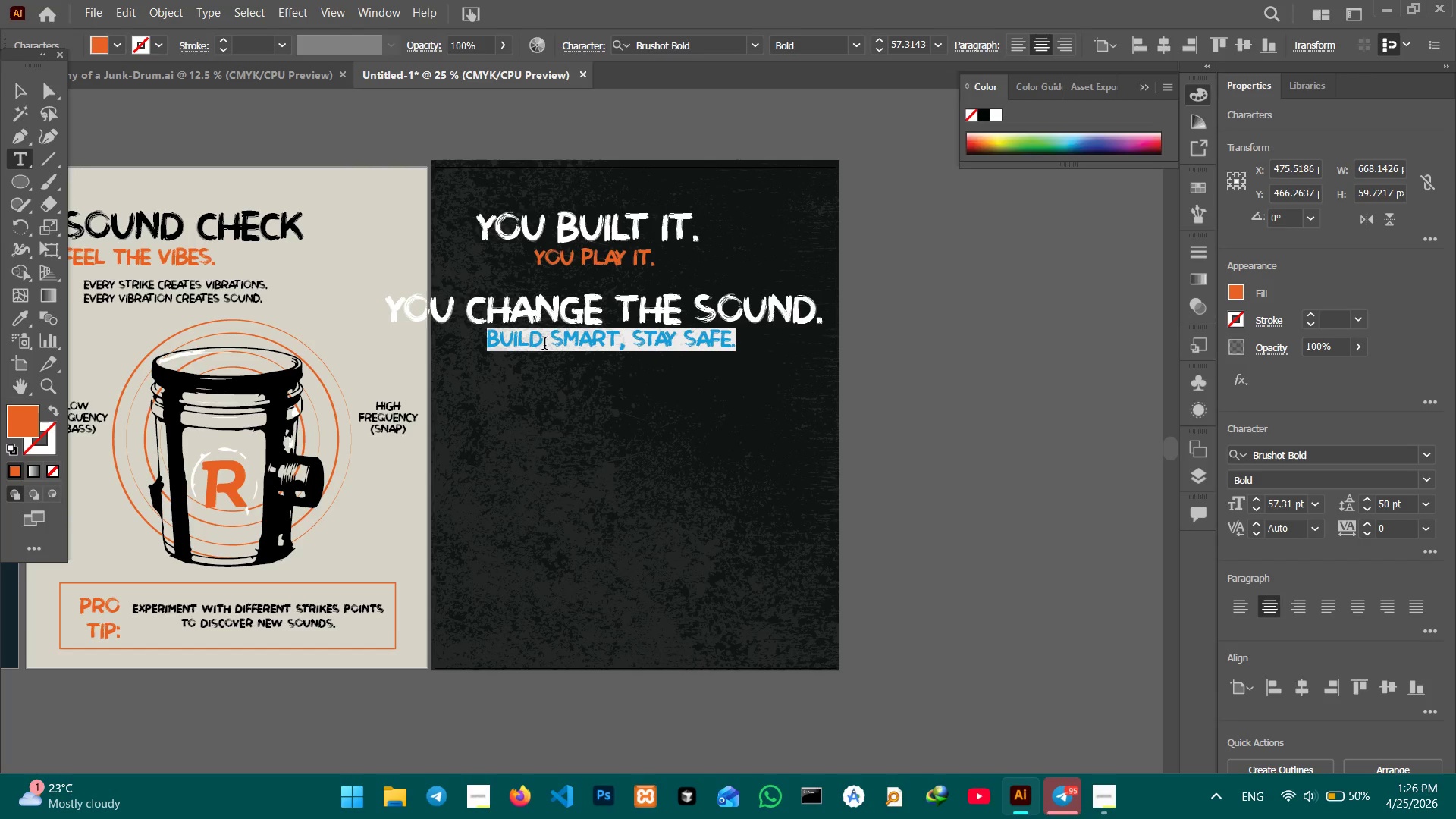 
wait(8.34)
 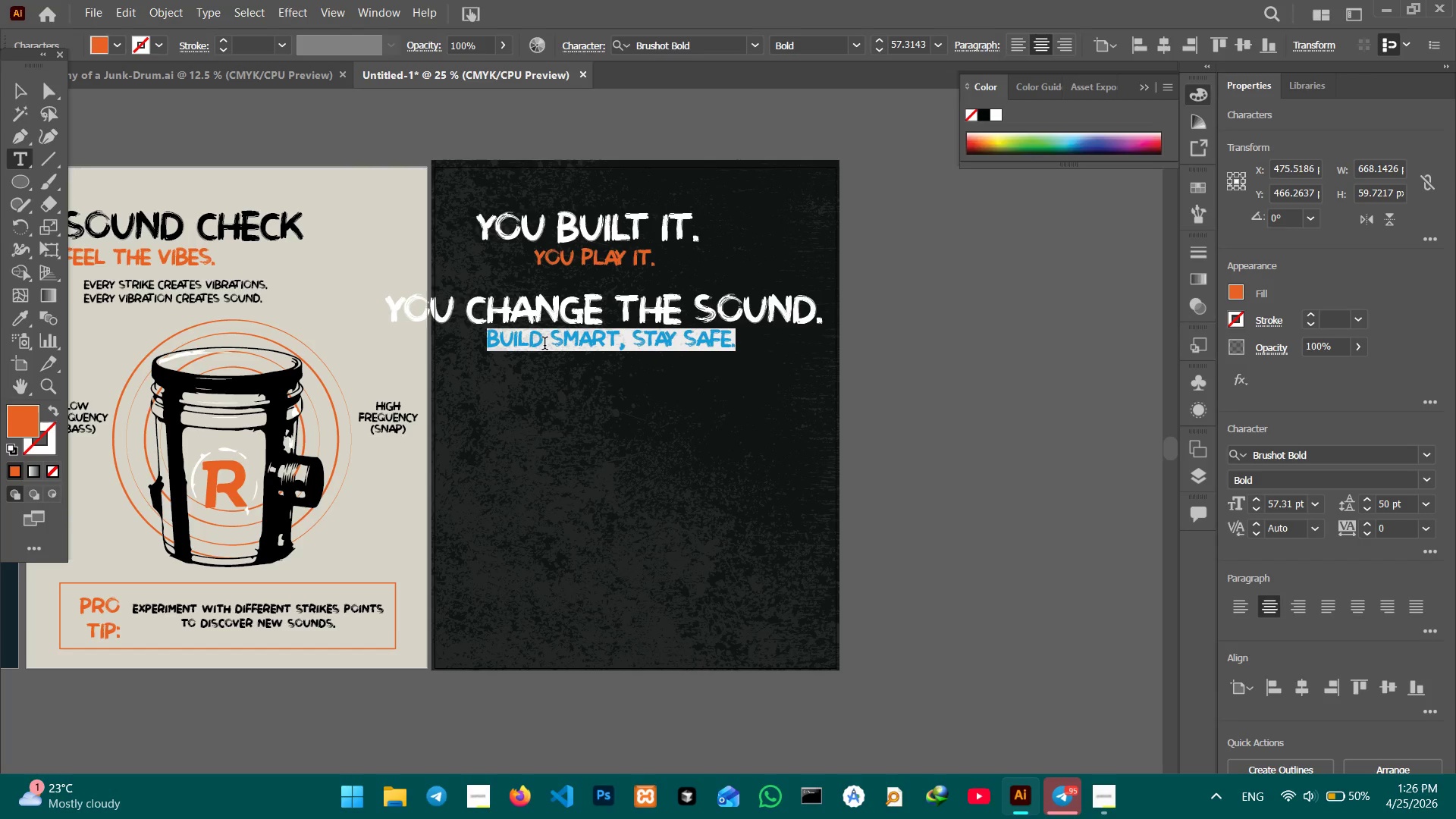 
type(JOIN OUR SUMMER WORKSHOP!)
 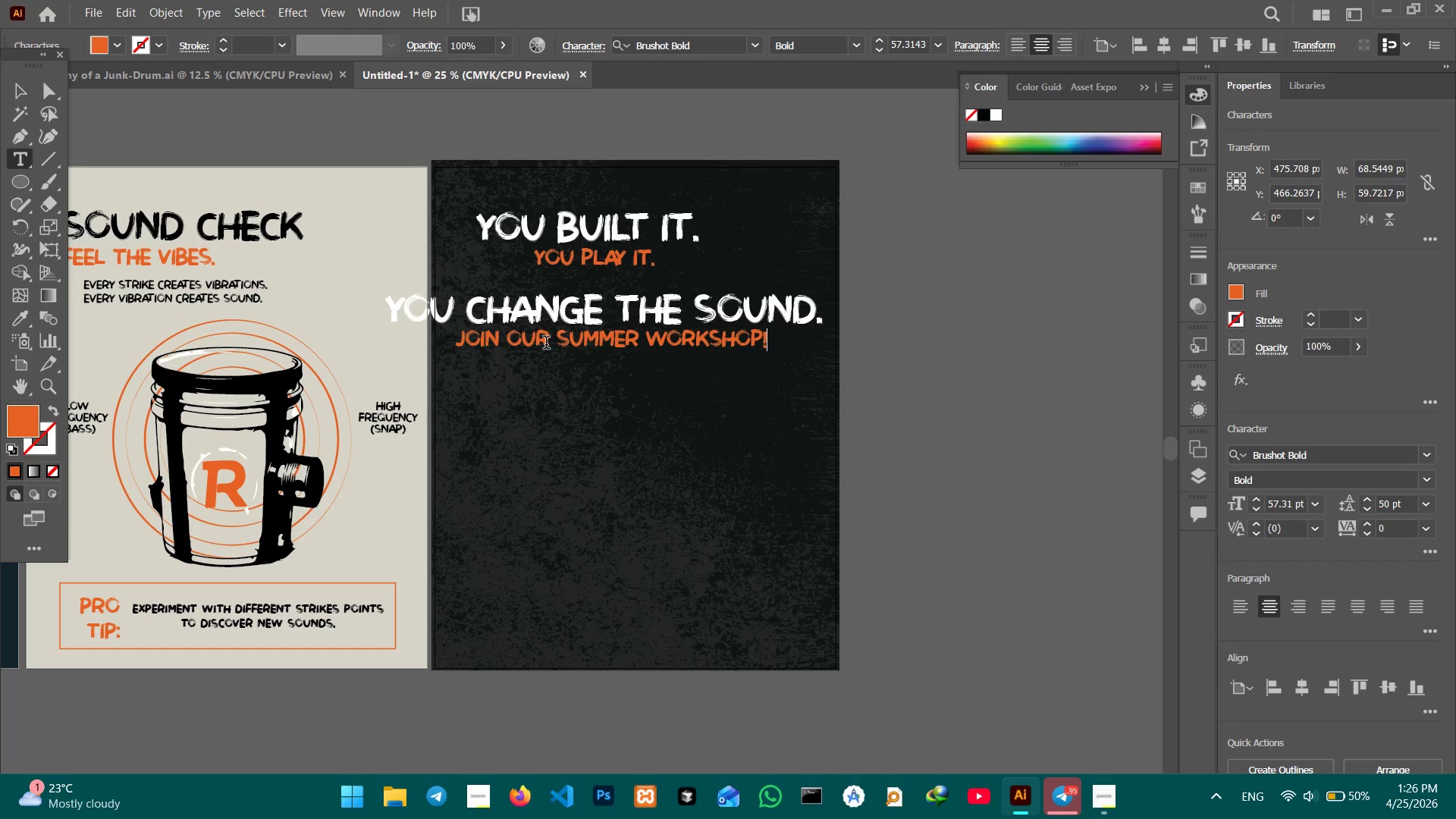 
left_click([12, 89])
 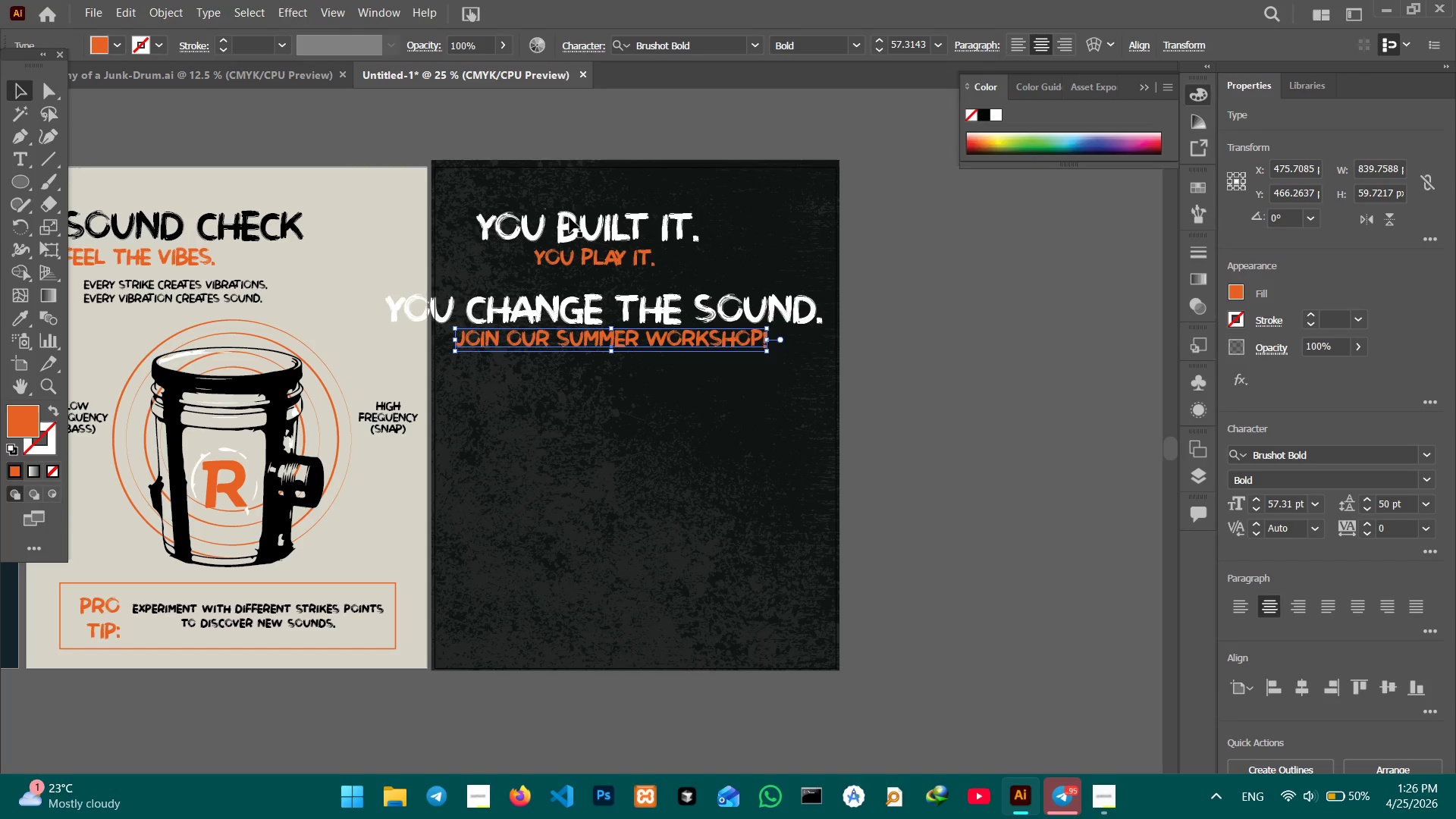 
left_click([587, 231])
 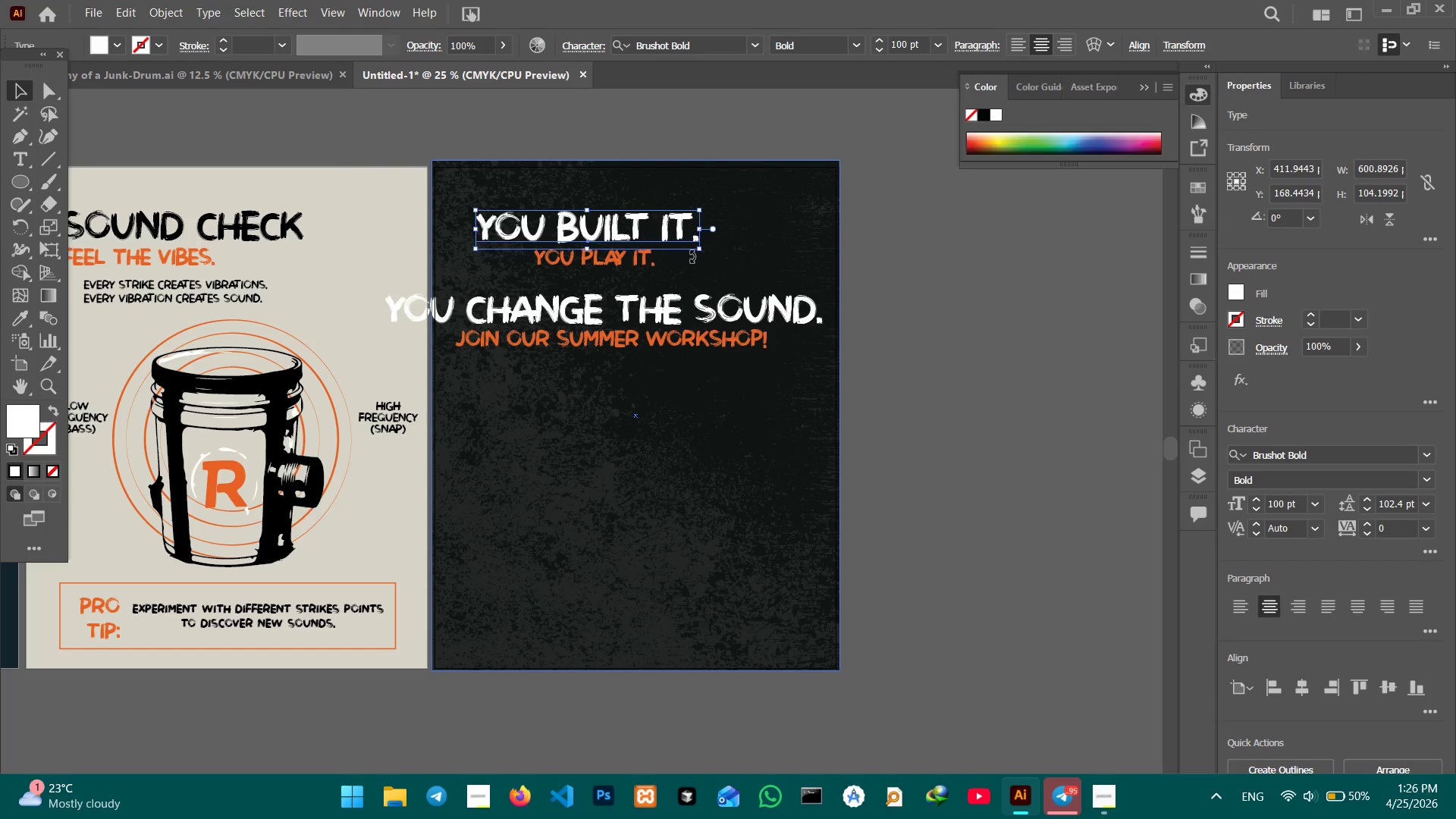 
left_click([637, 257])
 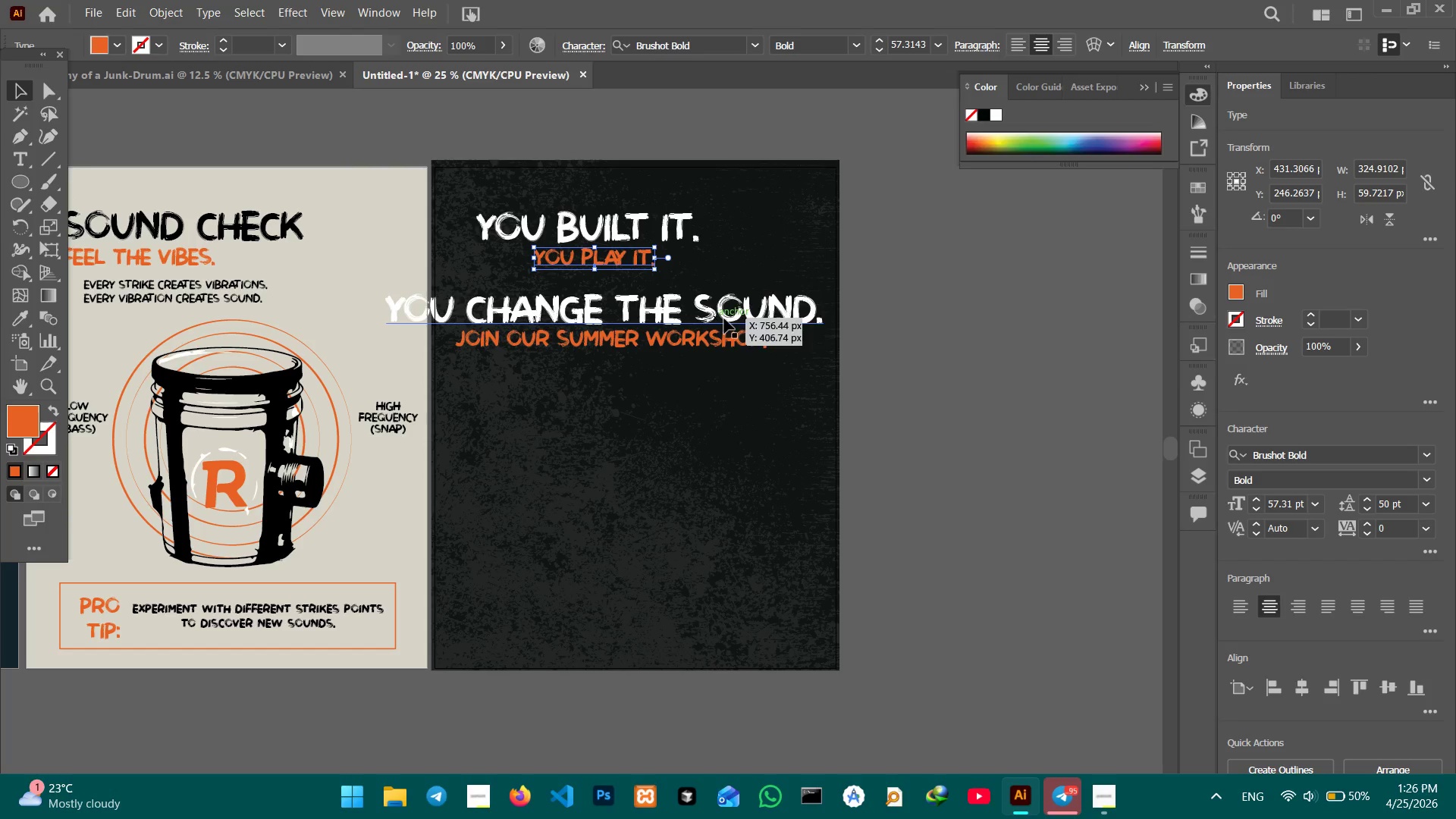 
key(Shift+ShiftLeft)
 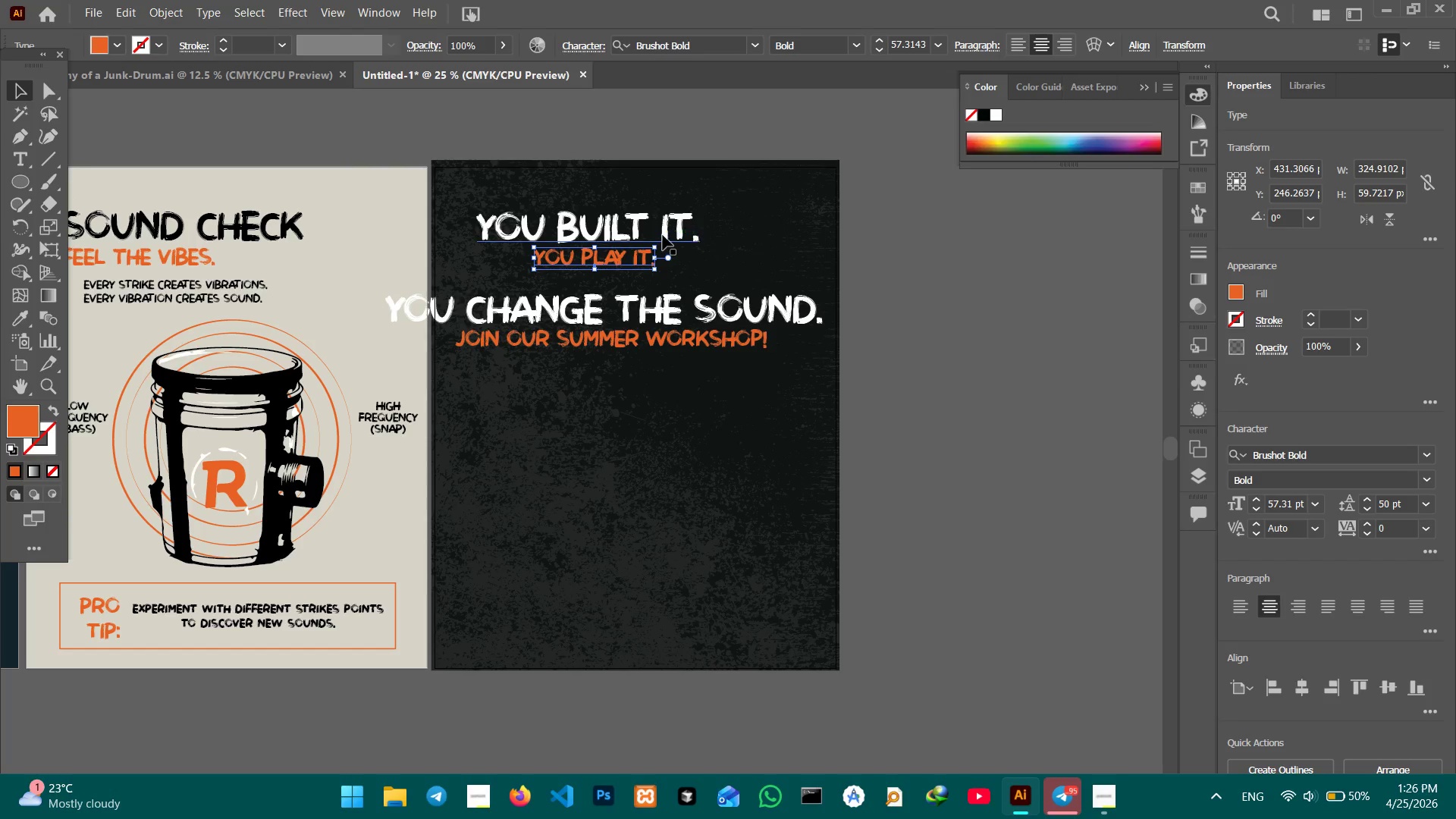 
left_click([663, 235])
 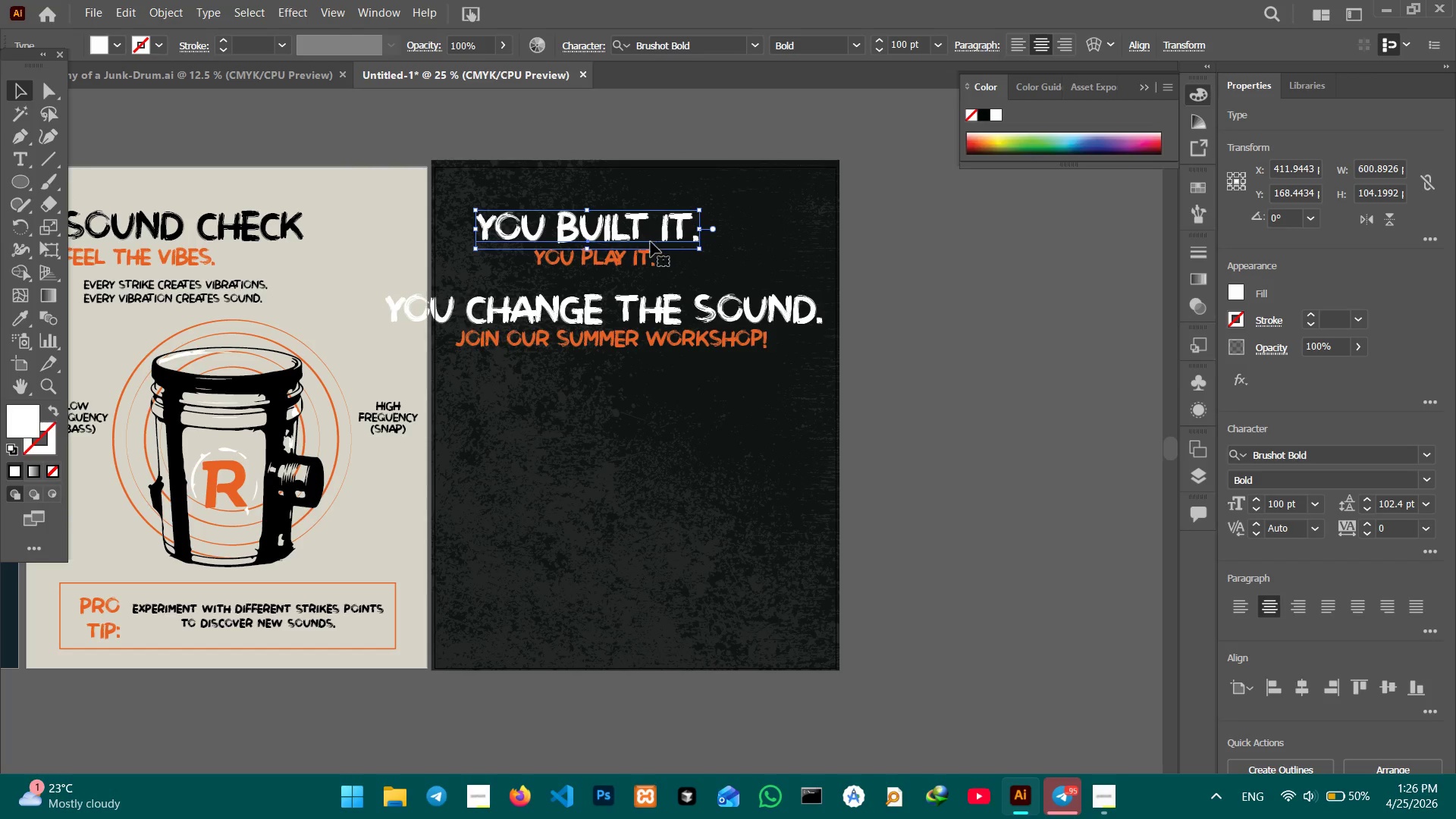 
left_click([637, 263])
 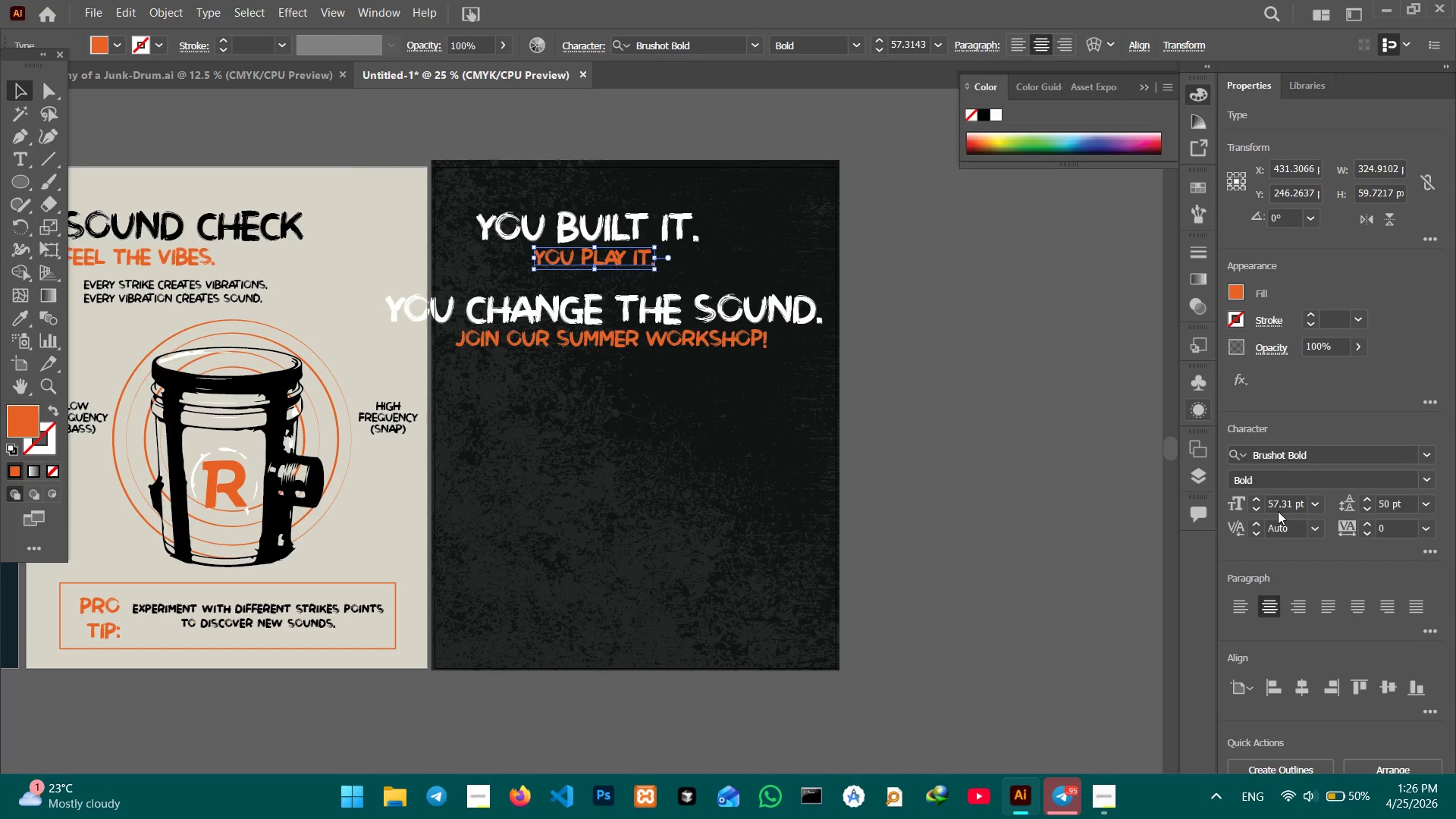 
double_click([1278, 506])
 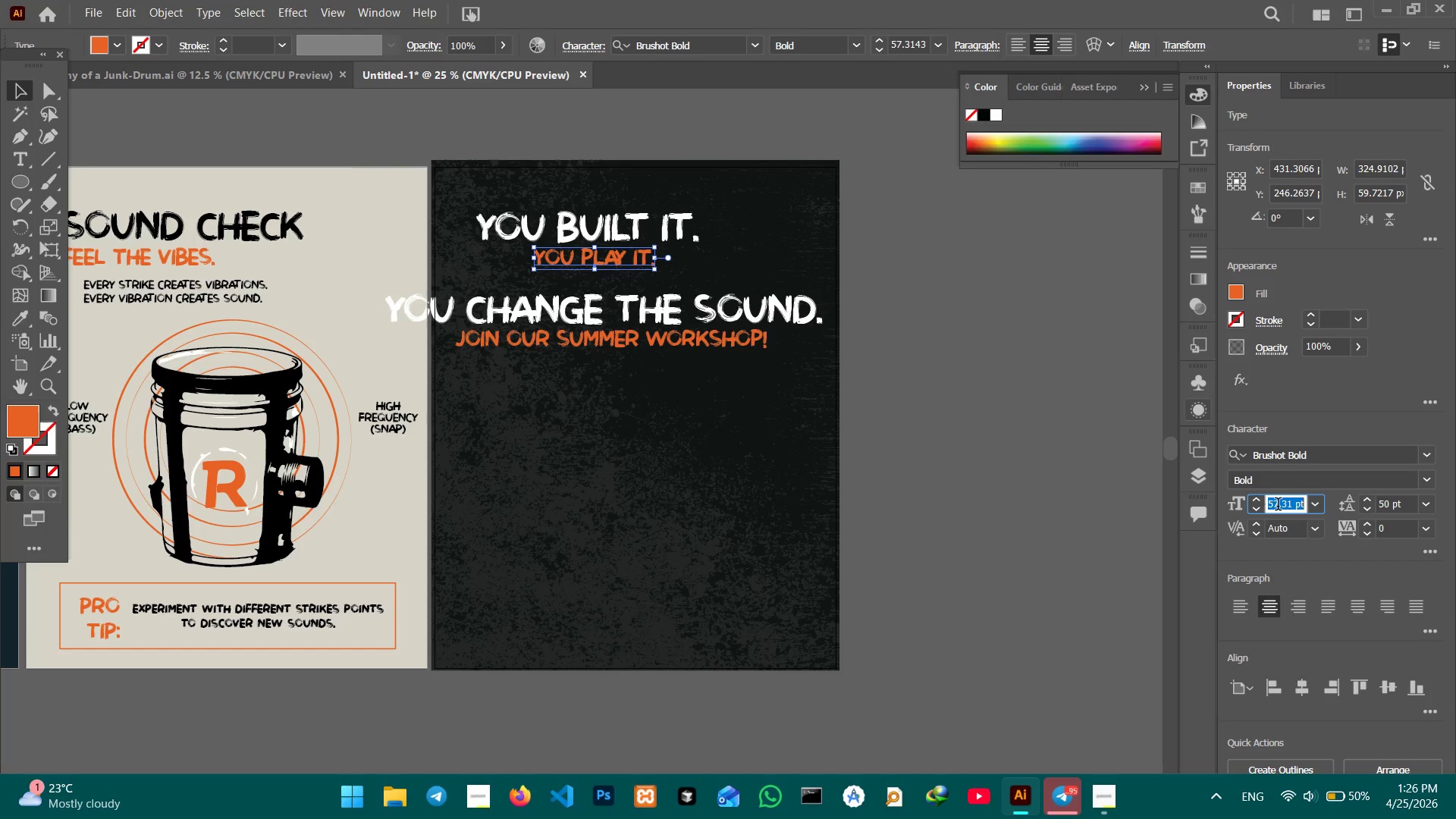 
triple_click([1278, 506])
 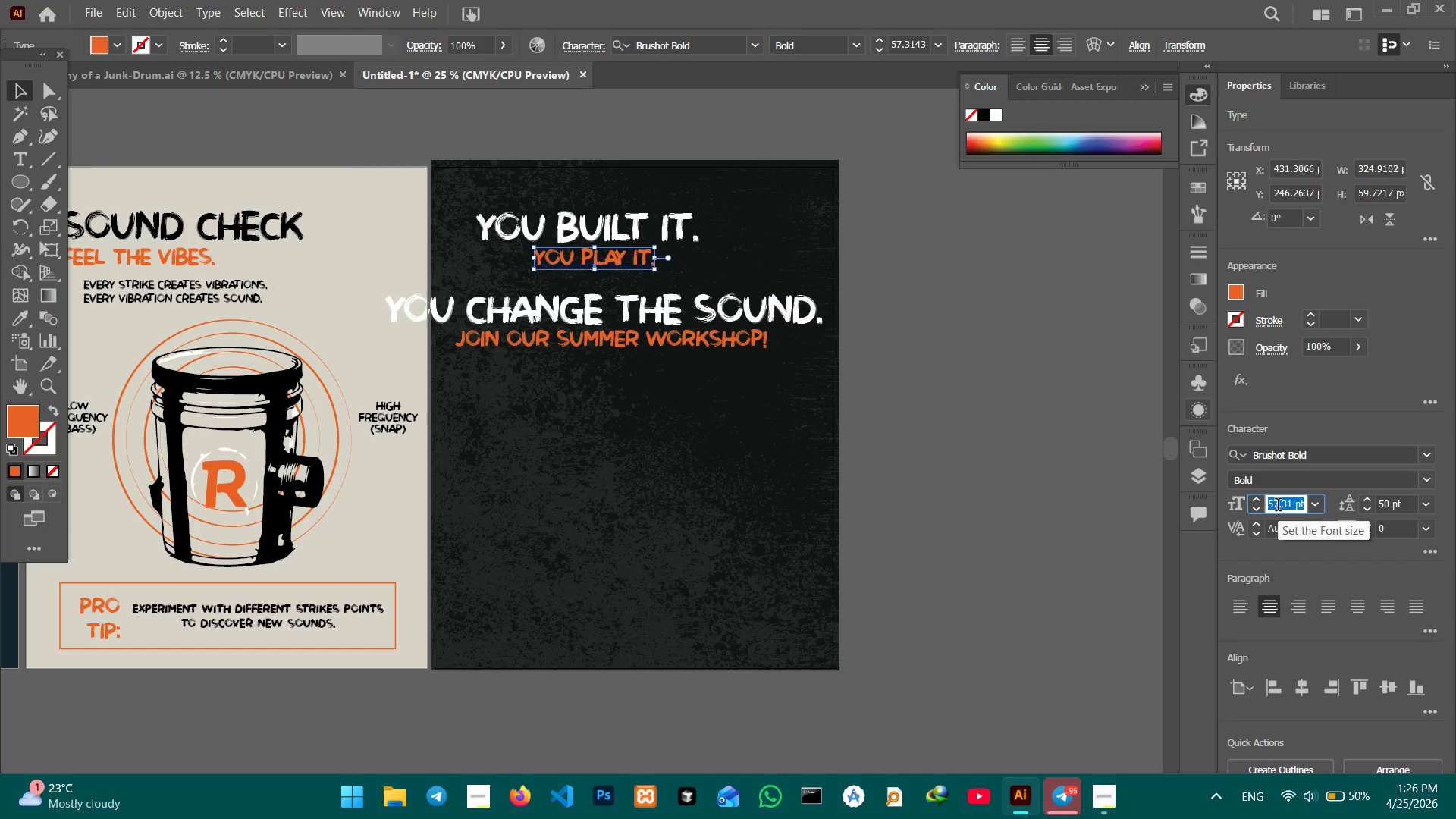 
key(Numpad1)
 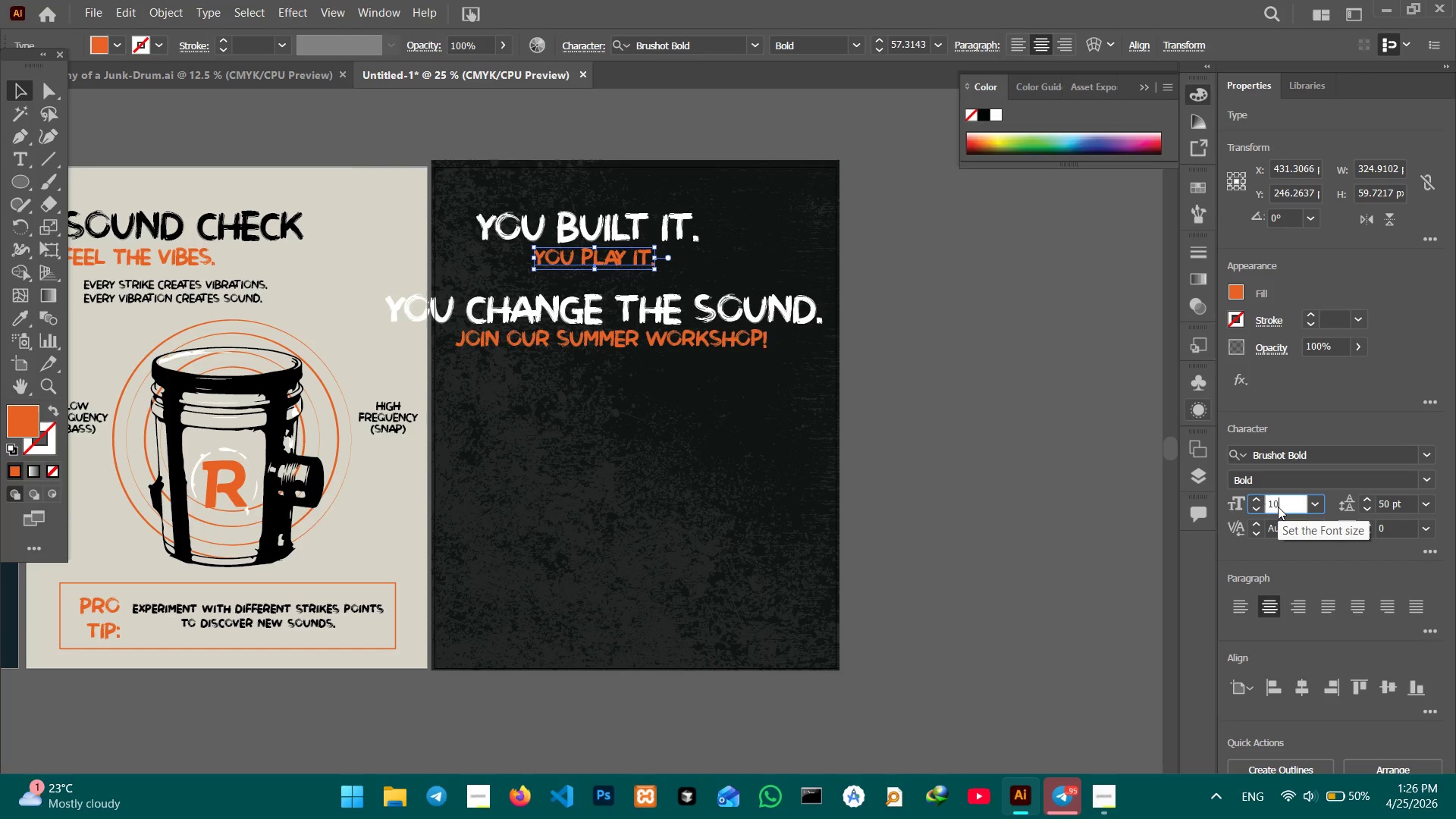 
key(Numpad0)
 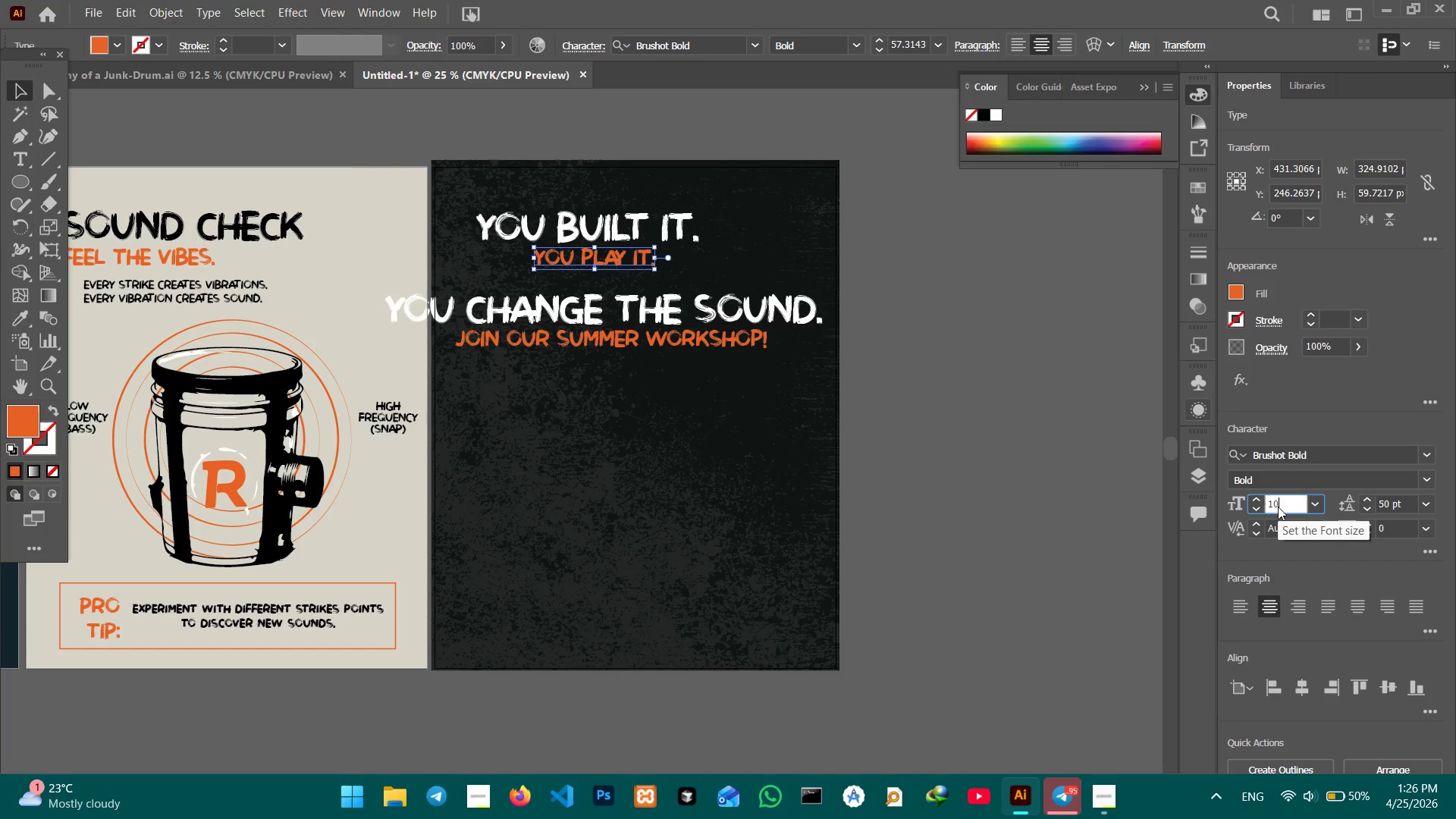 
key(Numpad0)
 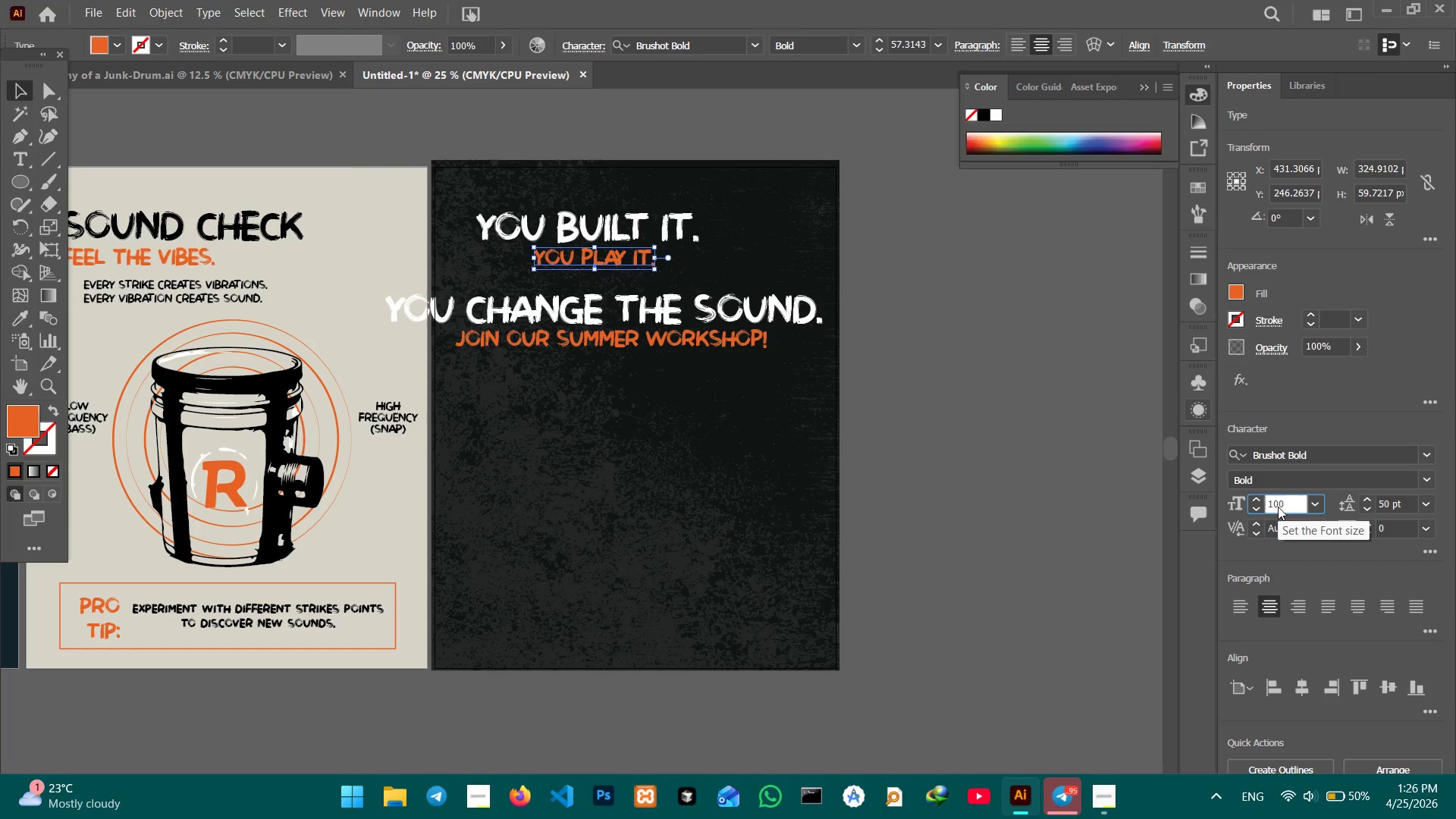 
key(Enter)
 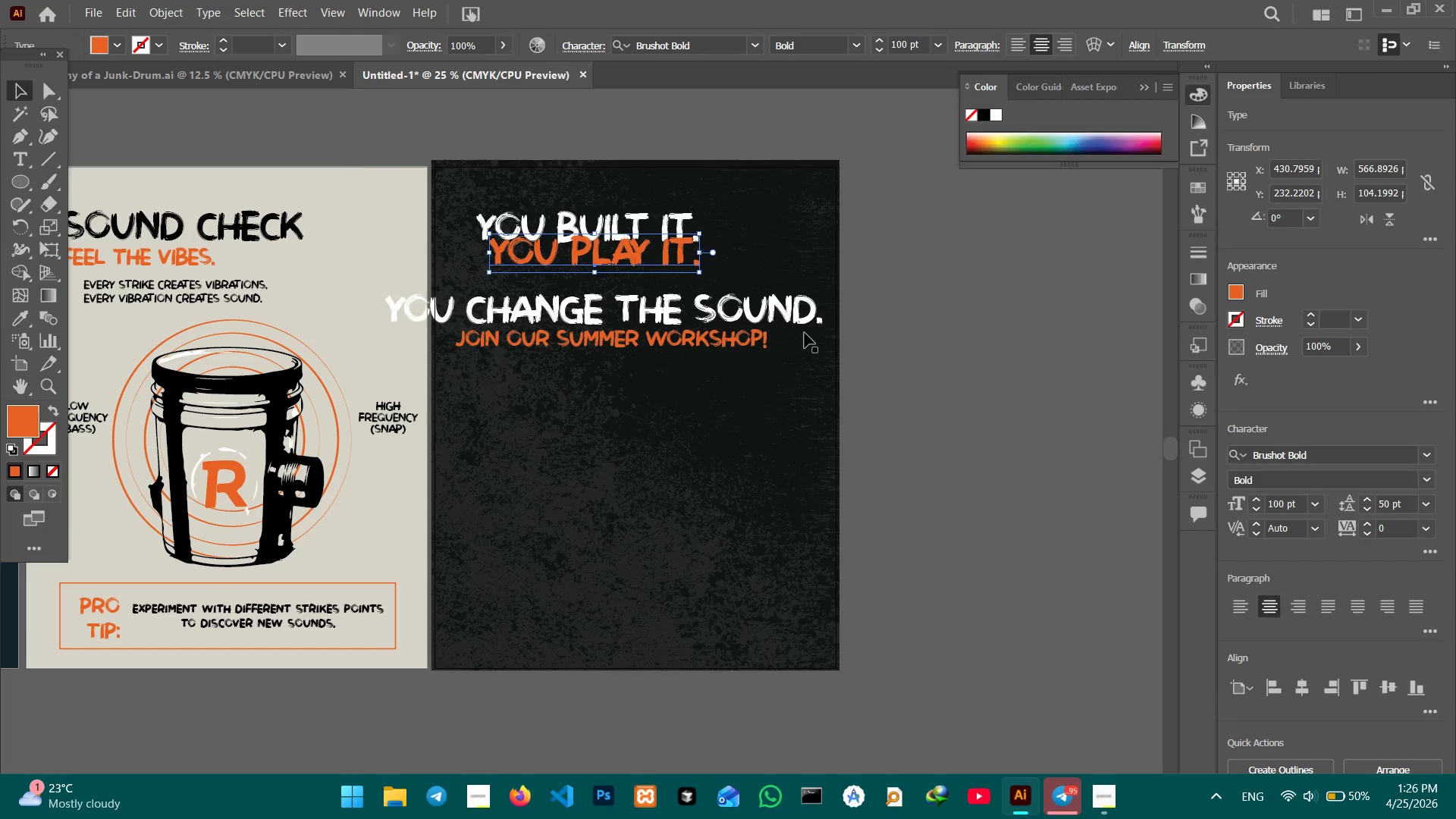 
left_click([784, 327])
 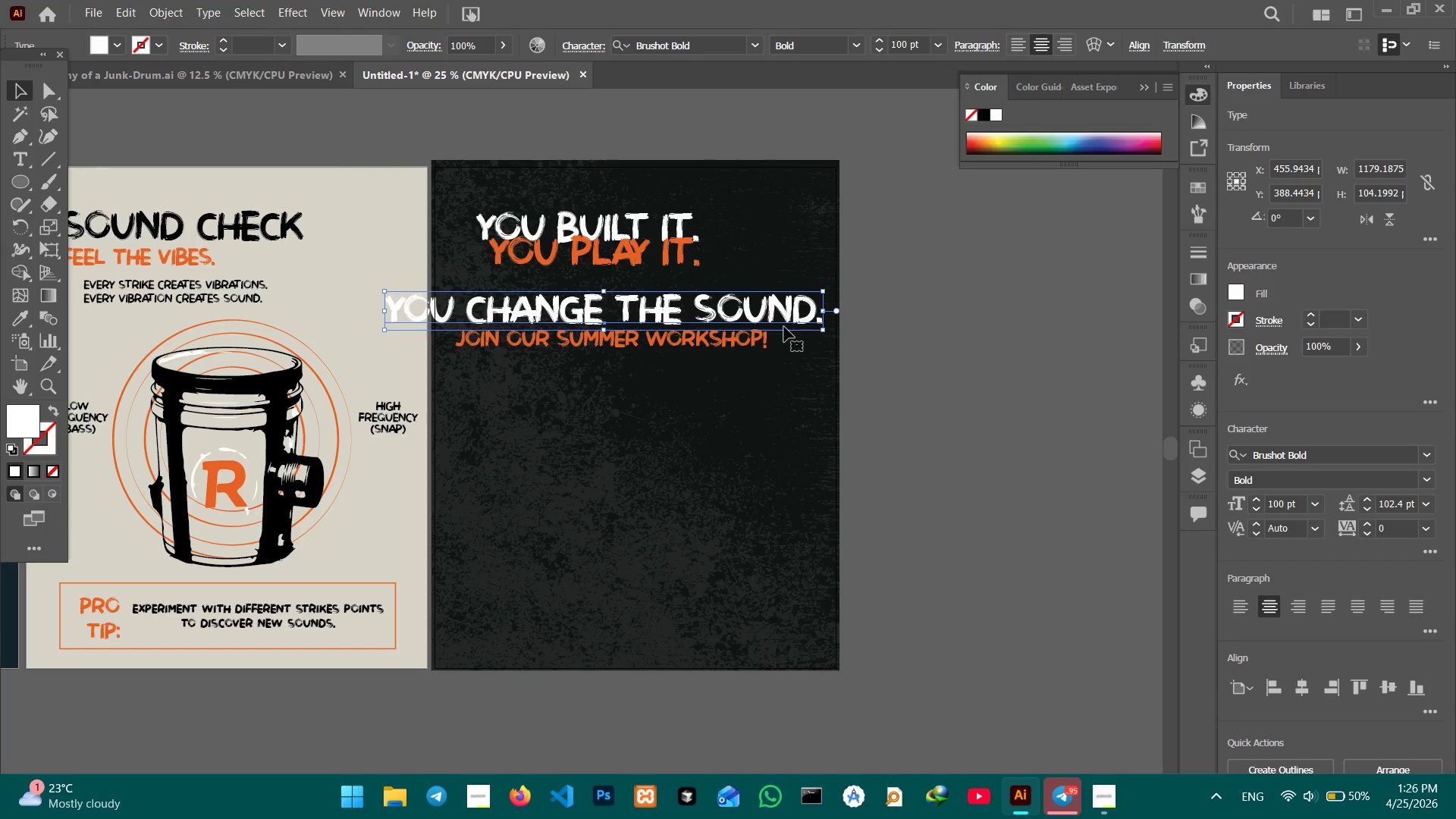 
double_click([784, 327])
 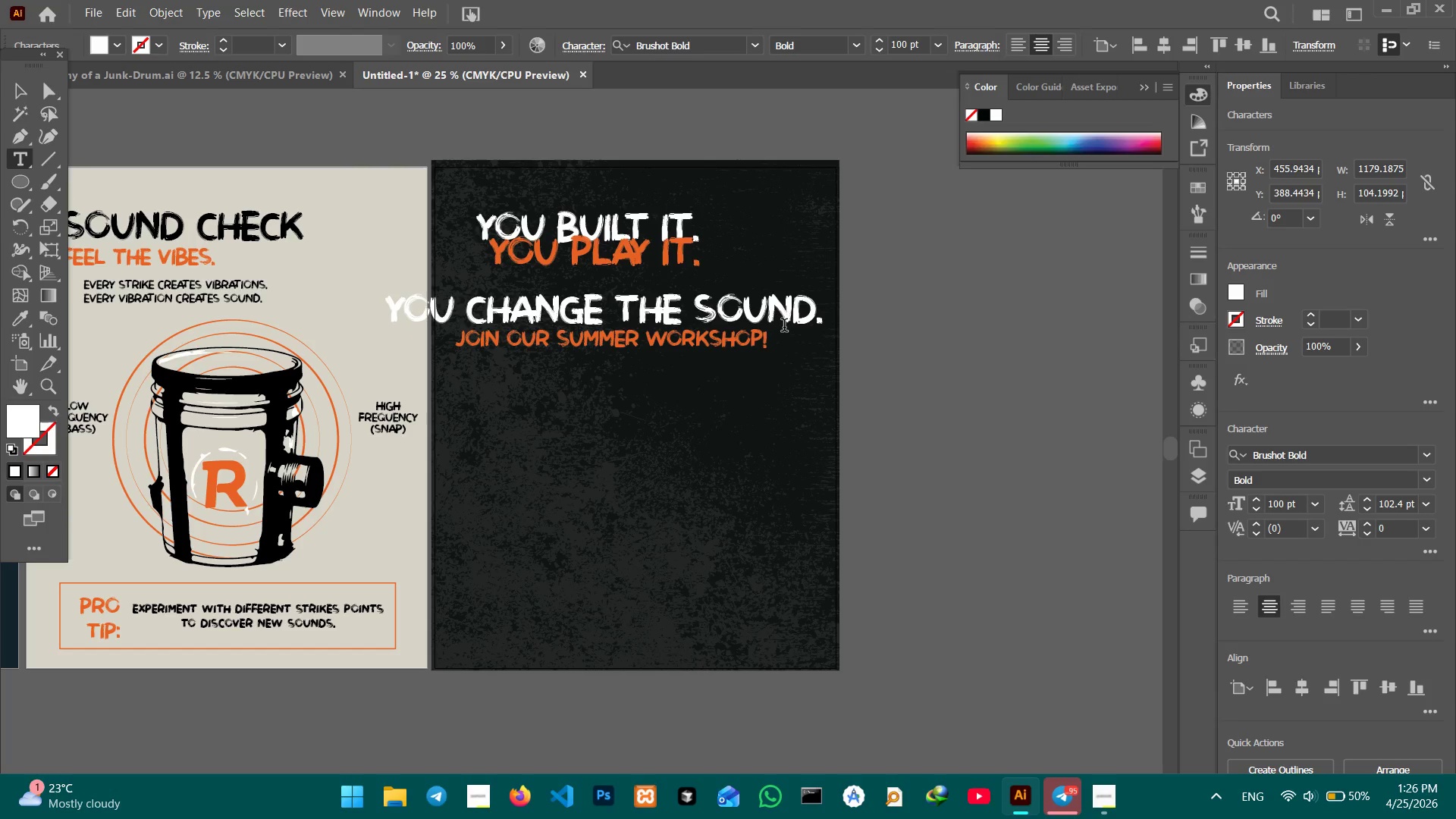 
double_click([784, 327])
 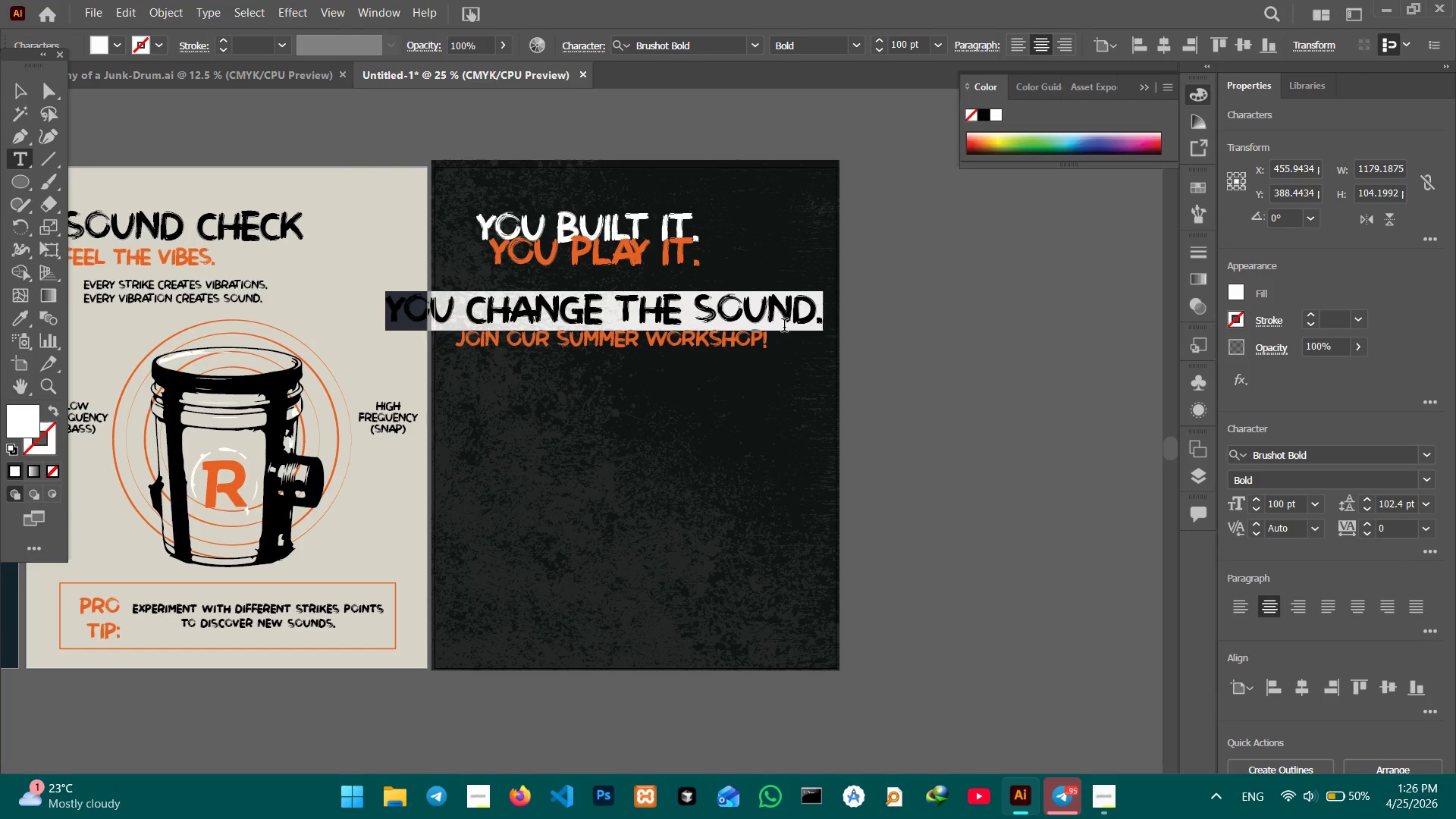 
triple_click([784, 327])
 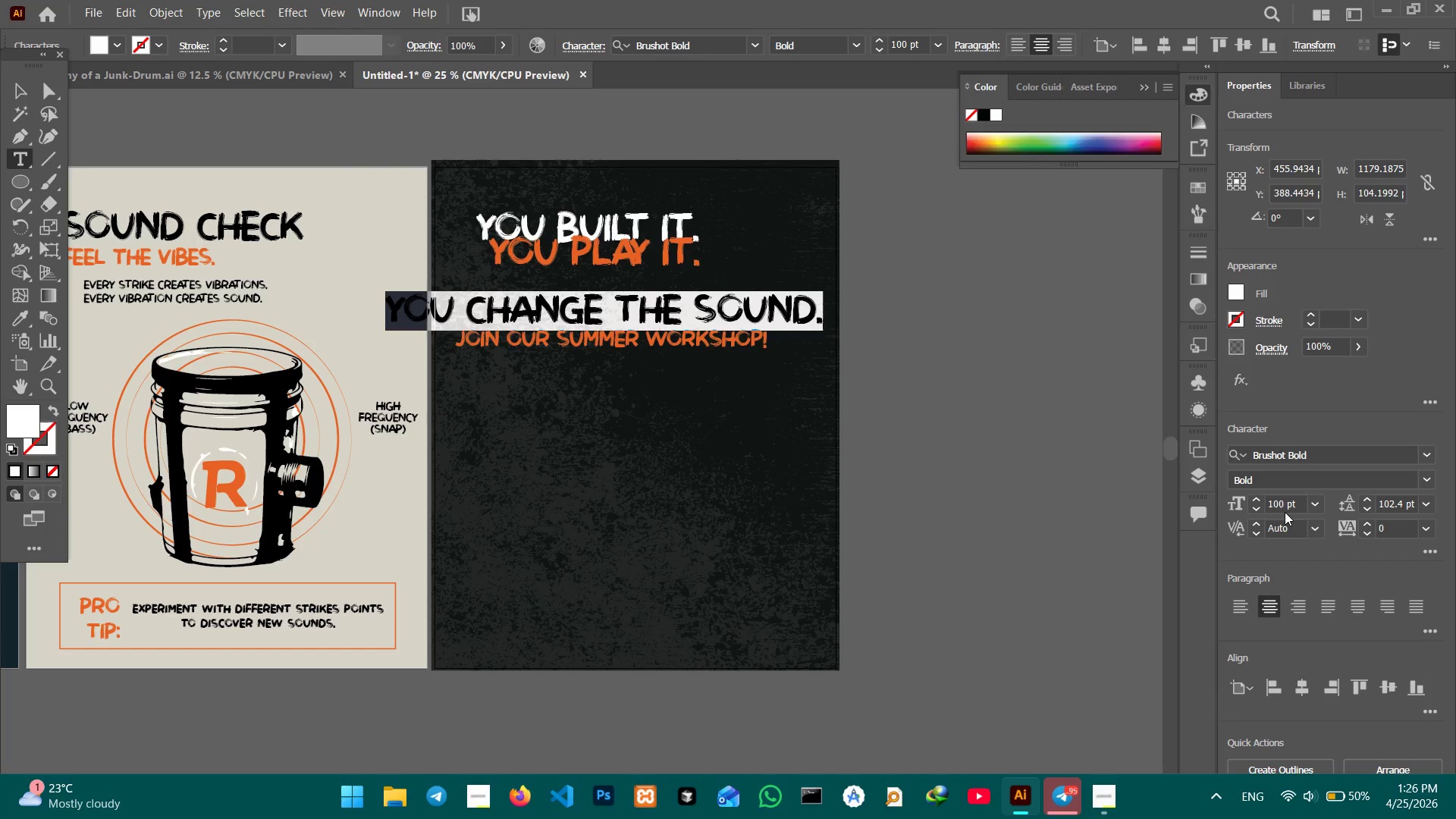 
left_click_drag(start_coordinate=[1282, 504], to_coordinate=[1250, 501])
 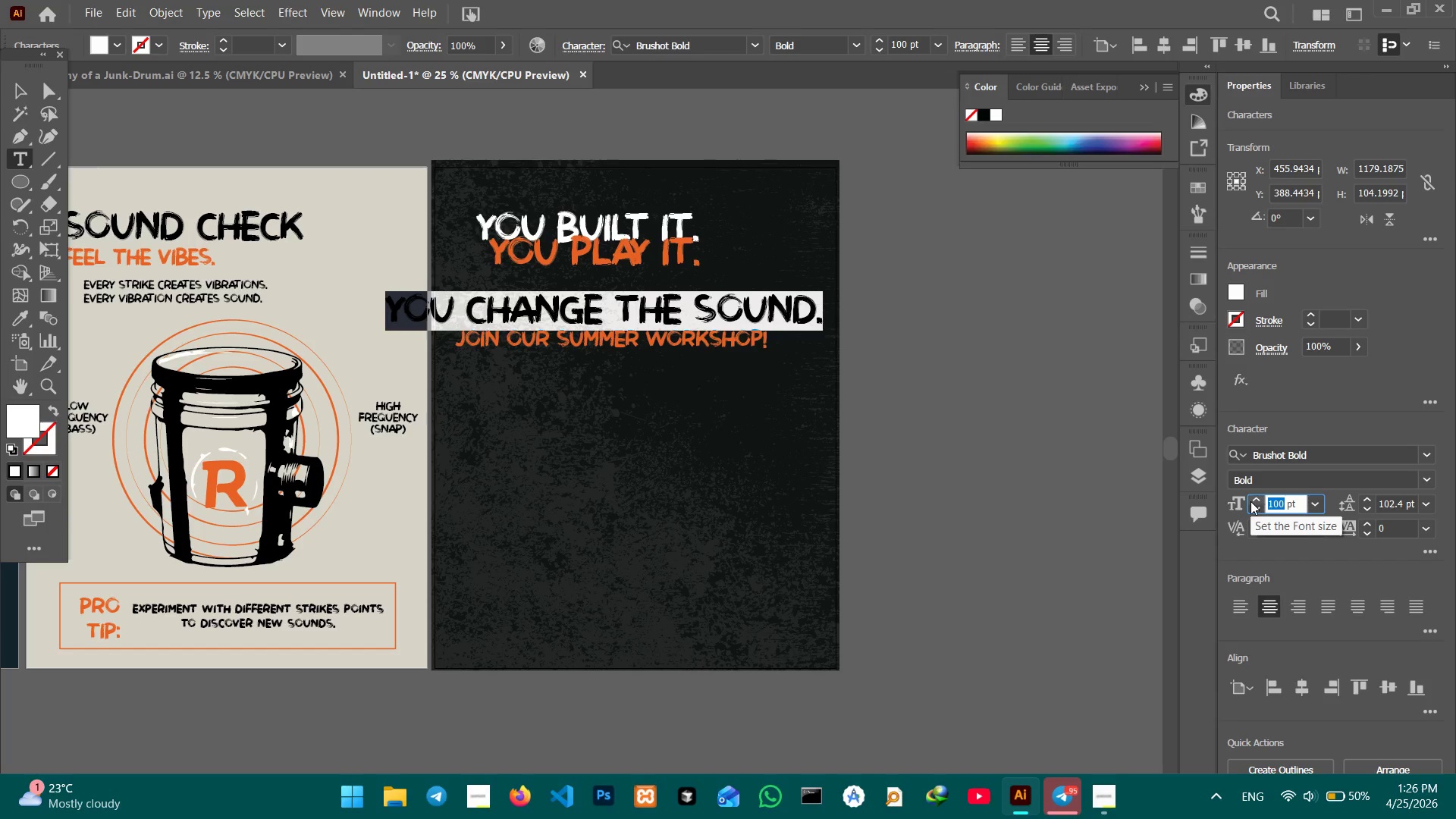 
key(Numpad6)
 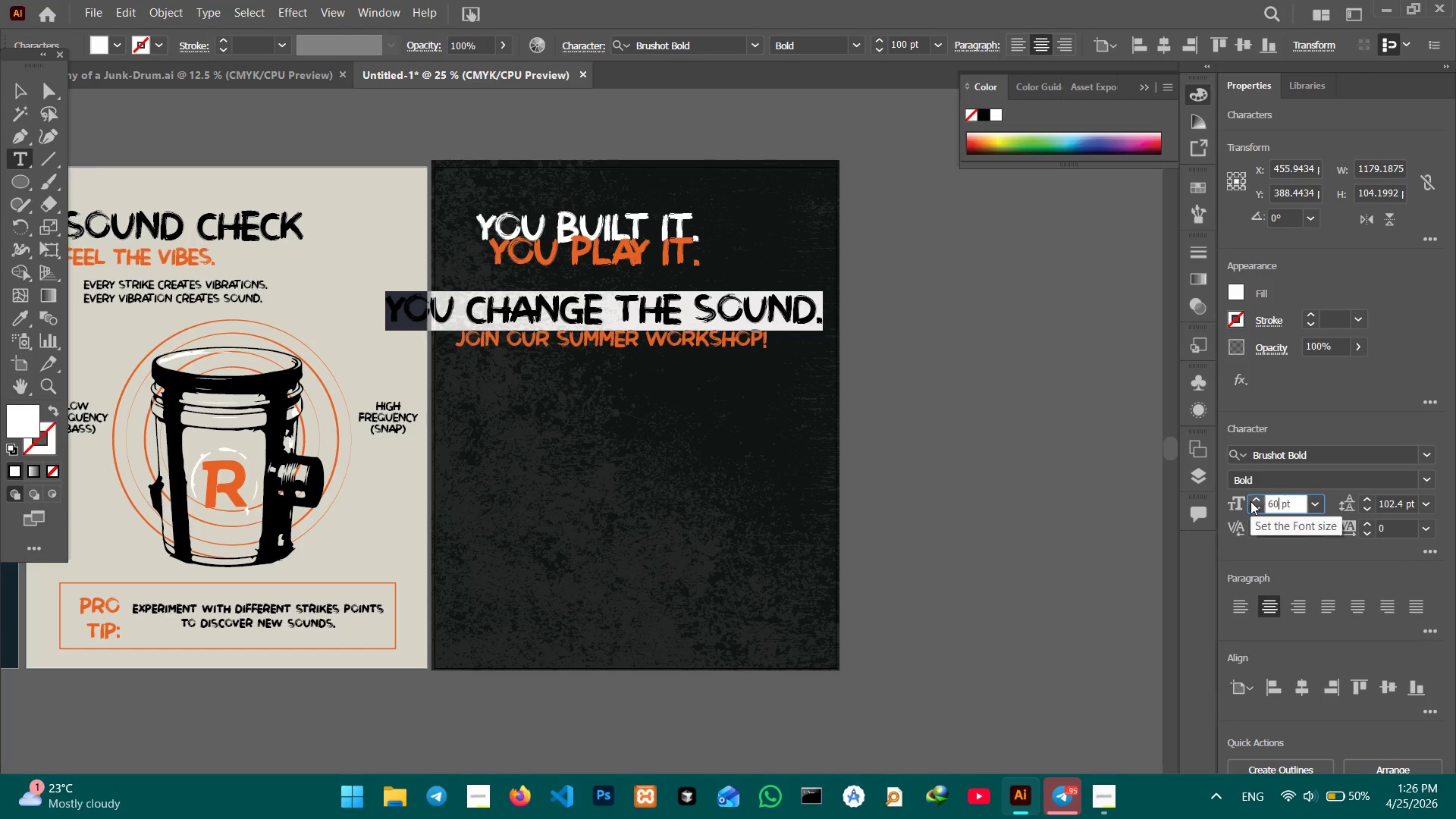 
key(Numpad0)
 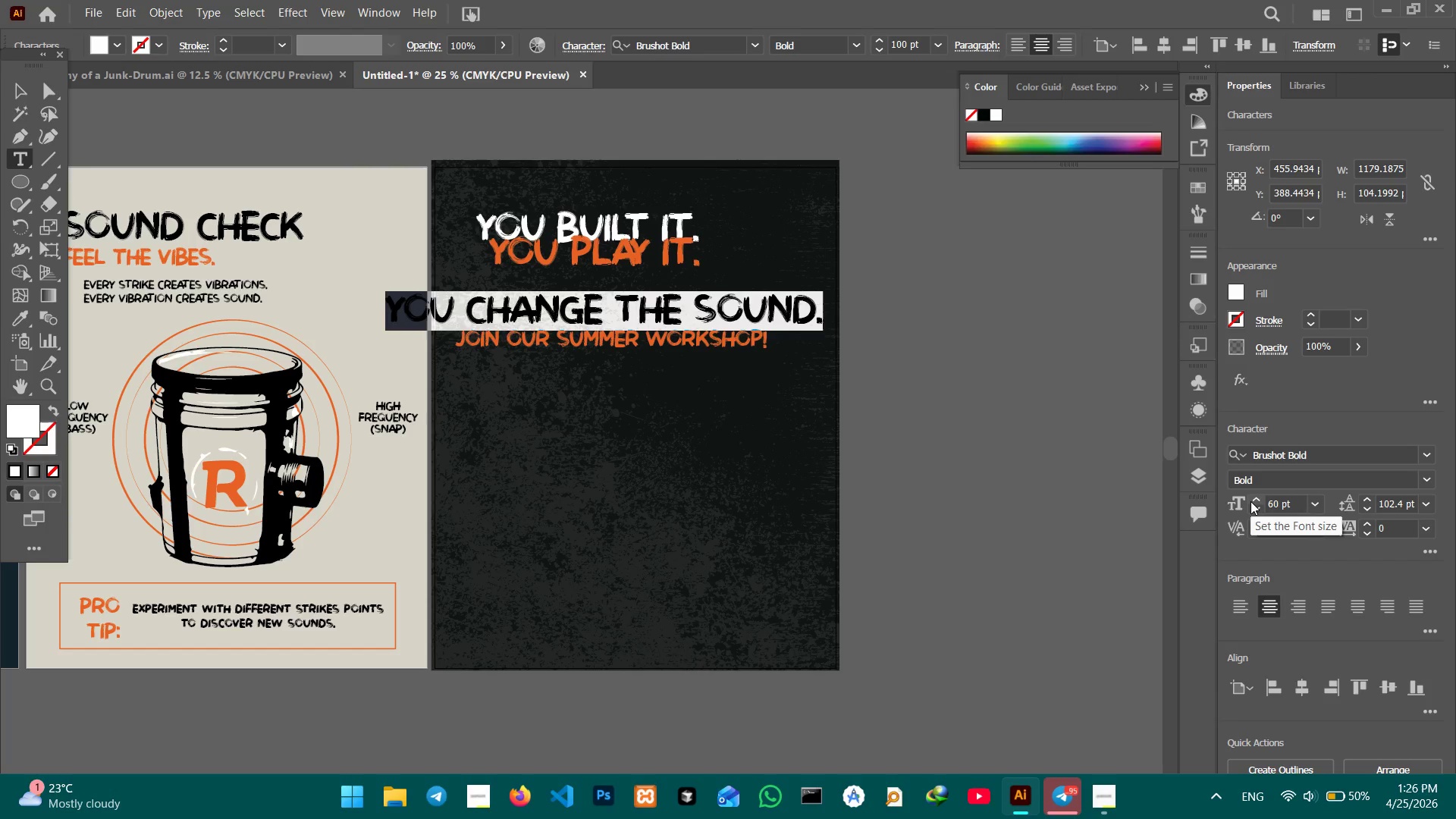 
key(Enter)
 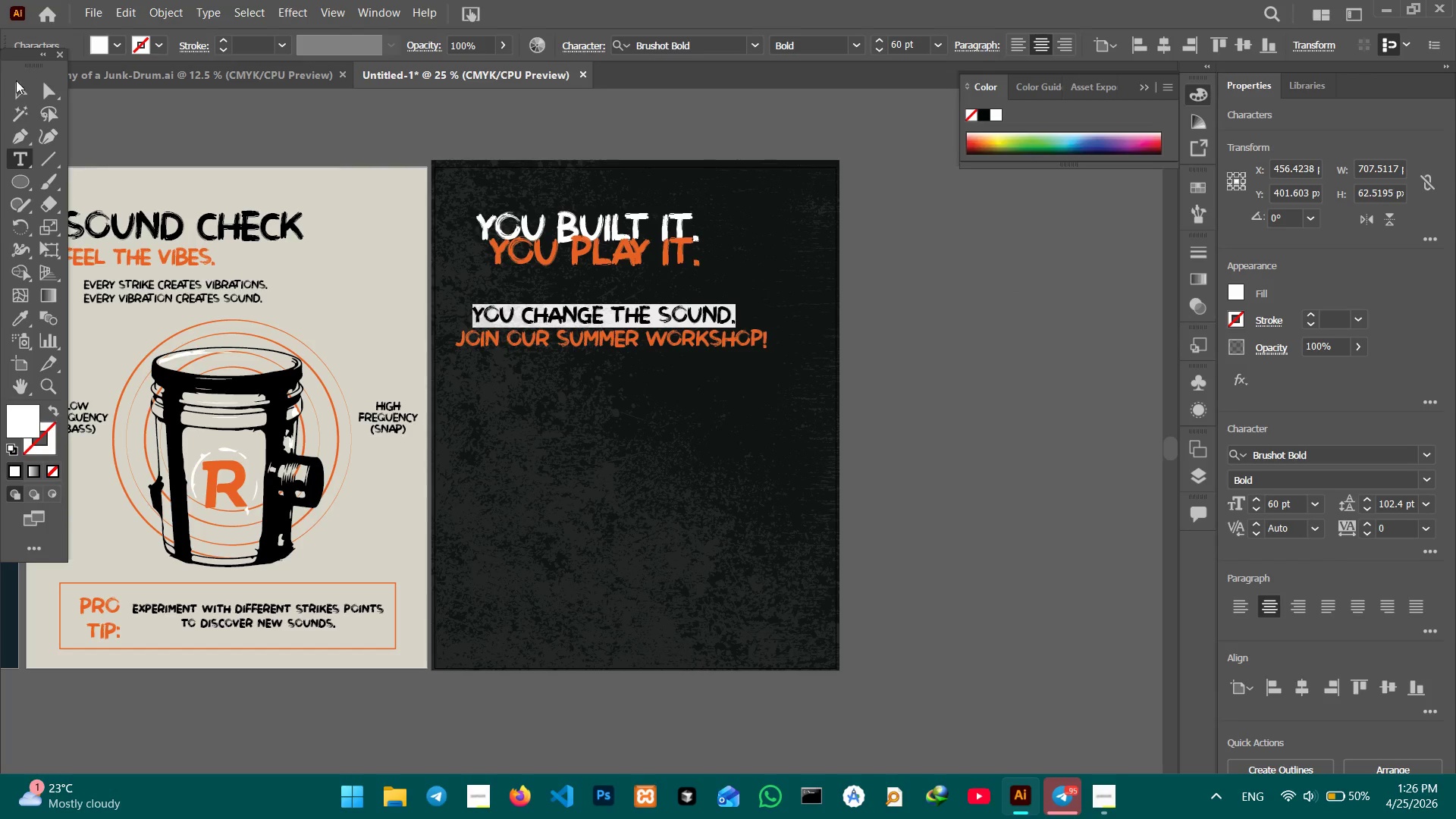 
double_click([254, 108])
 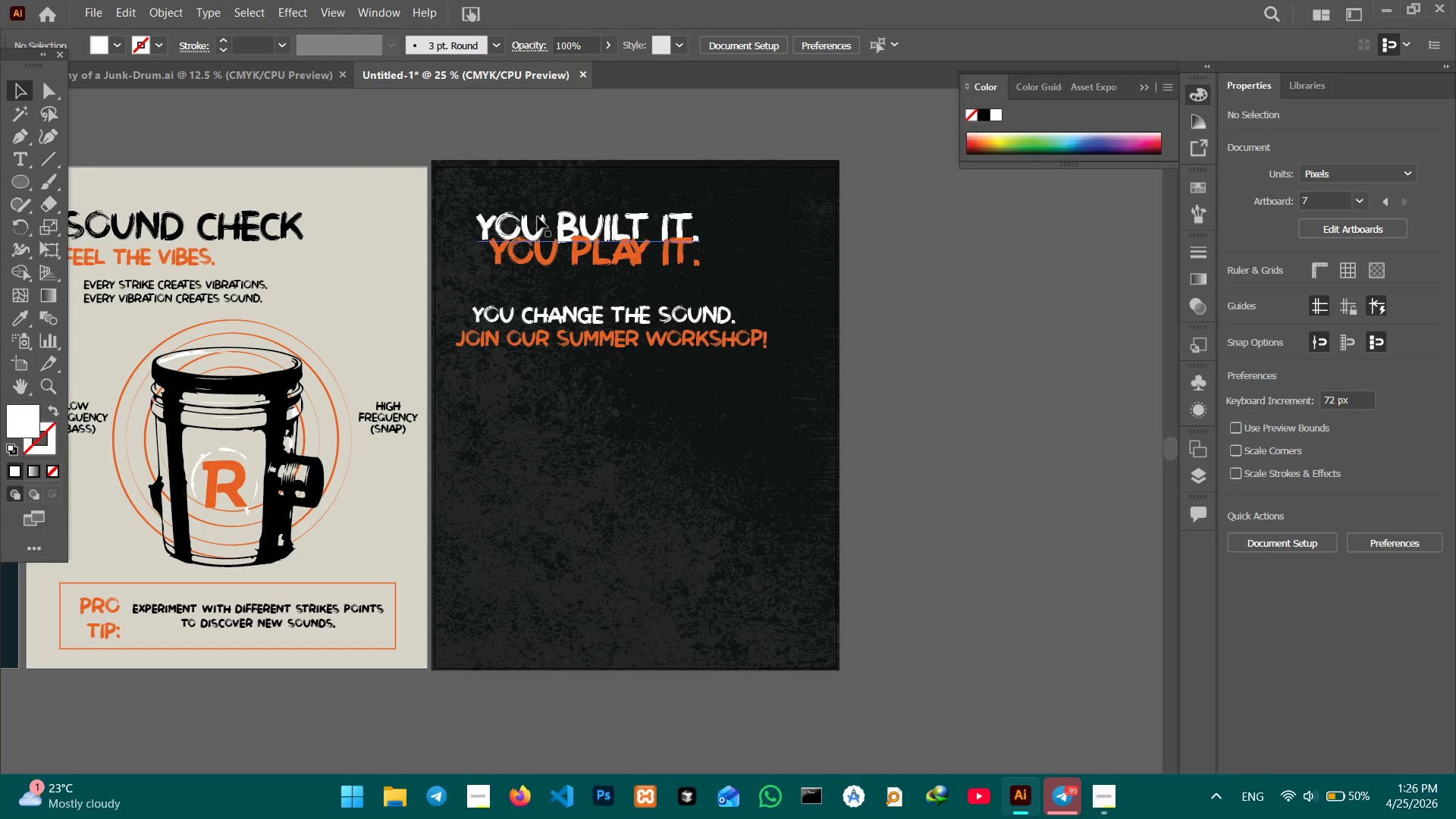 
left_click([540, 218])
 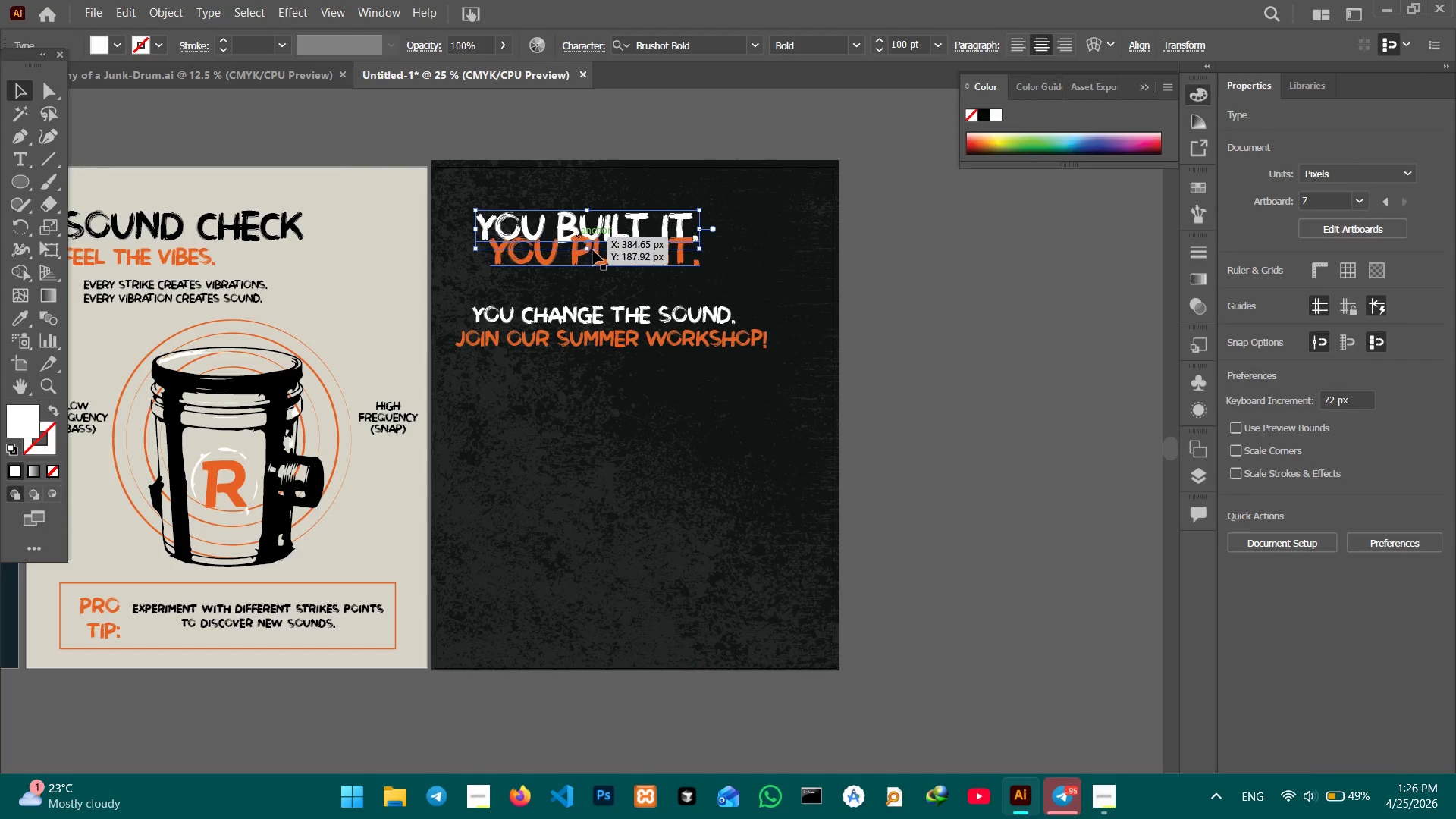 
hold_key(key=ShiftLeft, duration=0.78)
left_click([598, 263])
 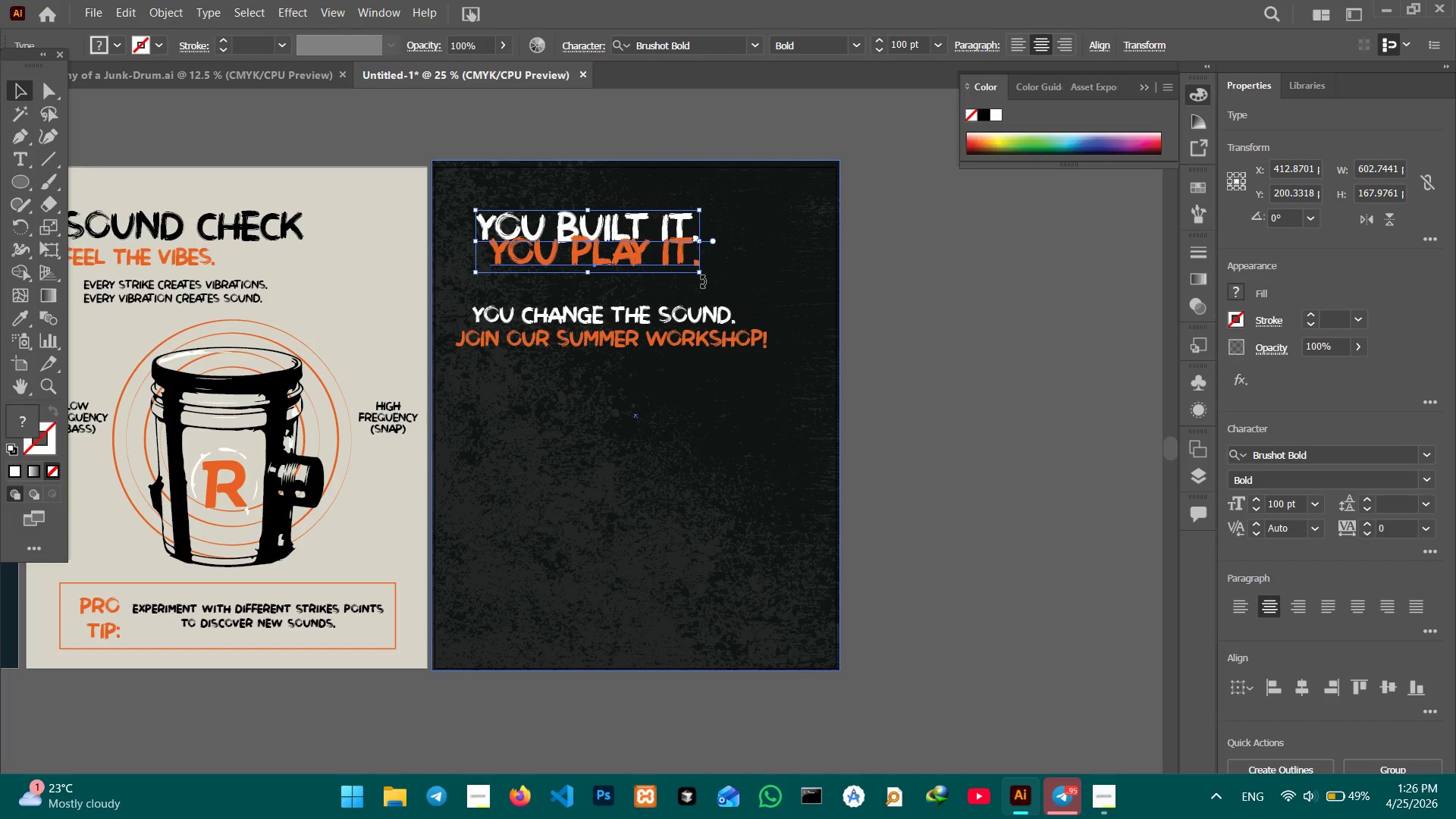 
left_click_drag(start_coordinate=[702, 280], to_coordinate=[707, 263])
 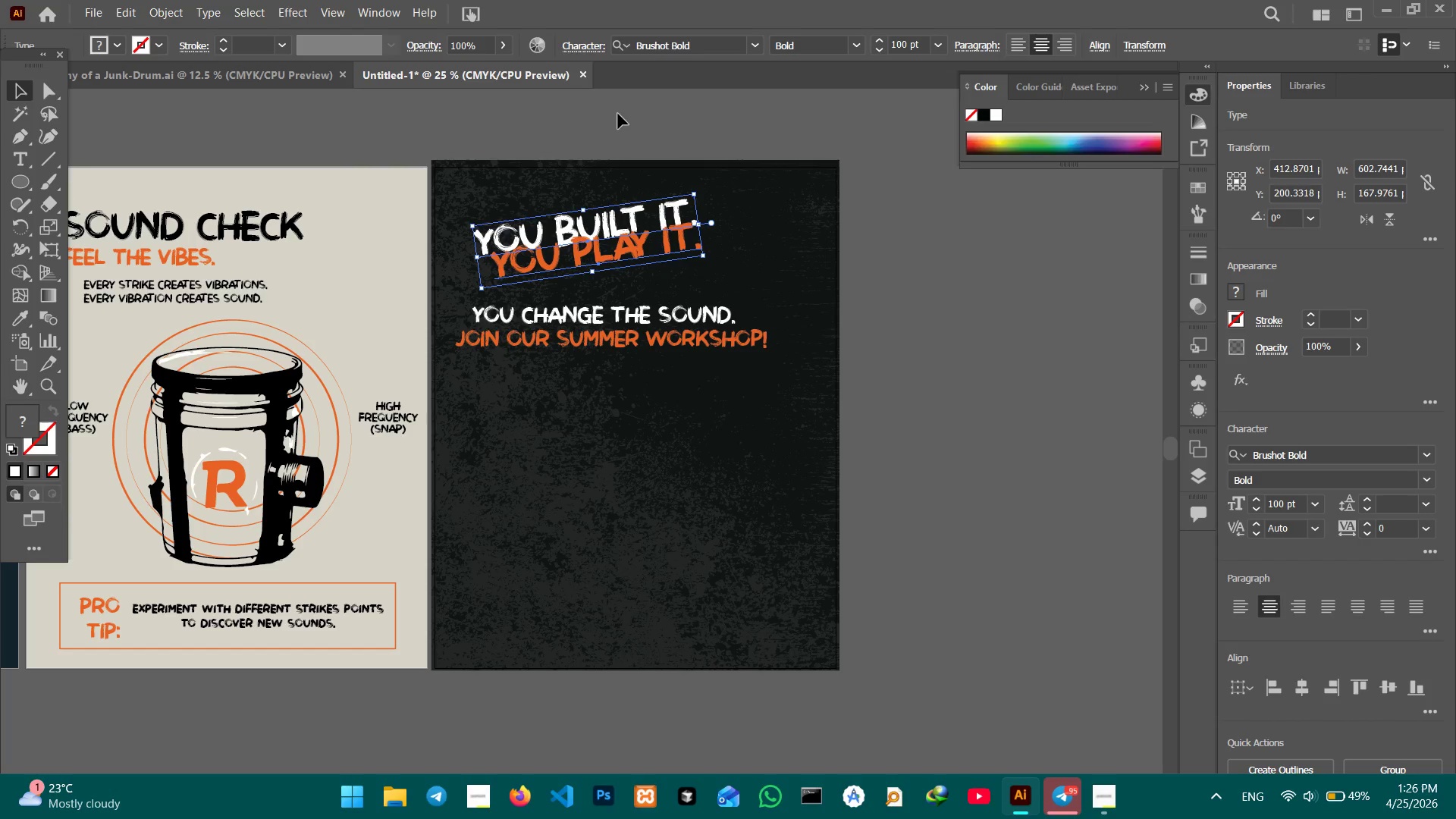 
left_click([618, 114])
 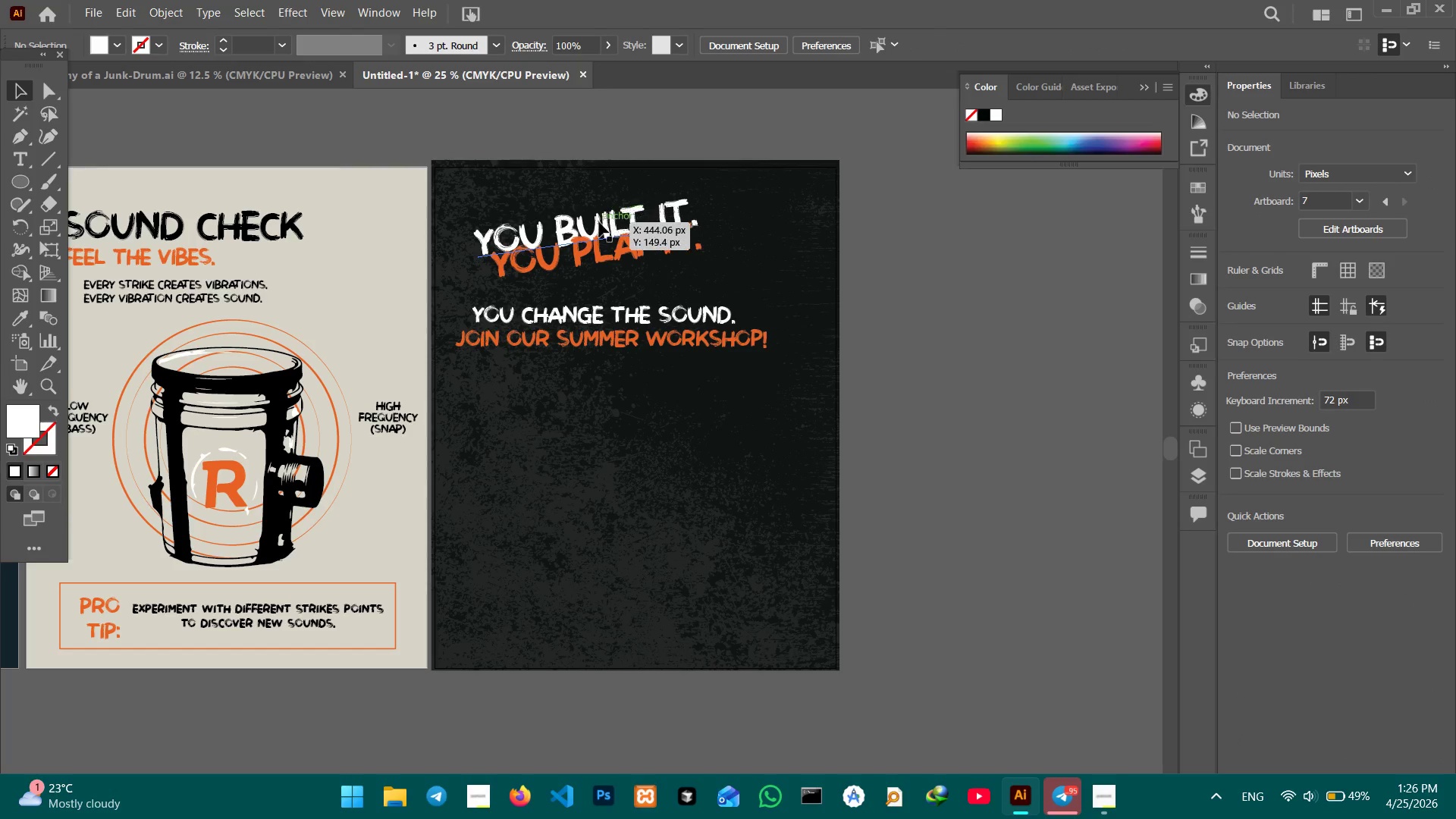 
left_click_drag(start_coordinate=[598, 222], to_coordinate=[597, 206])
 